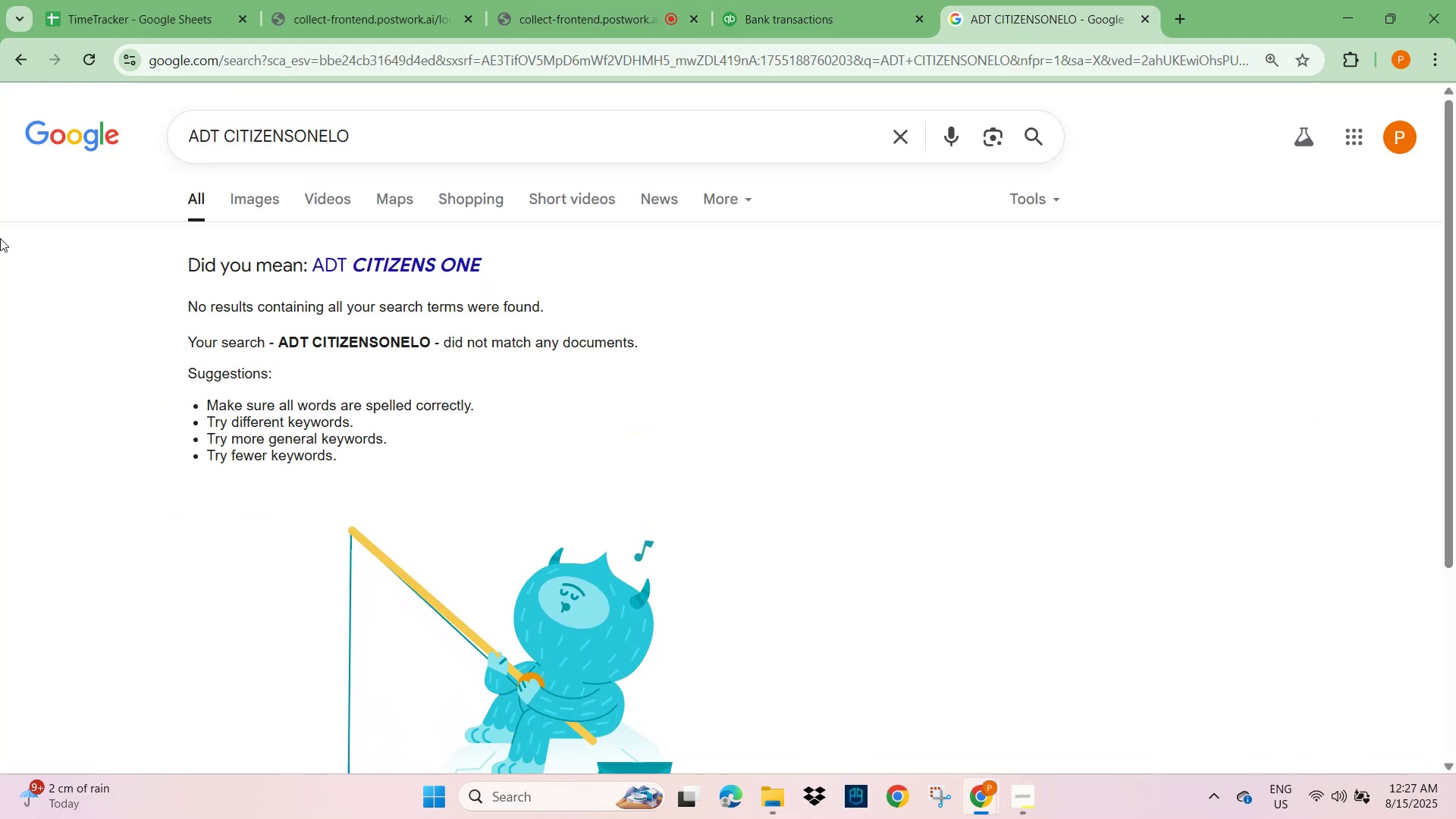 
left_click([15, 59])
 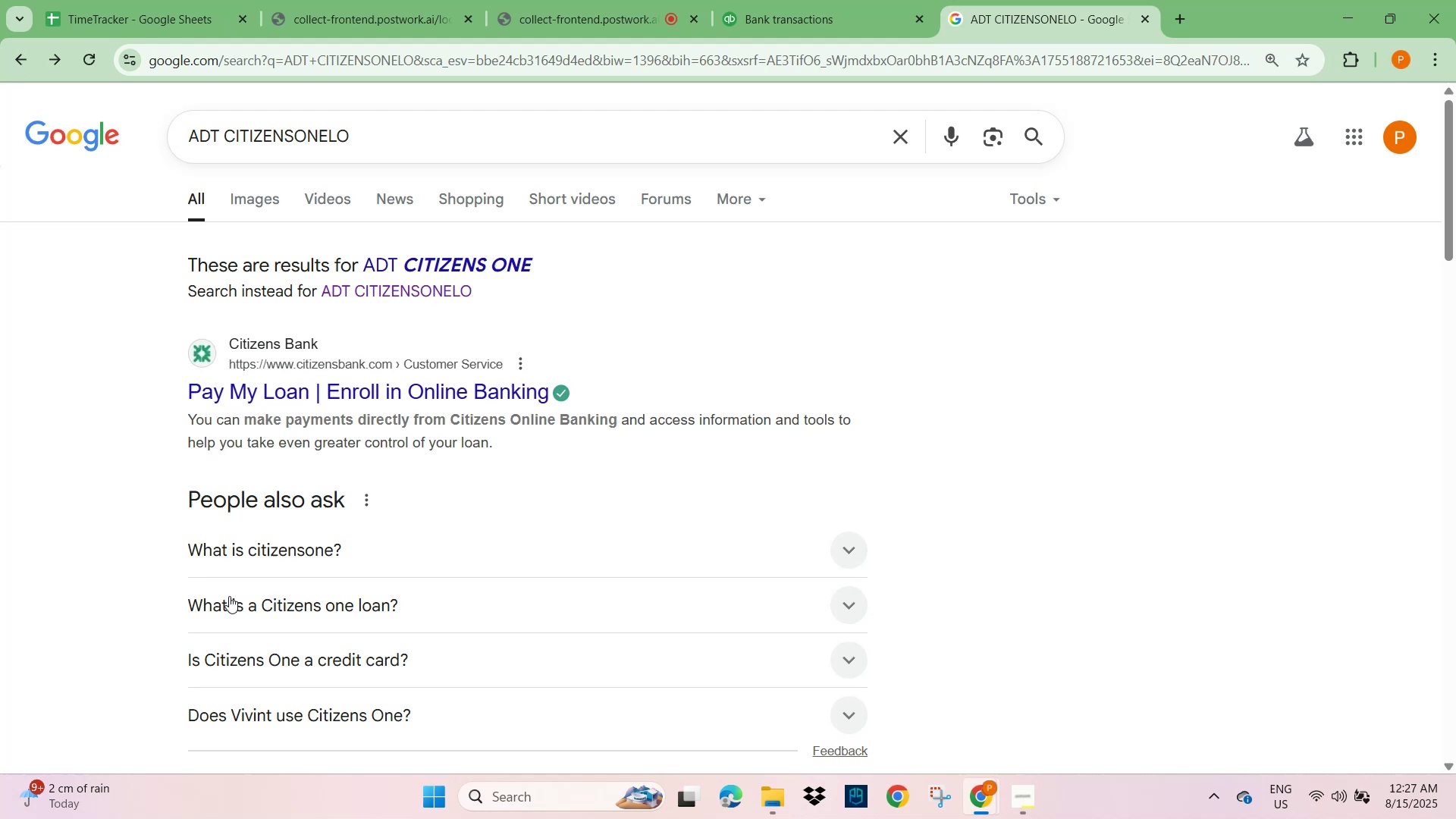 
scroll: coordinate [378, 654], scroll_direction: down, amount: 5.0
 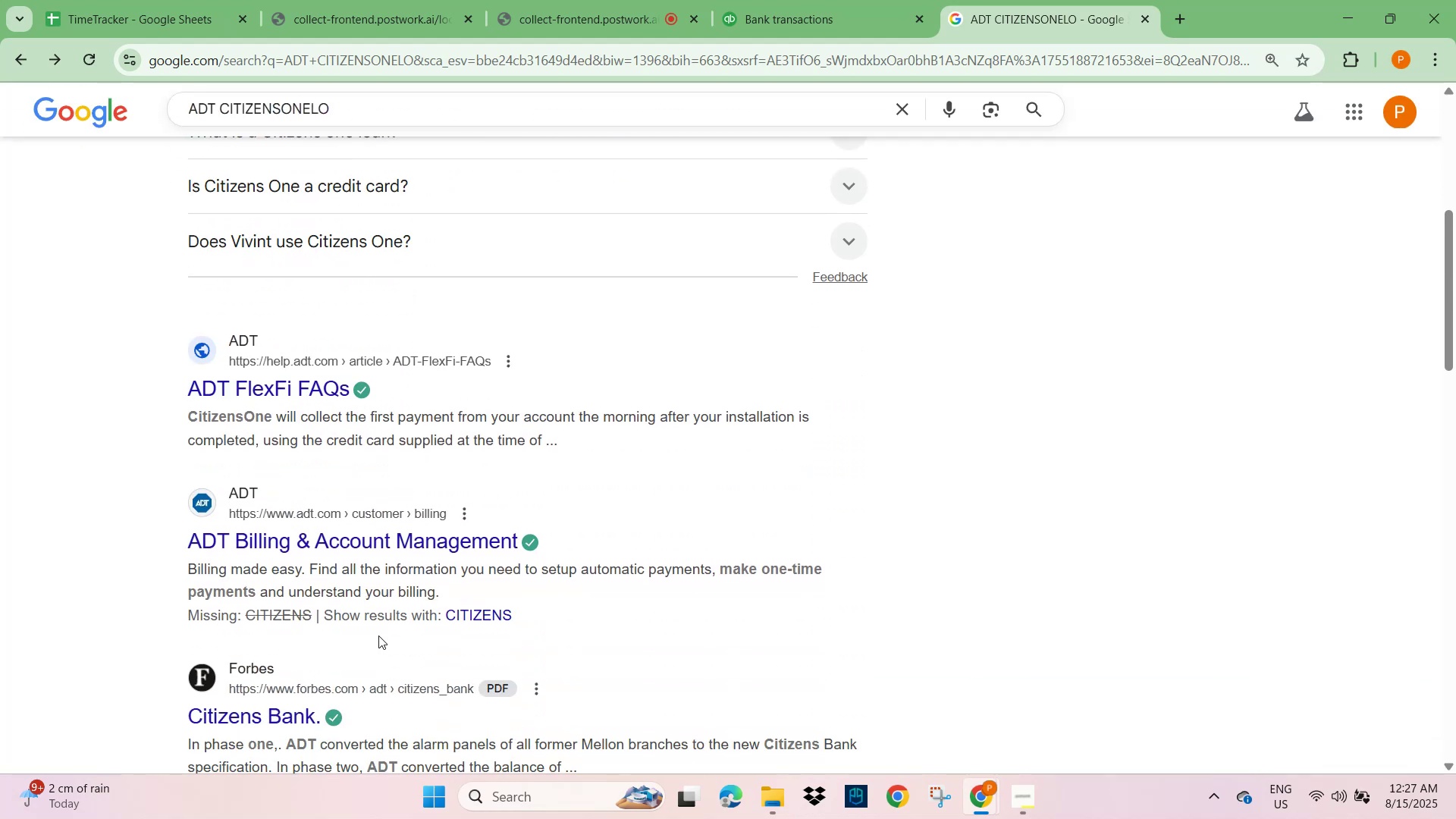 
scroll: coordinate [378, 635], scroll_direction: up, amount: 4.0
 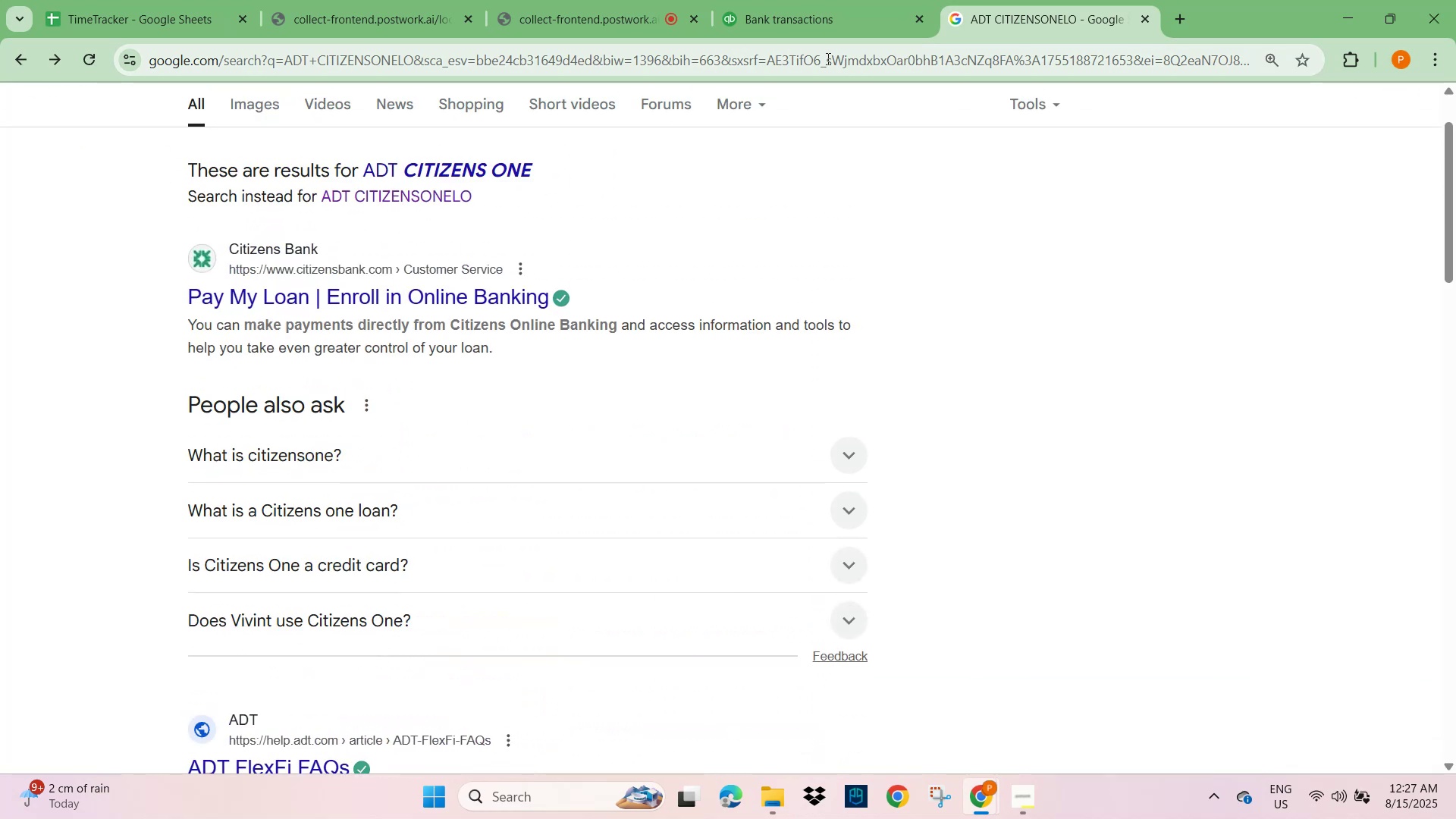 
left_click([797, 14])
 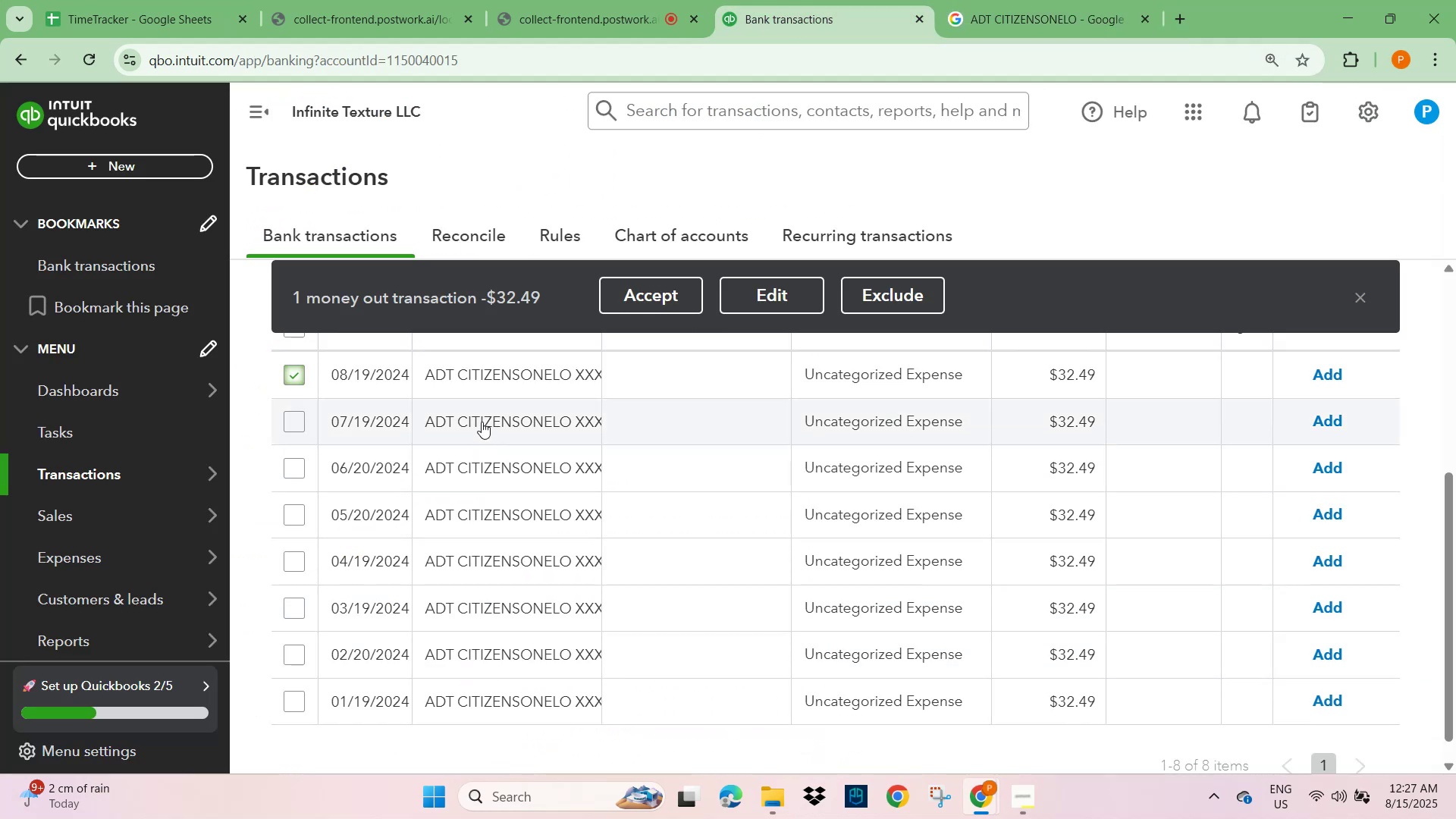 
scroll: coordinate [488, 452], scroll_direction: up, amount: 5.0
 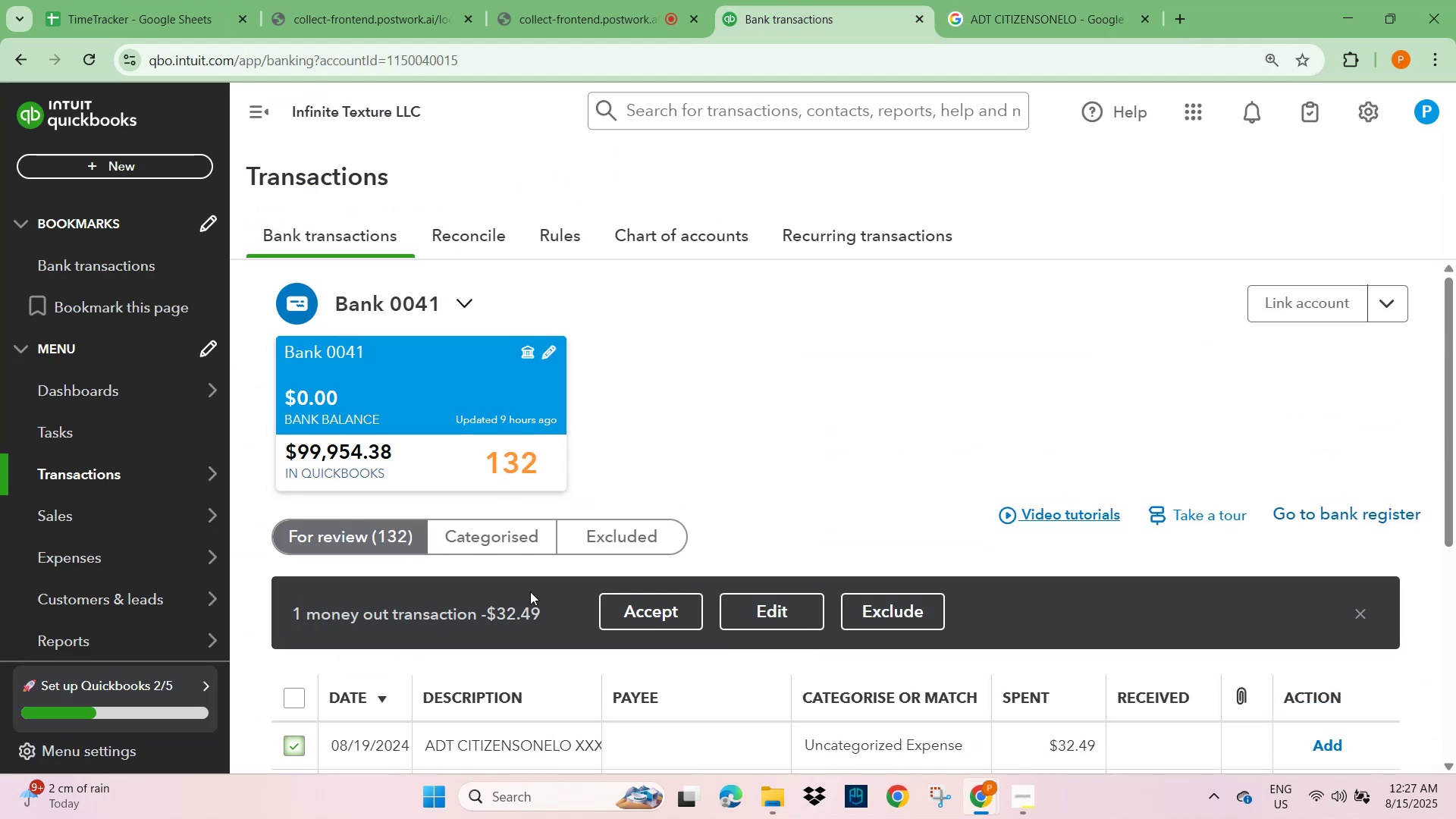 
scroll: coordinate [538, 631], scroll_direction: down, amount: 2.0
 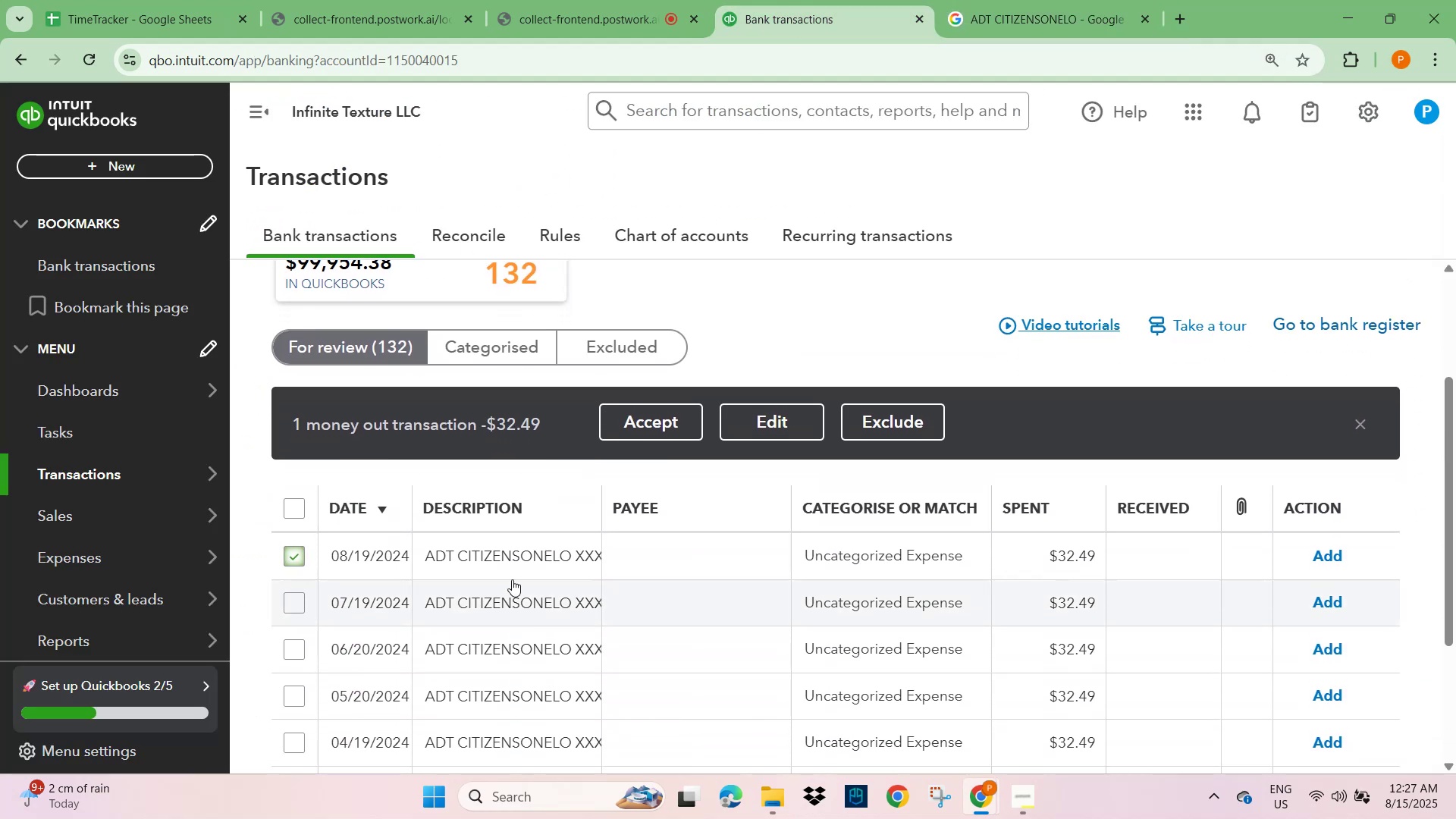 
left_click([510, 555])
 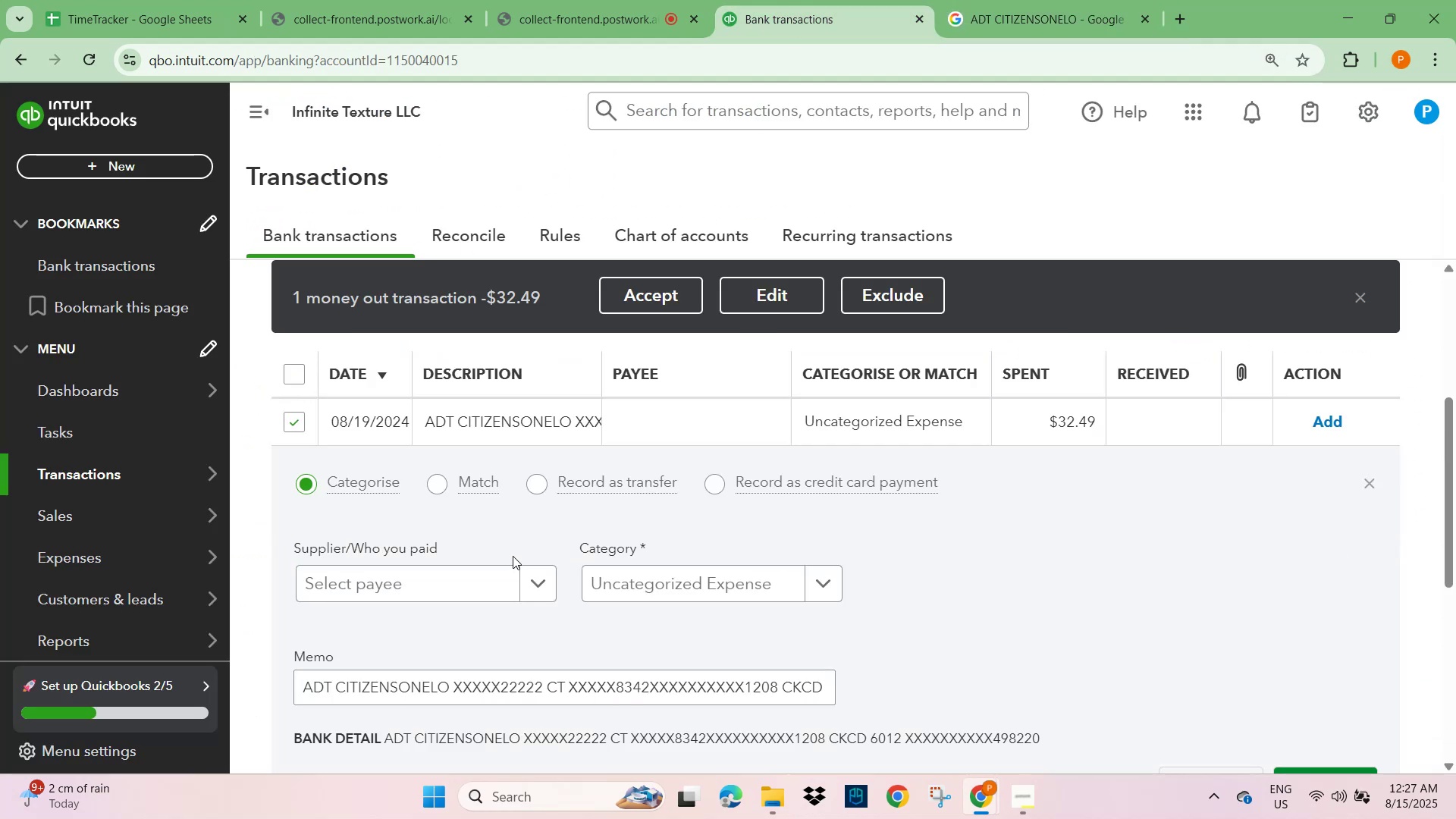 
scroll: coordinate [519, 558], scroll_direction: down, amount: 2.0
 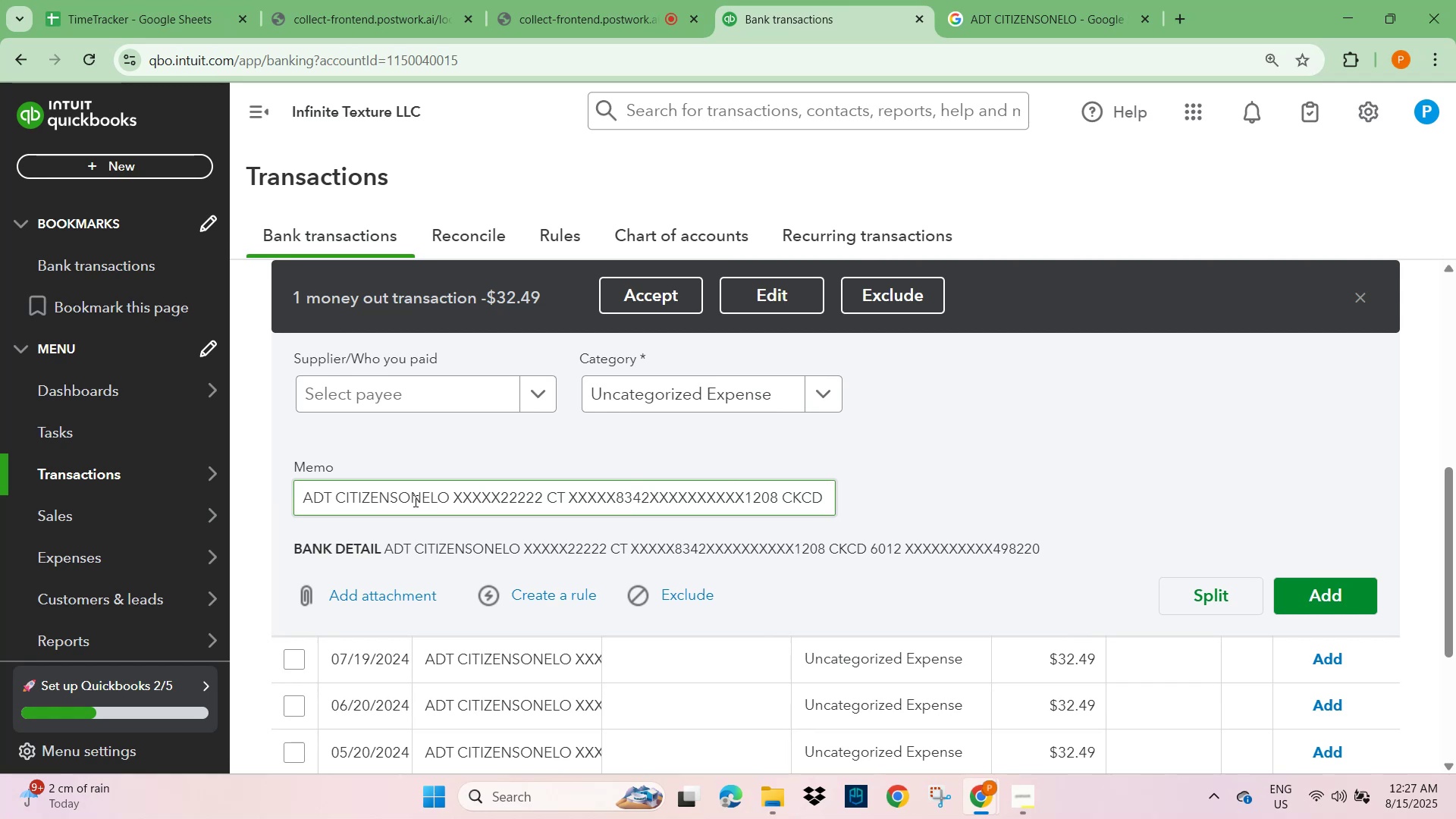 
left_click([414, 500])
 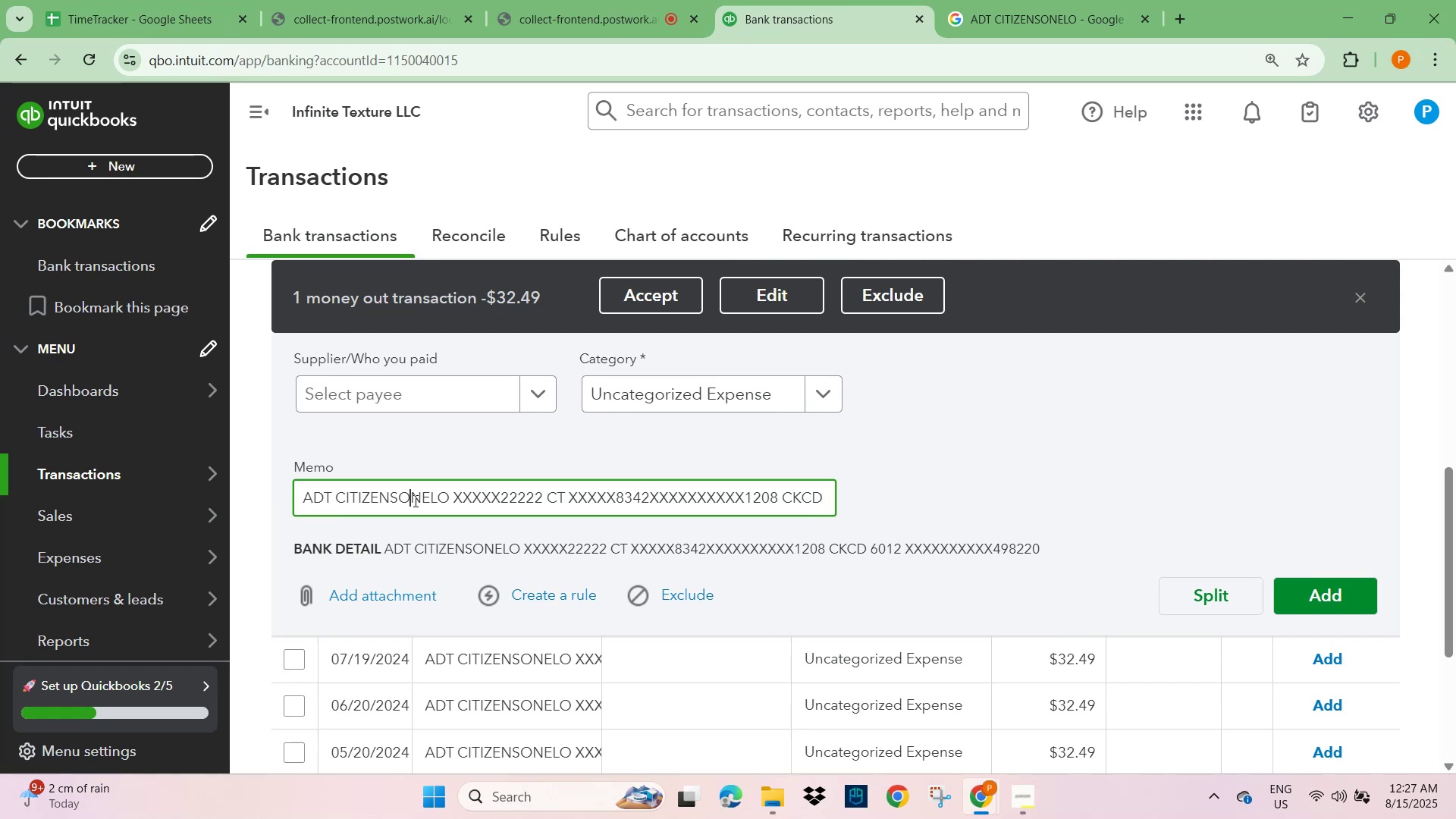 
key(Control+A)
 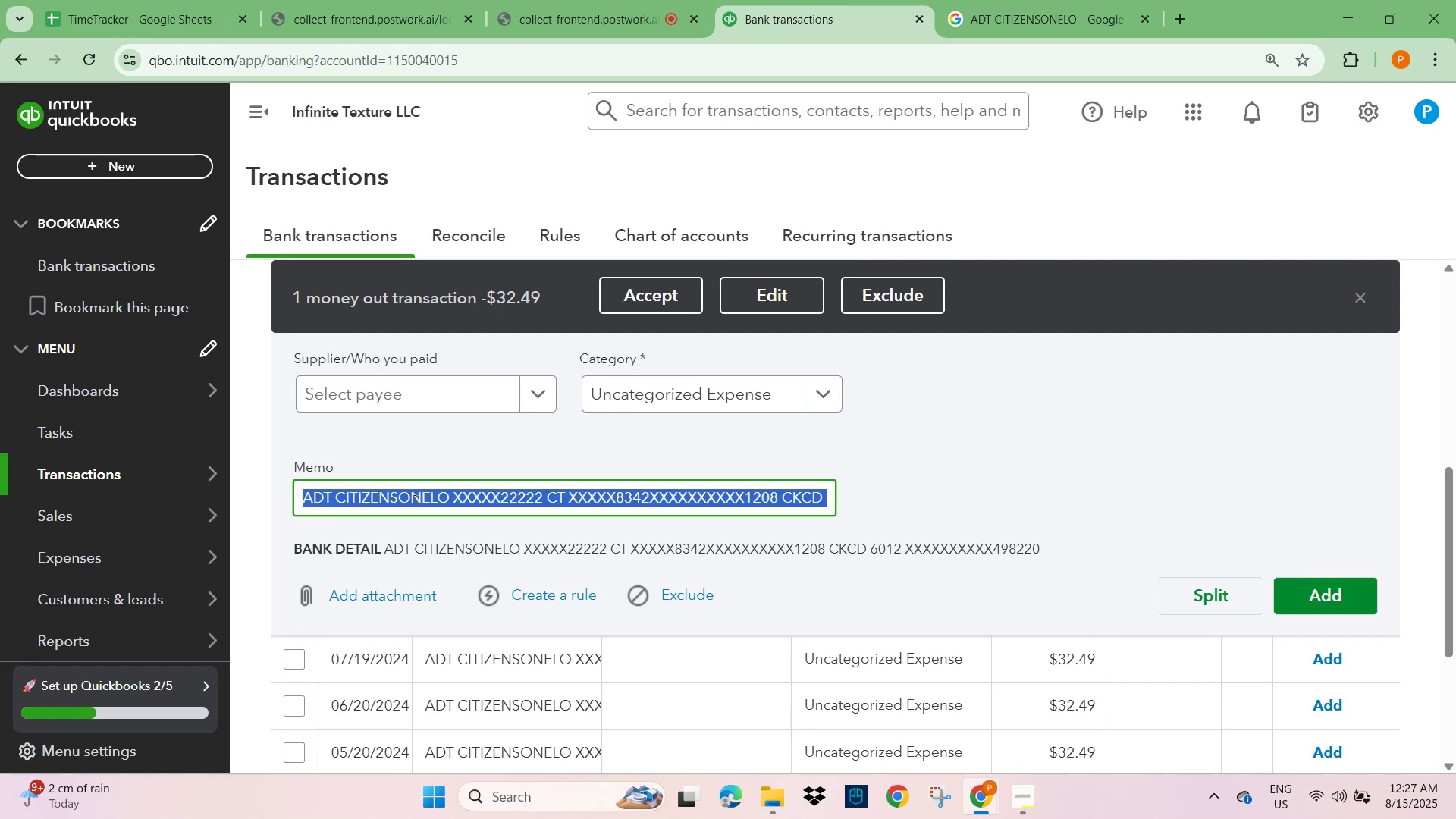 
key(Control+C)
 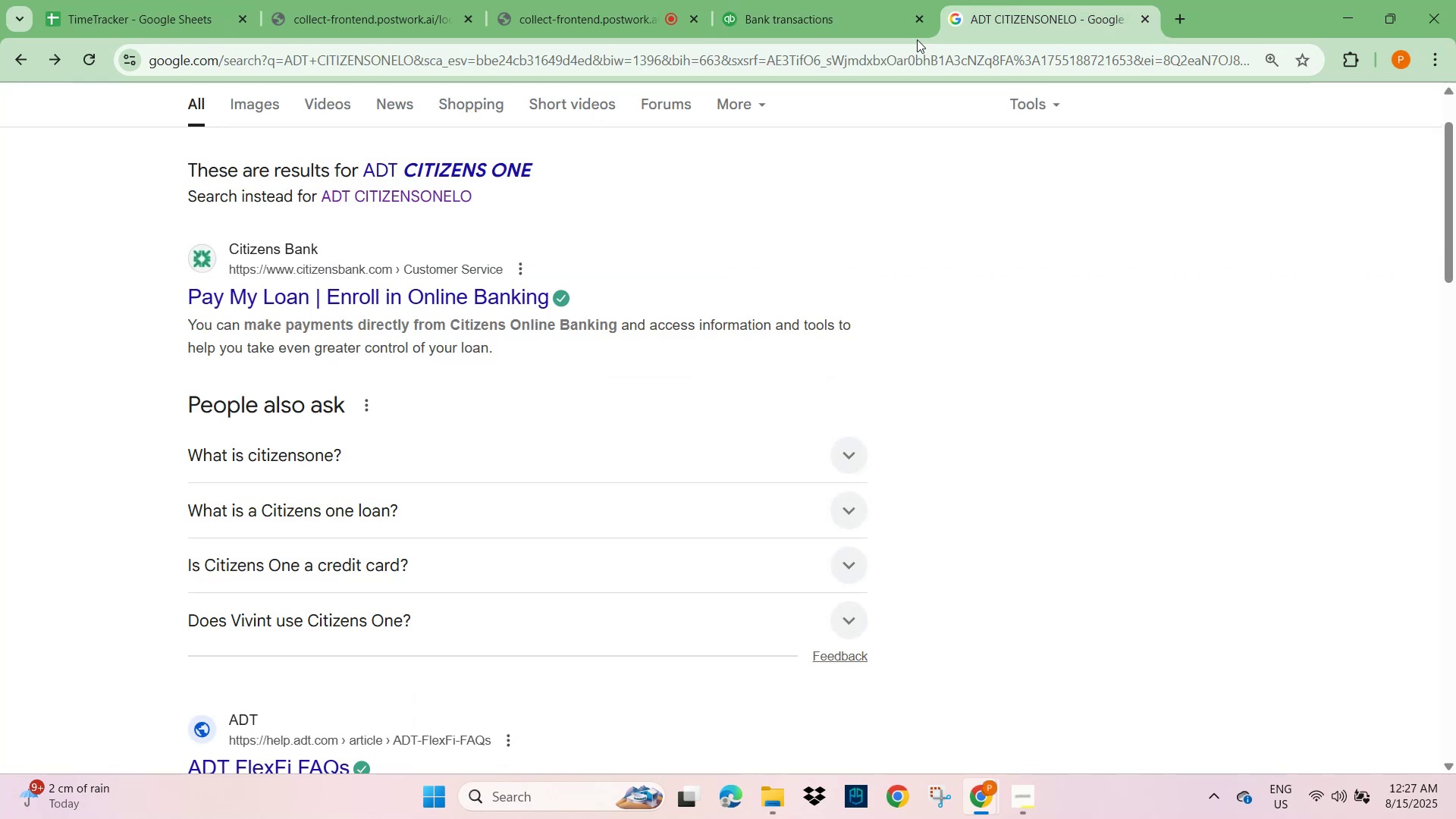 
scroll: coordinate [576, 264], scroll_direction: up, amount: 4.0
 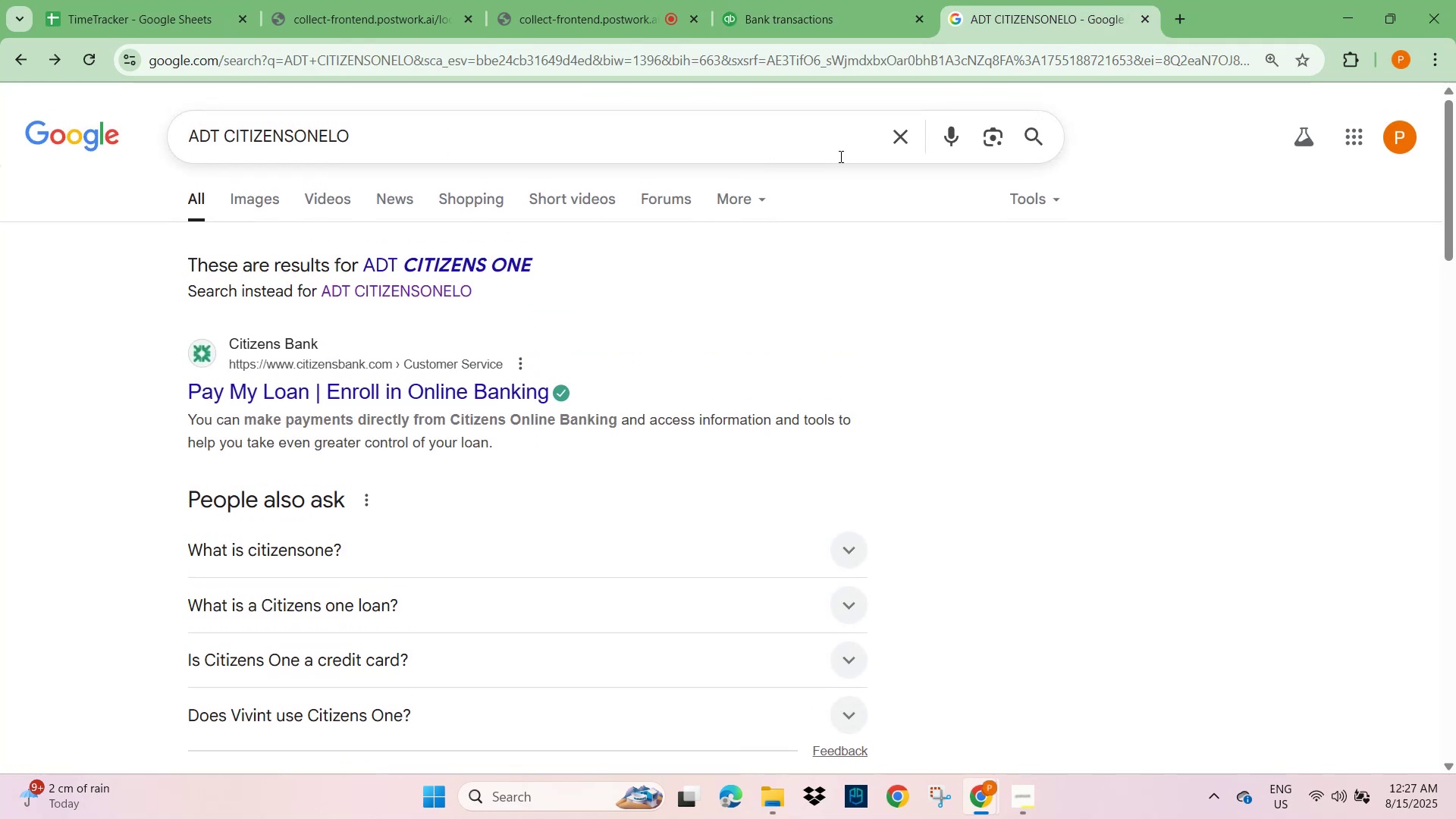 
left_click([902, 139])
 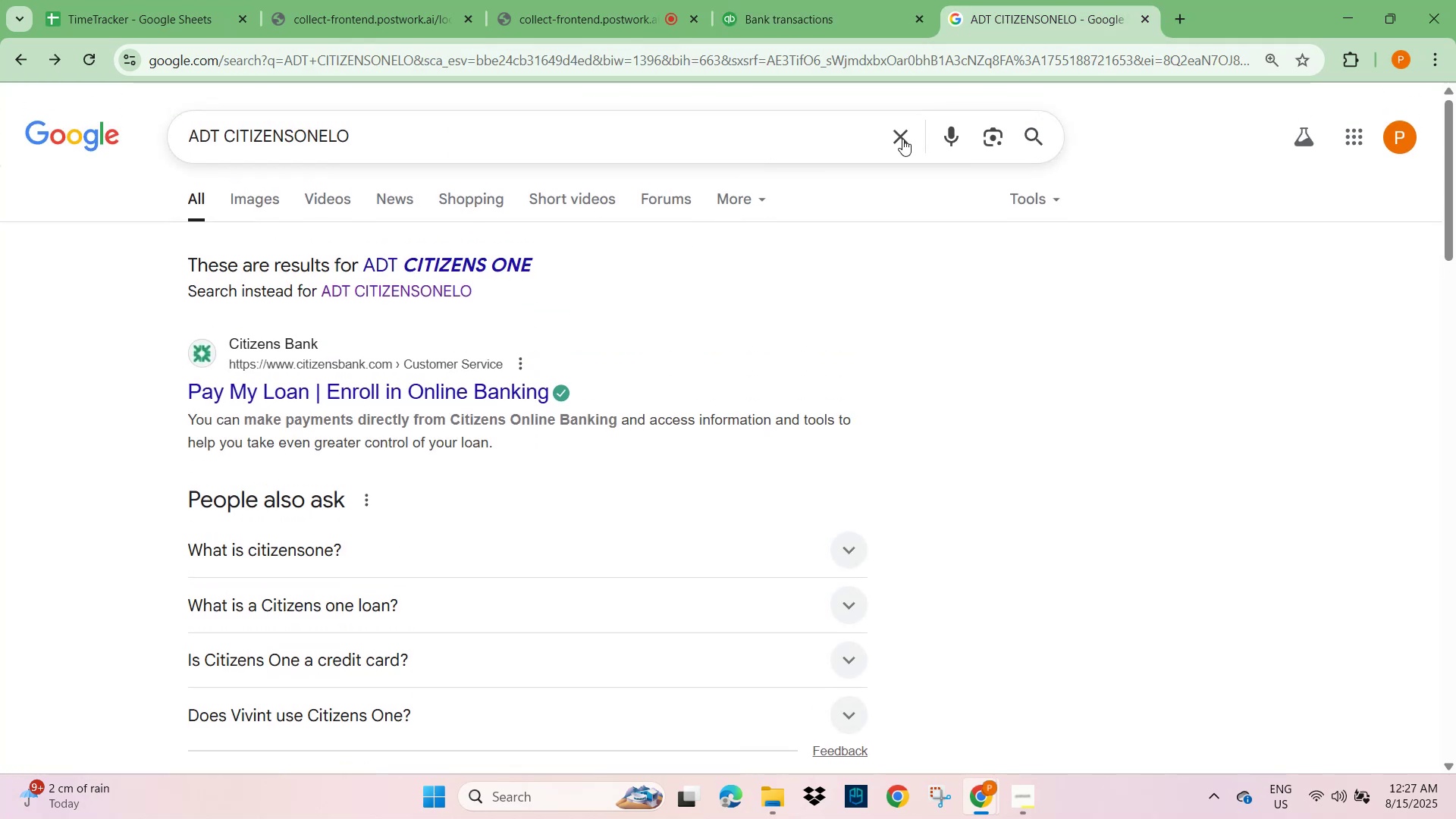 
key(Control+V)
 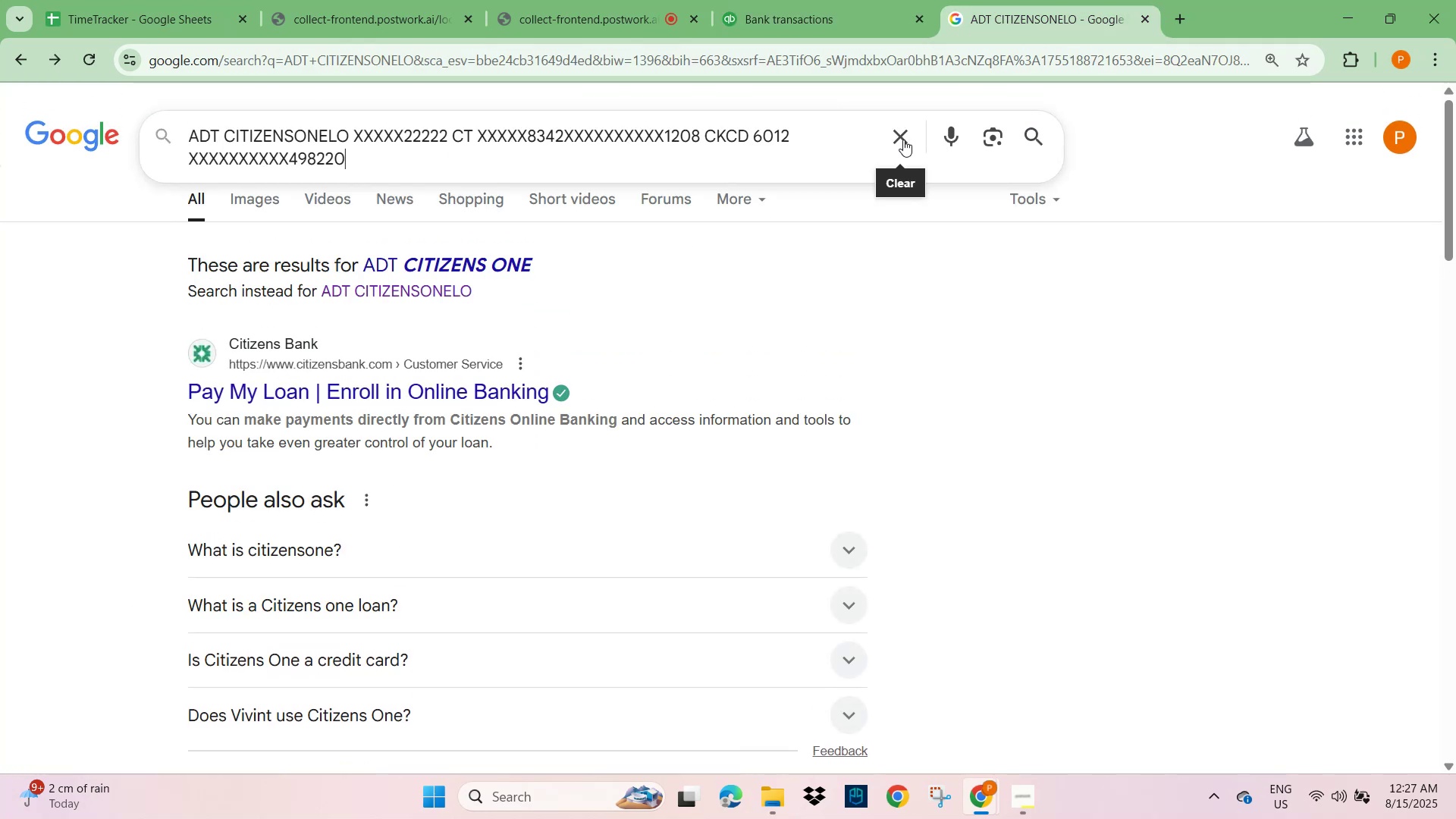 
key(NumpadEnter)
 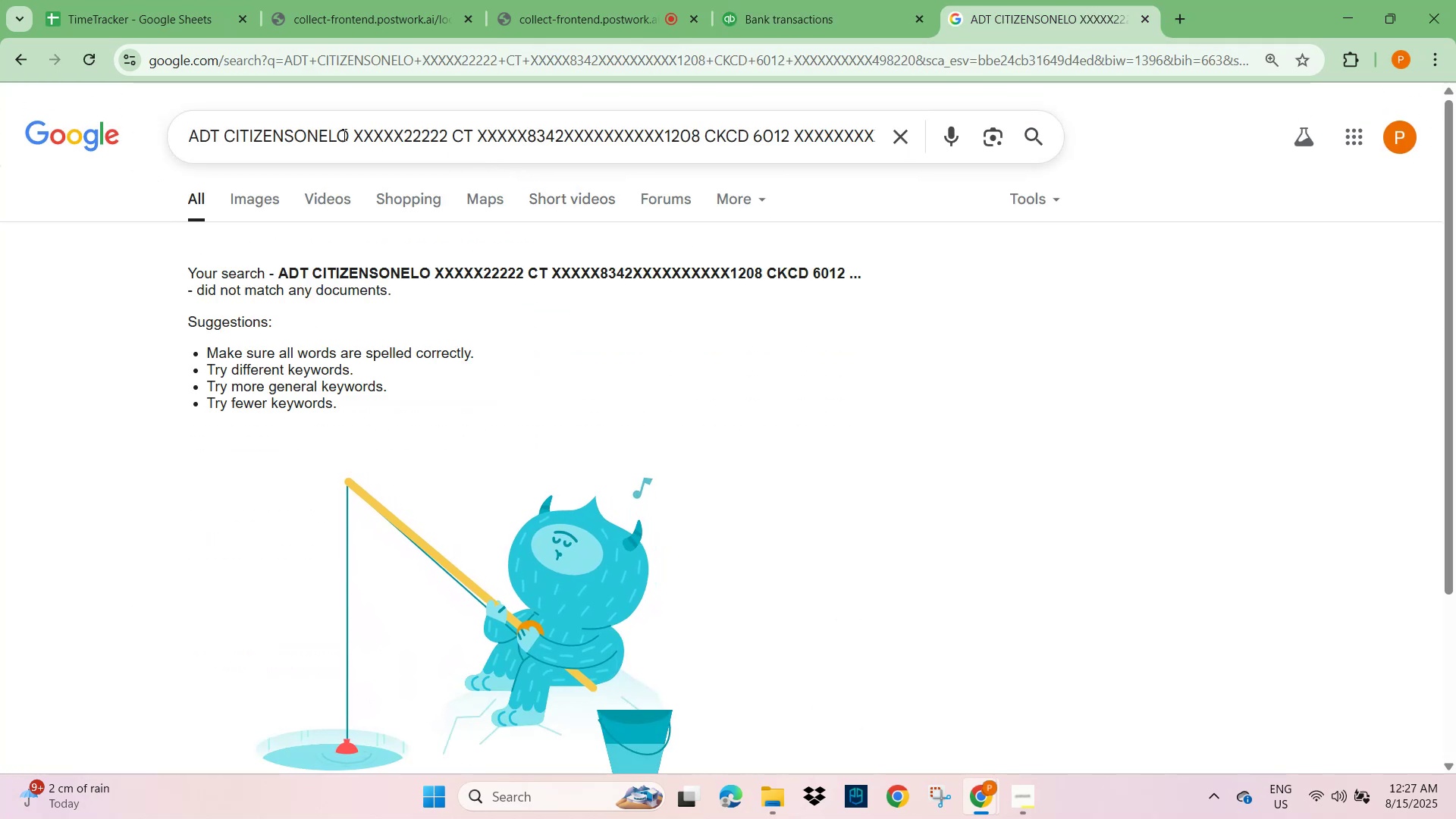 
left_click_drag(start_coordinate=[345, 133], to_coordinate=[1350, 131])
 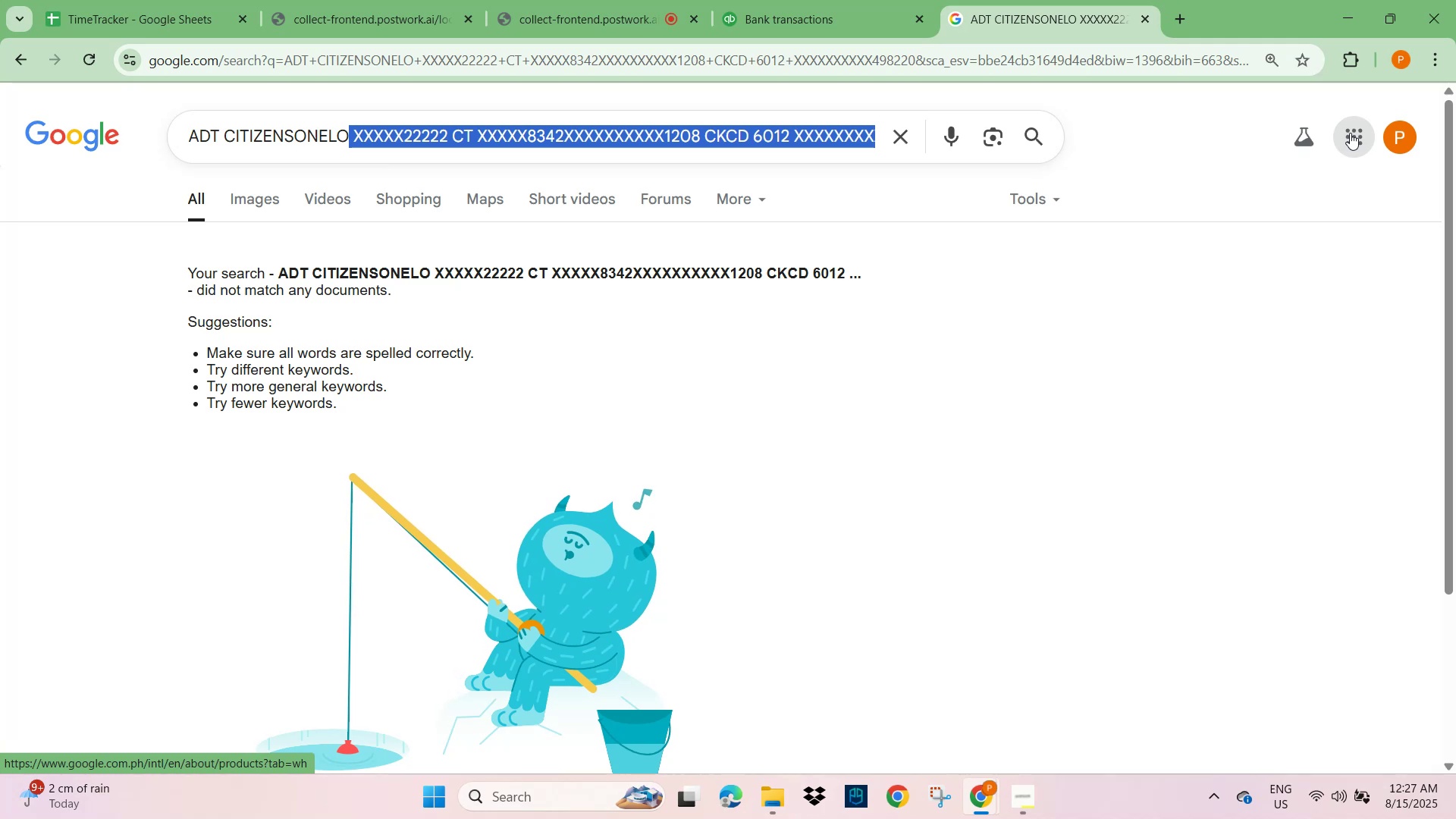 
key(Backspace)
 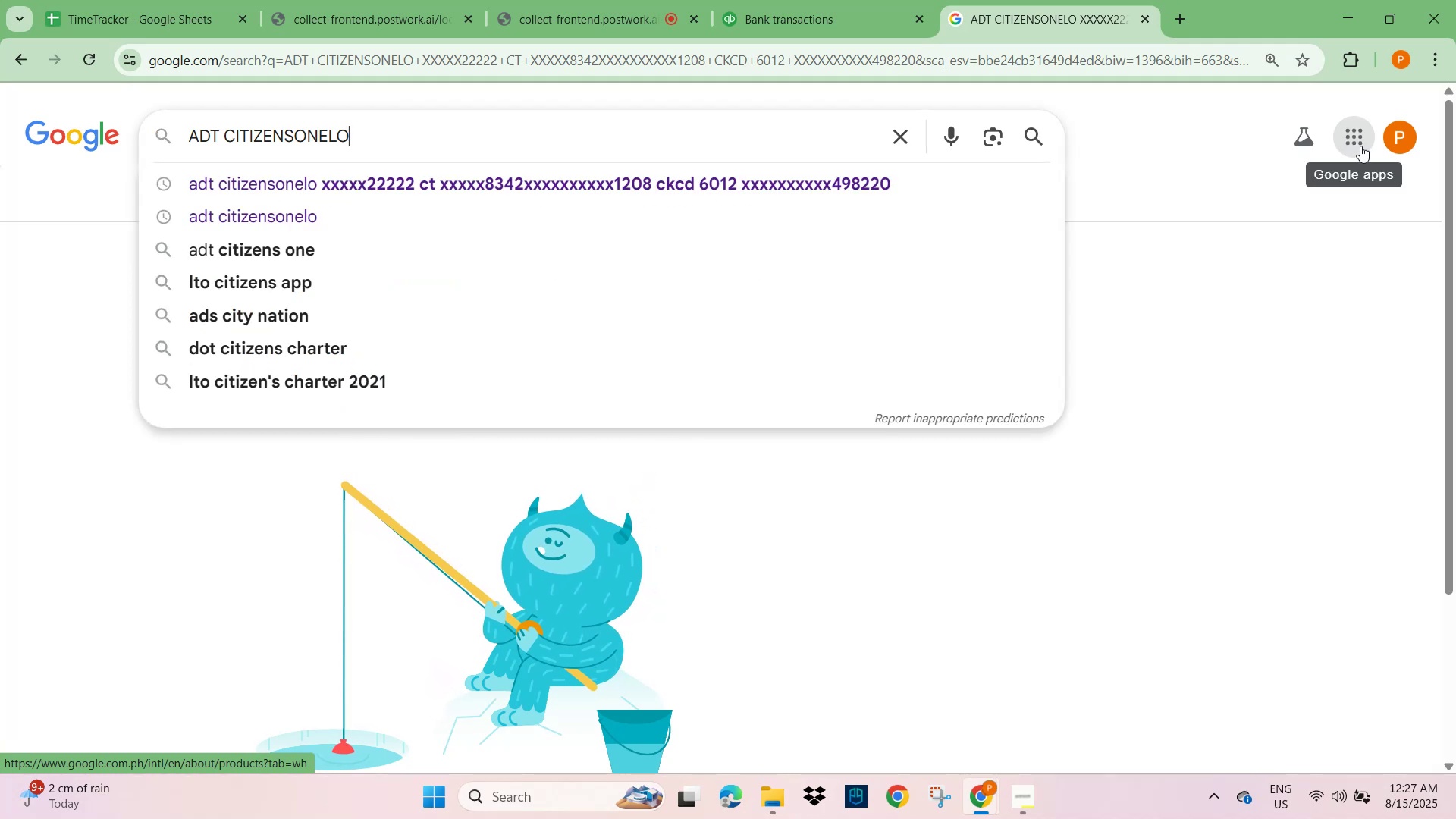 
key(NumpadEnter)
 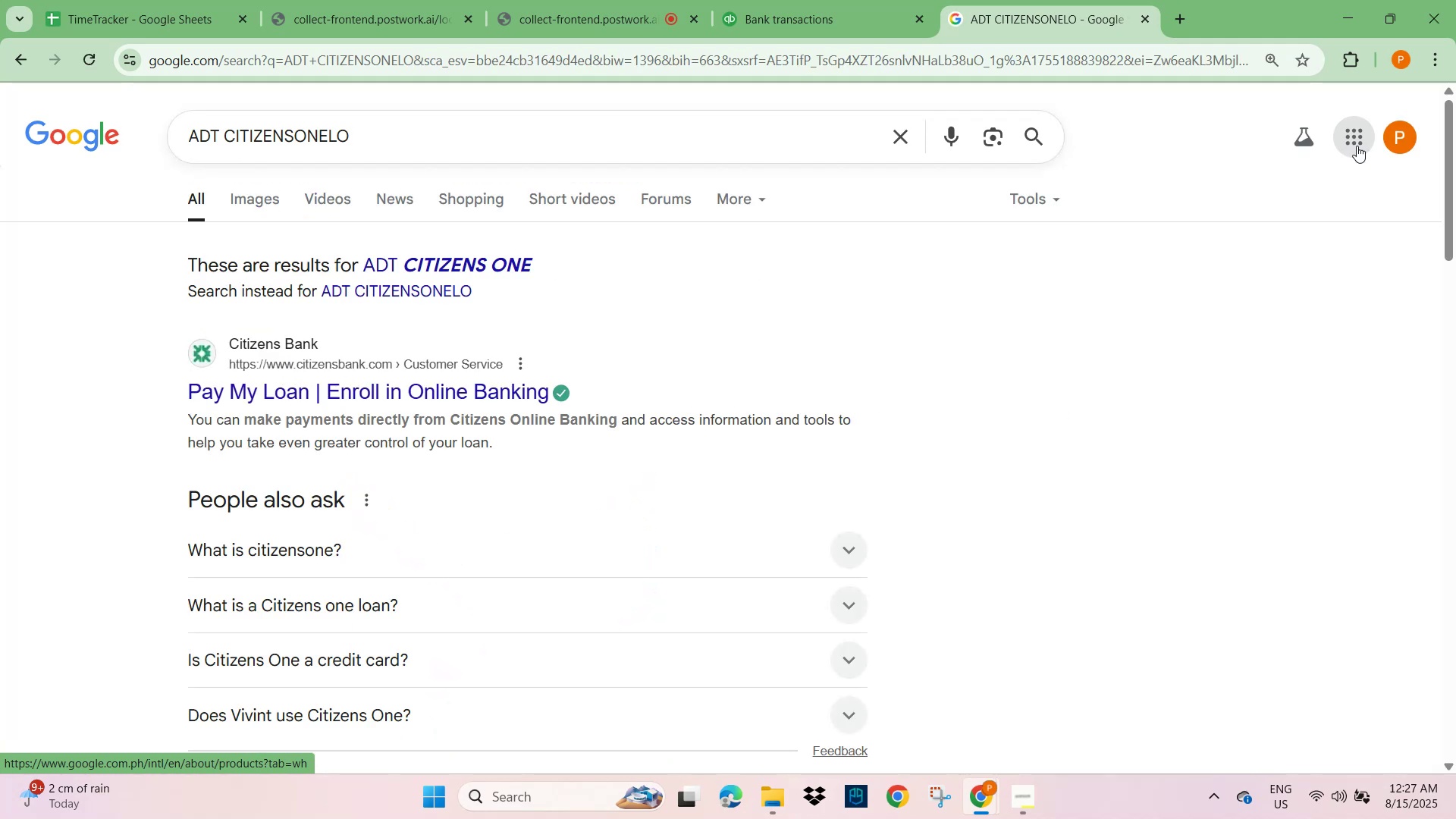 
left_click([790, 24])
 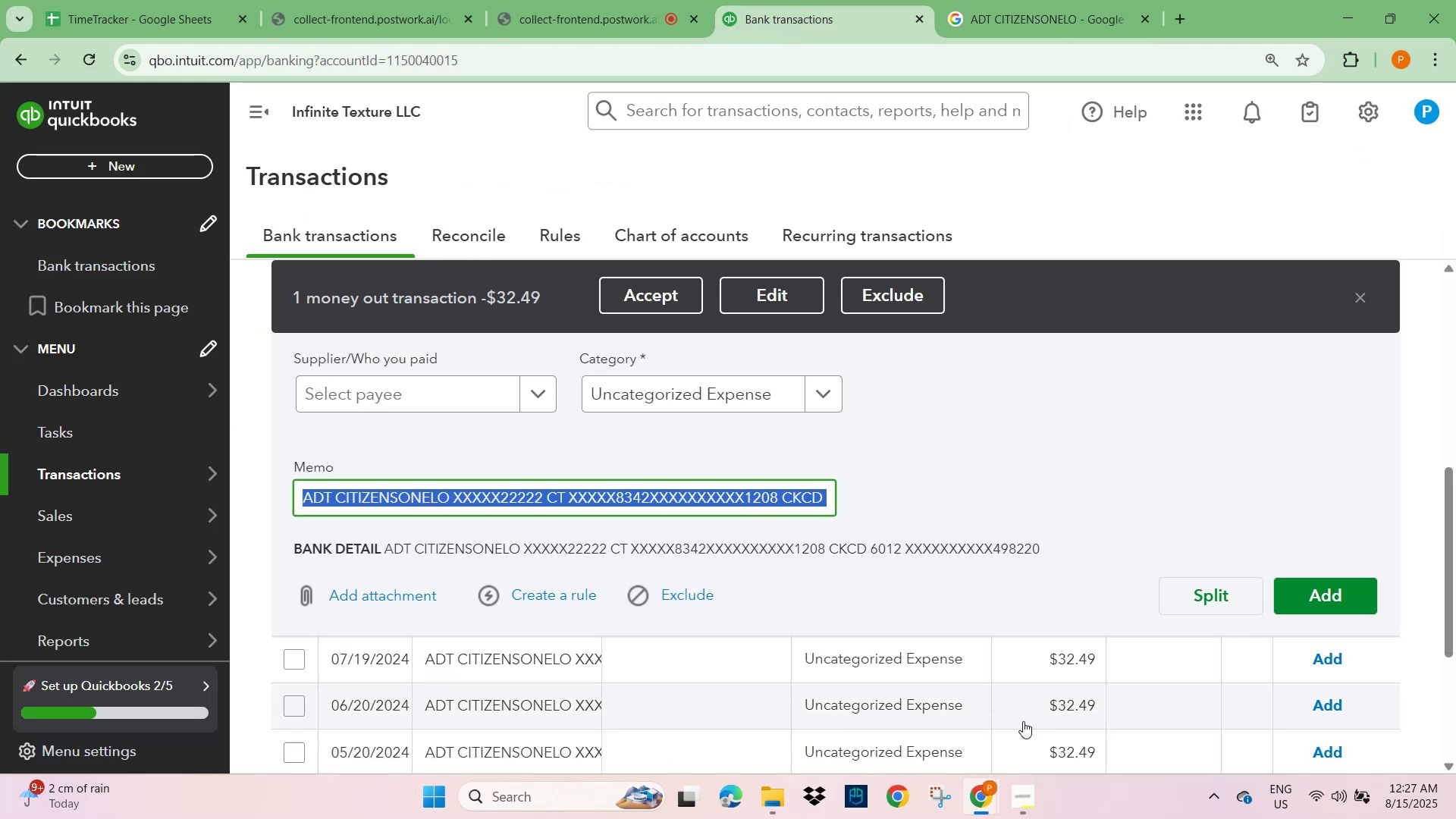 
scroll: coordinate [930, 632], scroll_direction: down, amount: 5.0
 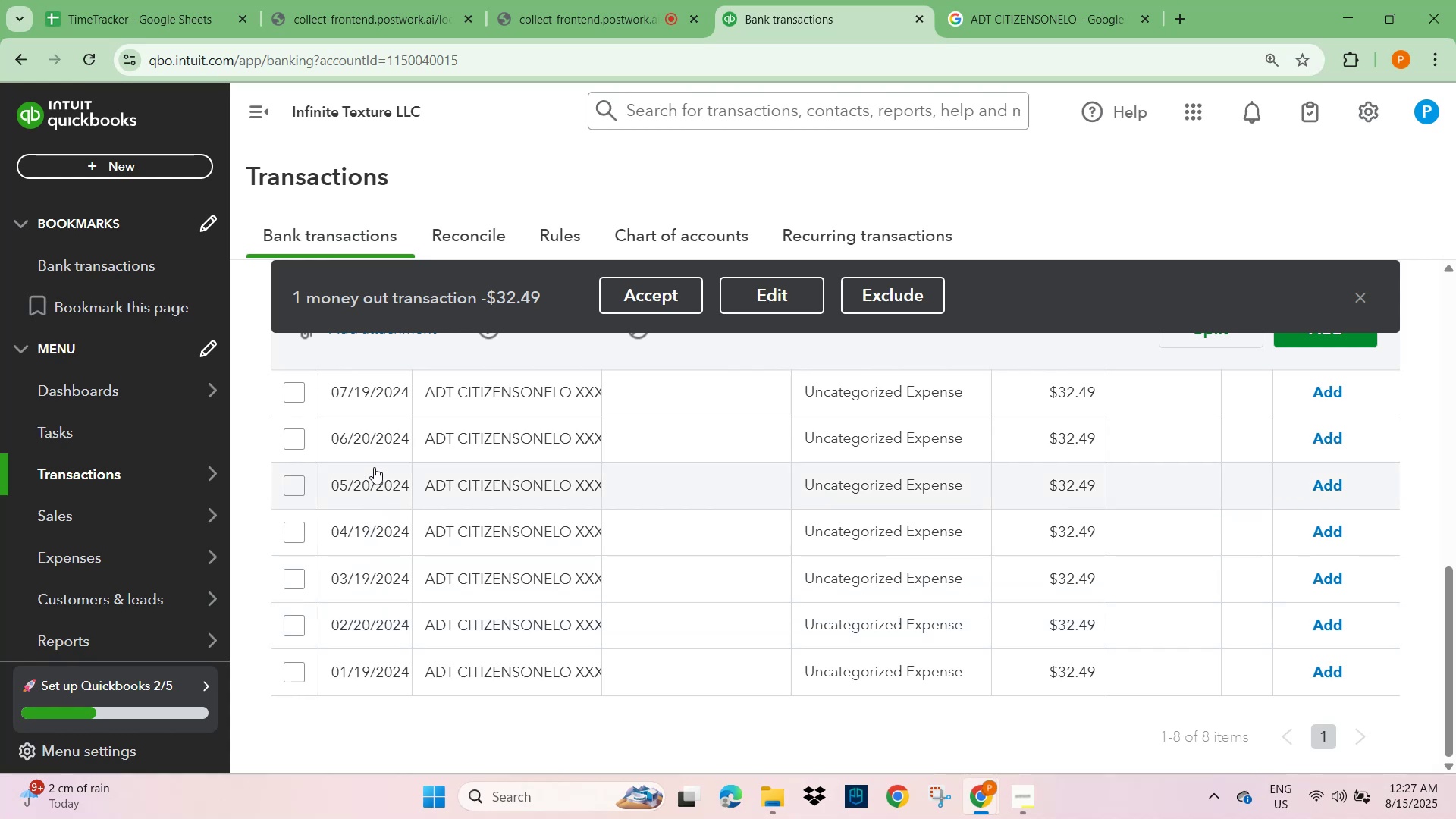 
wait(10.03)
 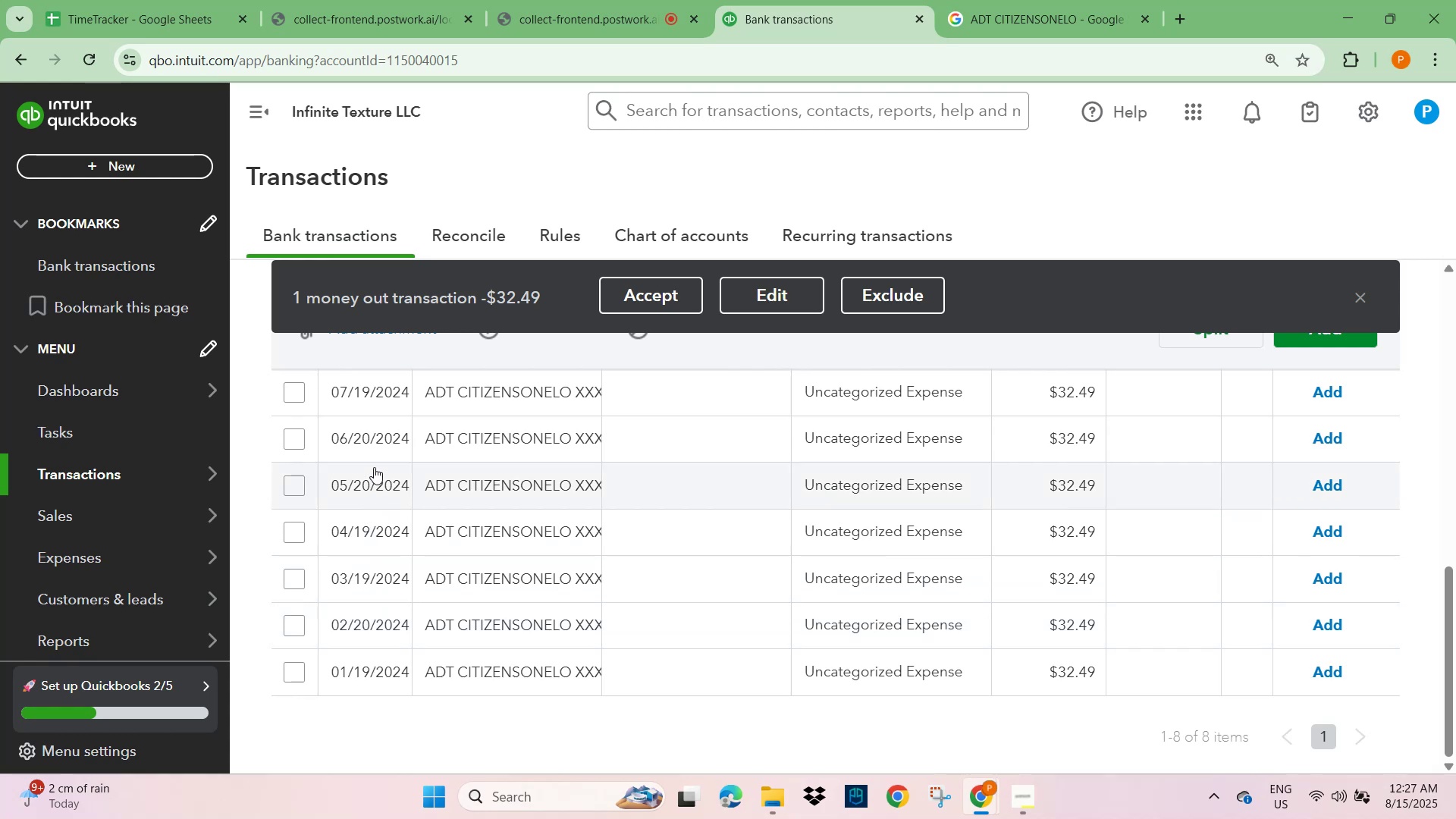 
scroll: coordinate [340, 593], scroll_direction: up, amount: 2.0
 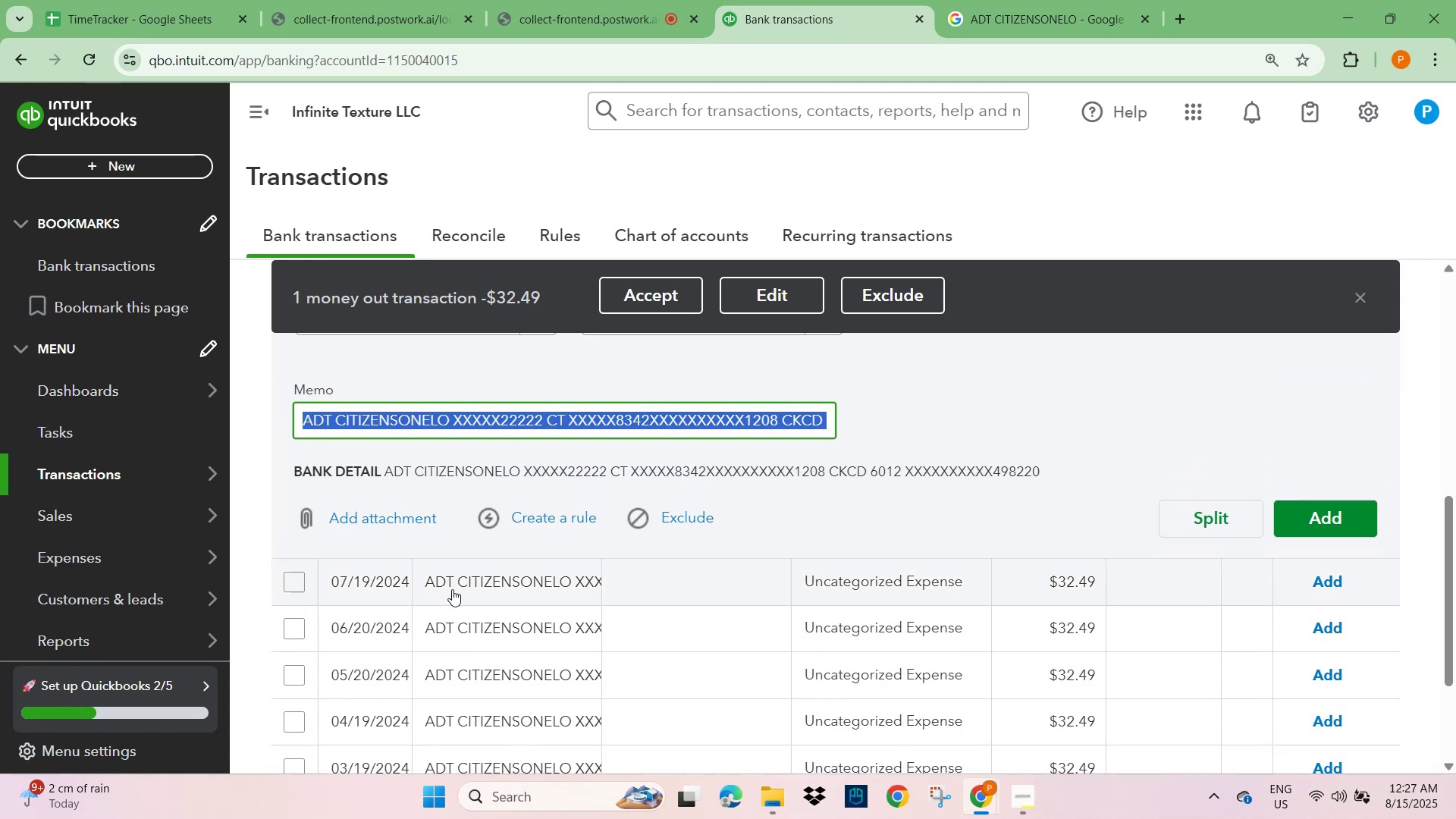 
left_click([452, 589])
 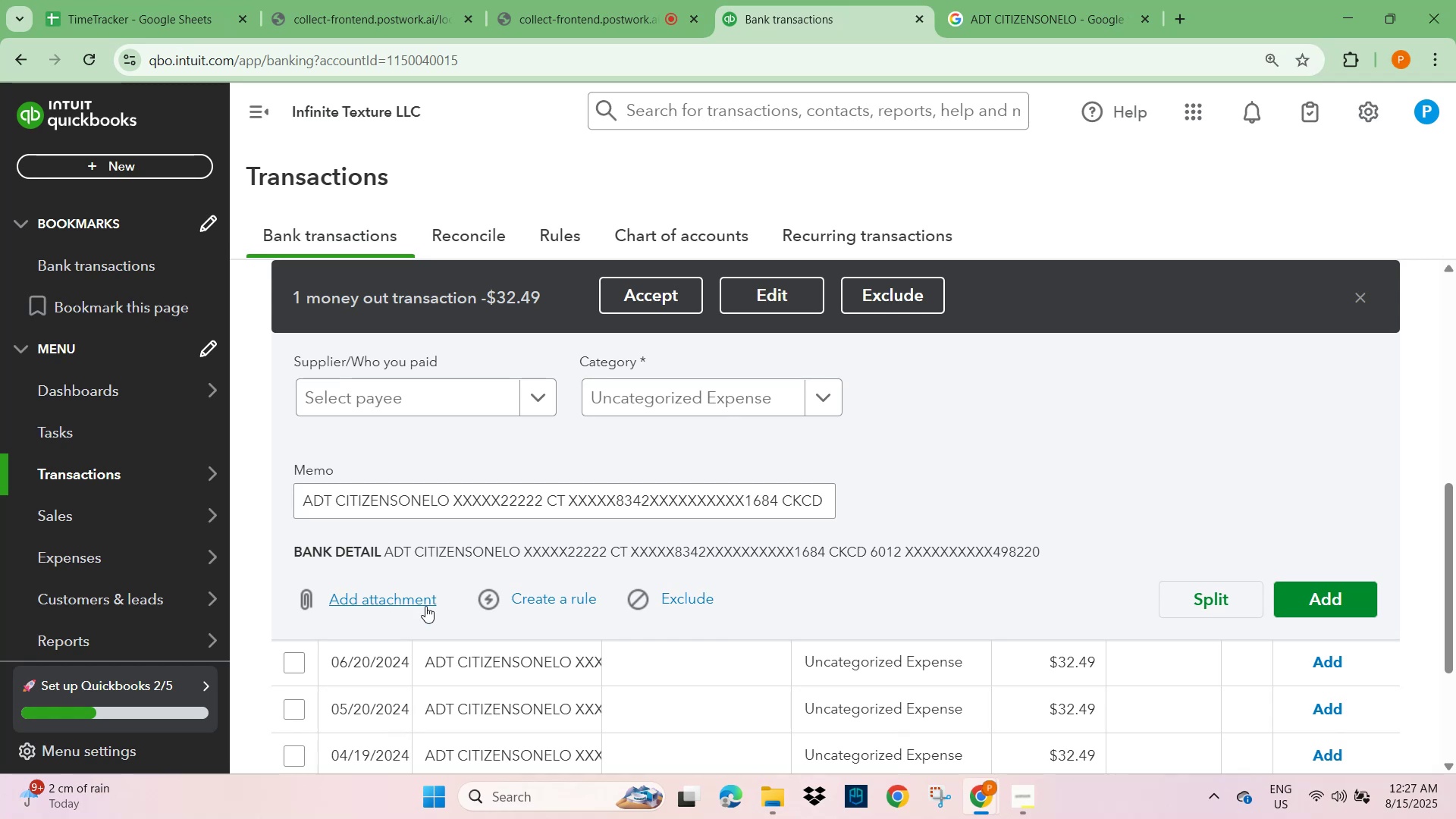 
scroll: coordinate [406, 672], scroll_direction: down, amount: 1.0
 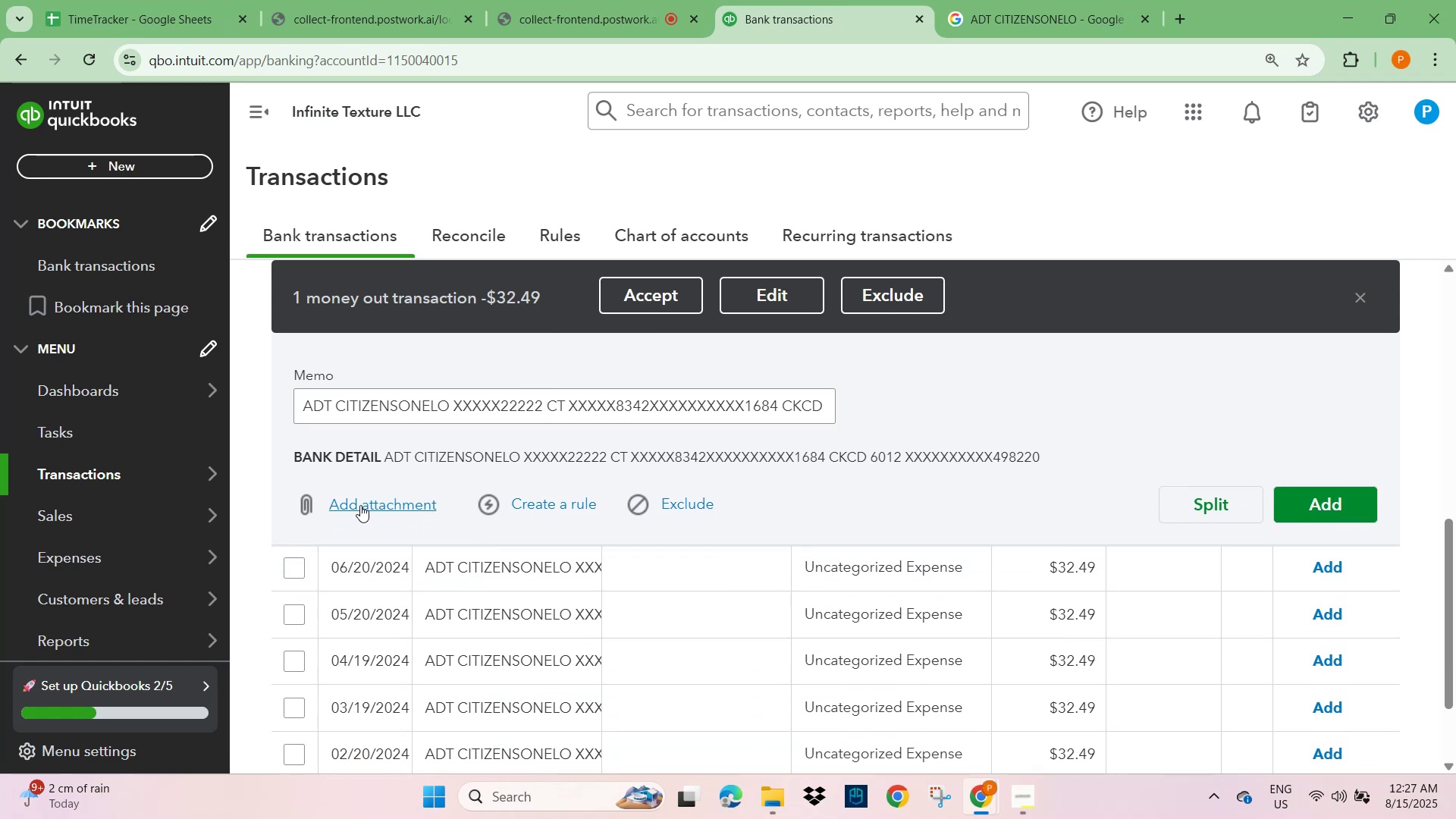 
scroll: coordinate [373, 563], scroll_direction: up, amount: 2.0
 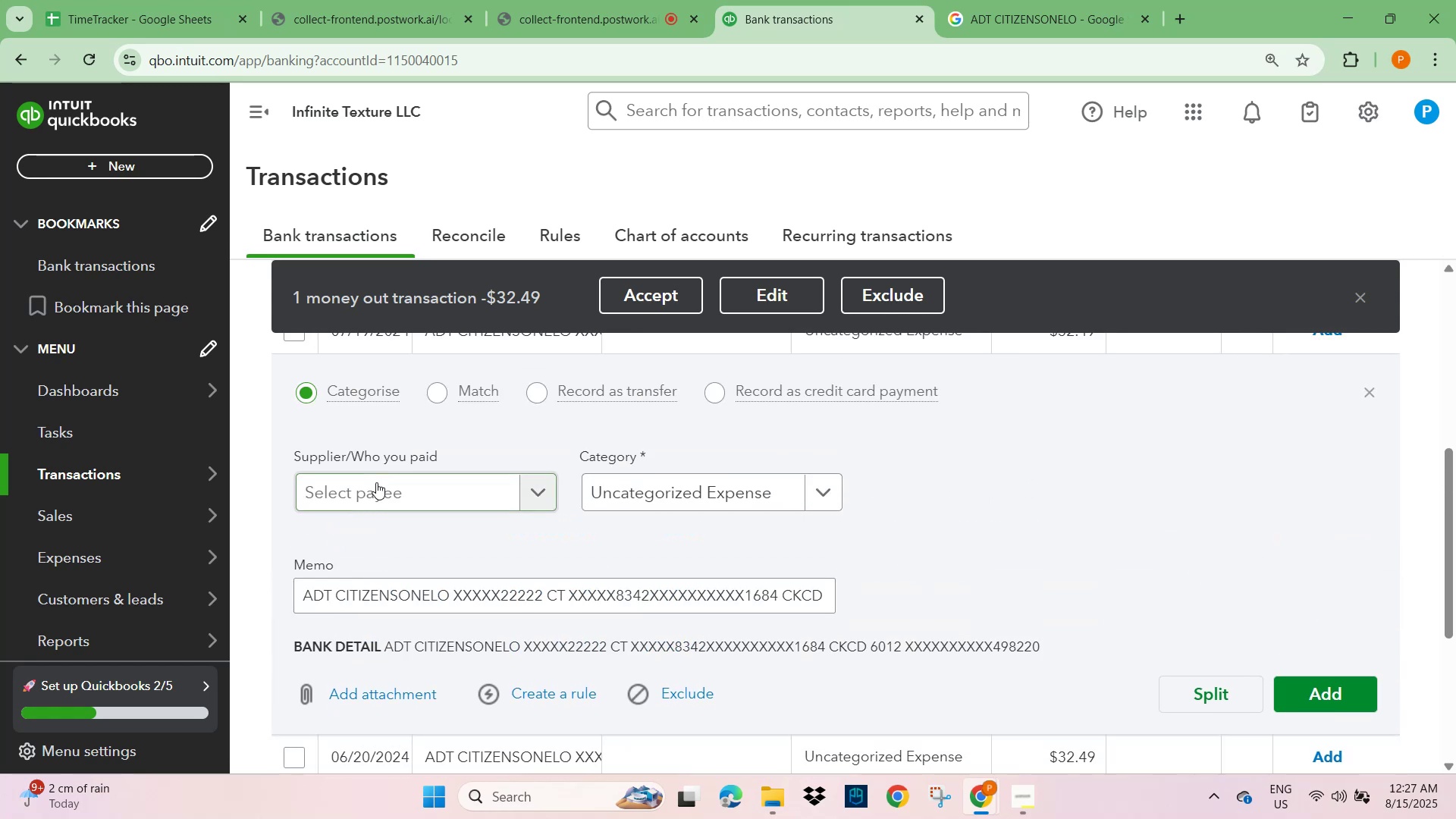 
left_click([375, 486])
 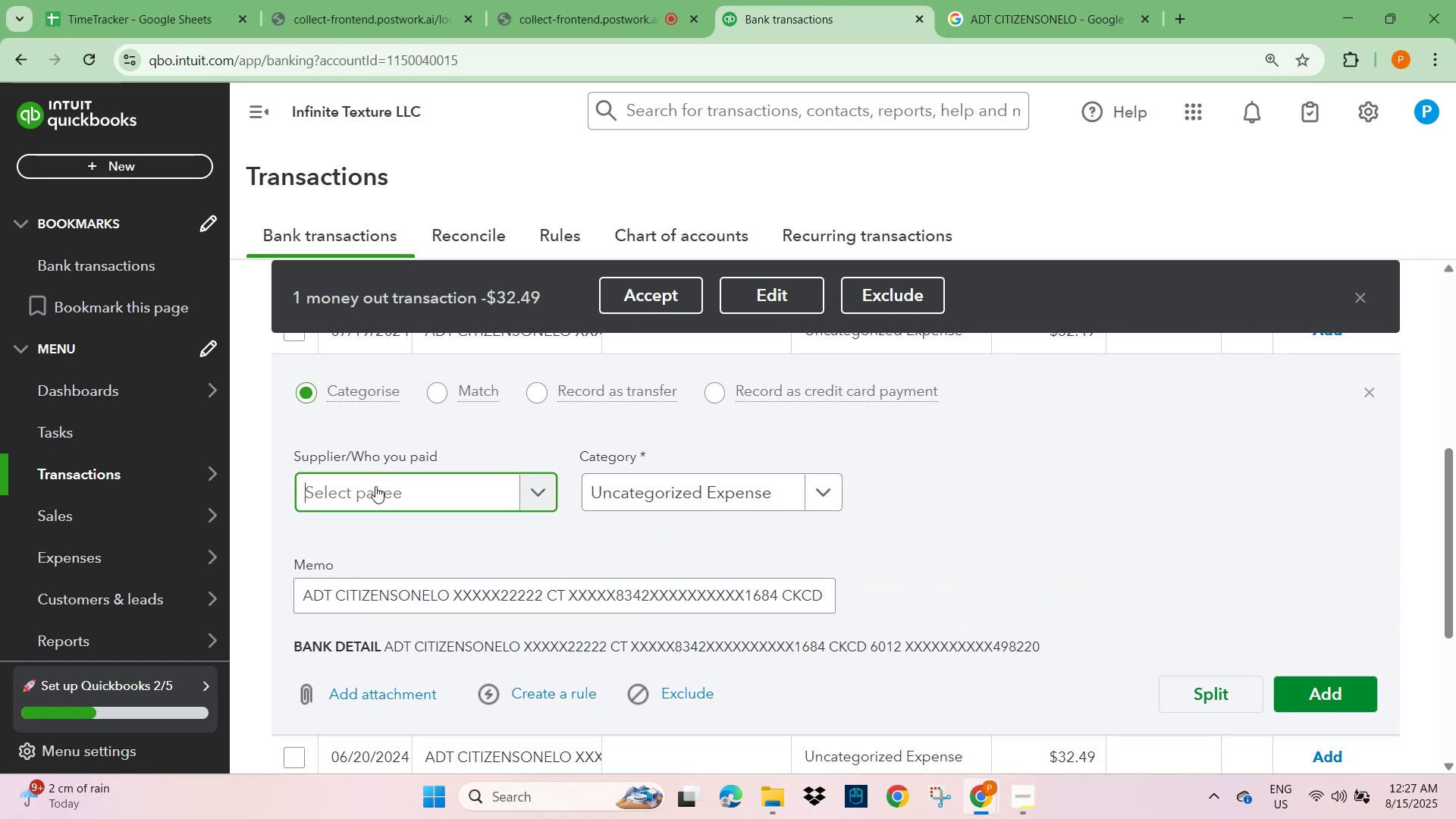 
key(Control+V)
 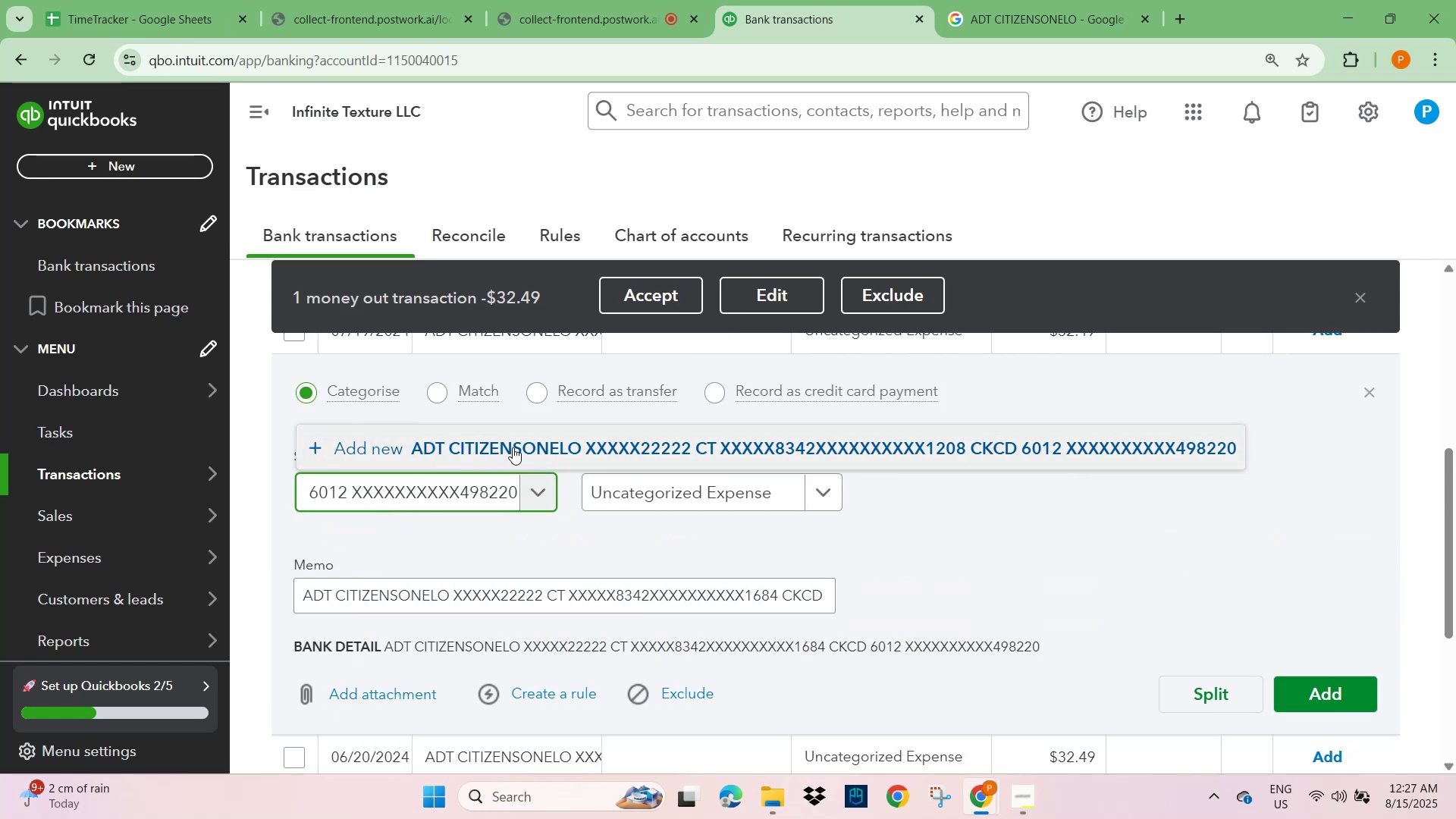 
left_click([585, 442])
 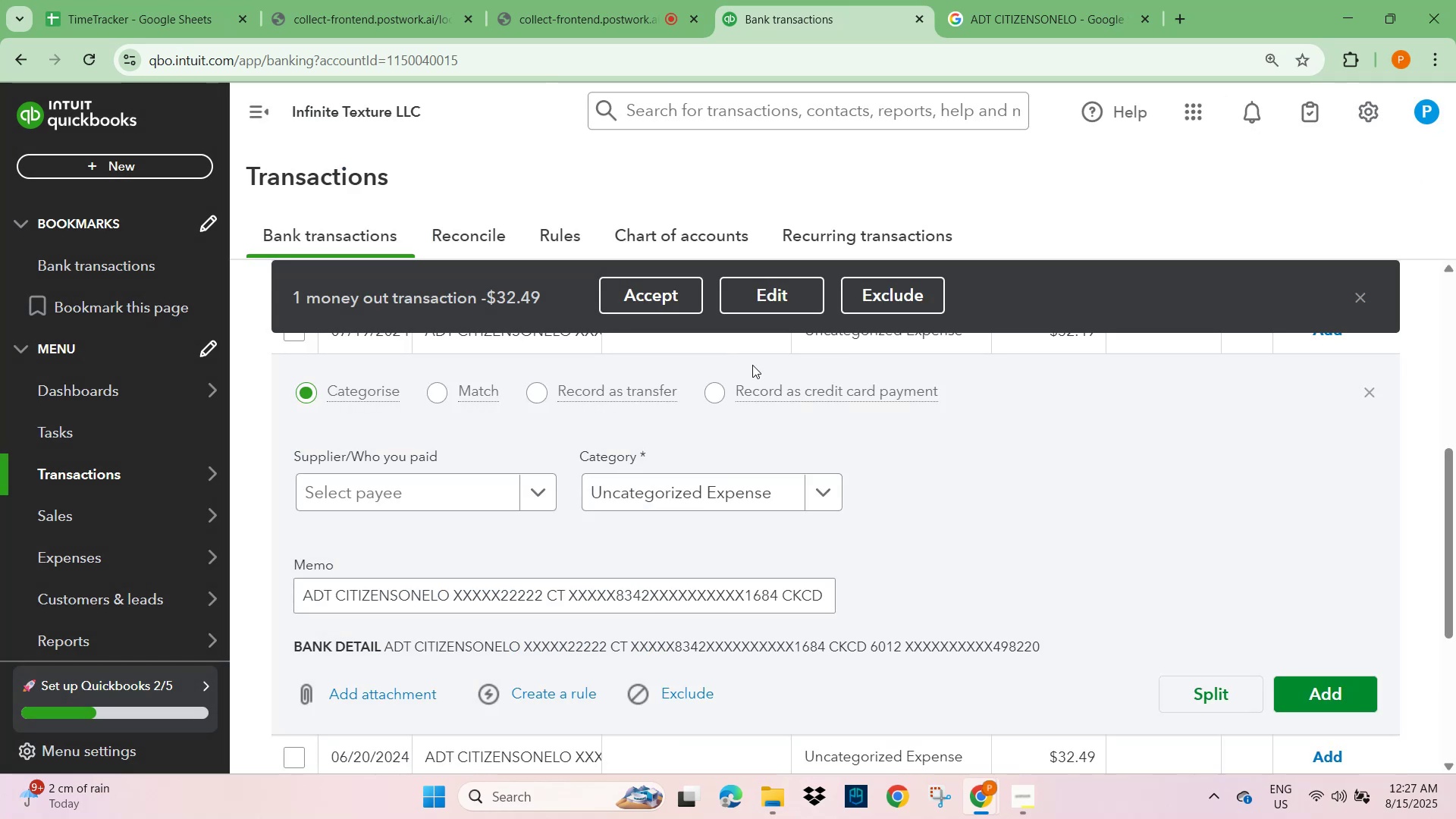 
left_click([390, 498])
 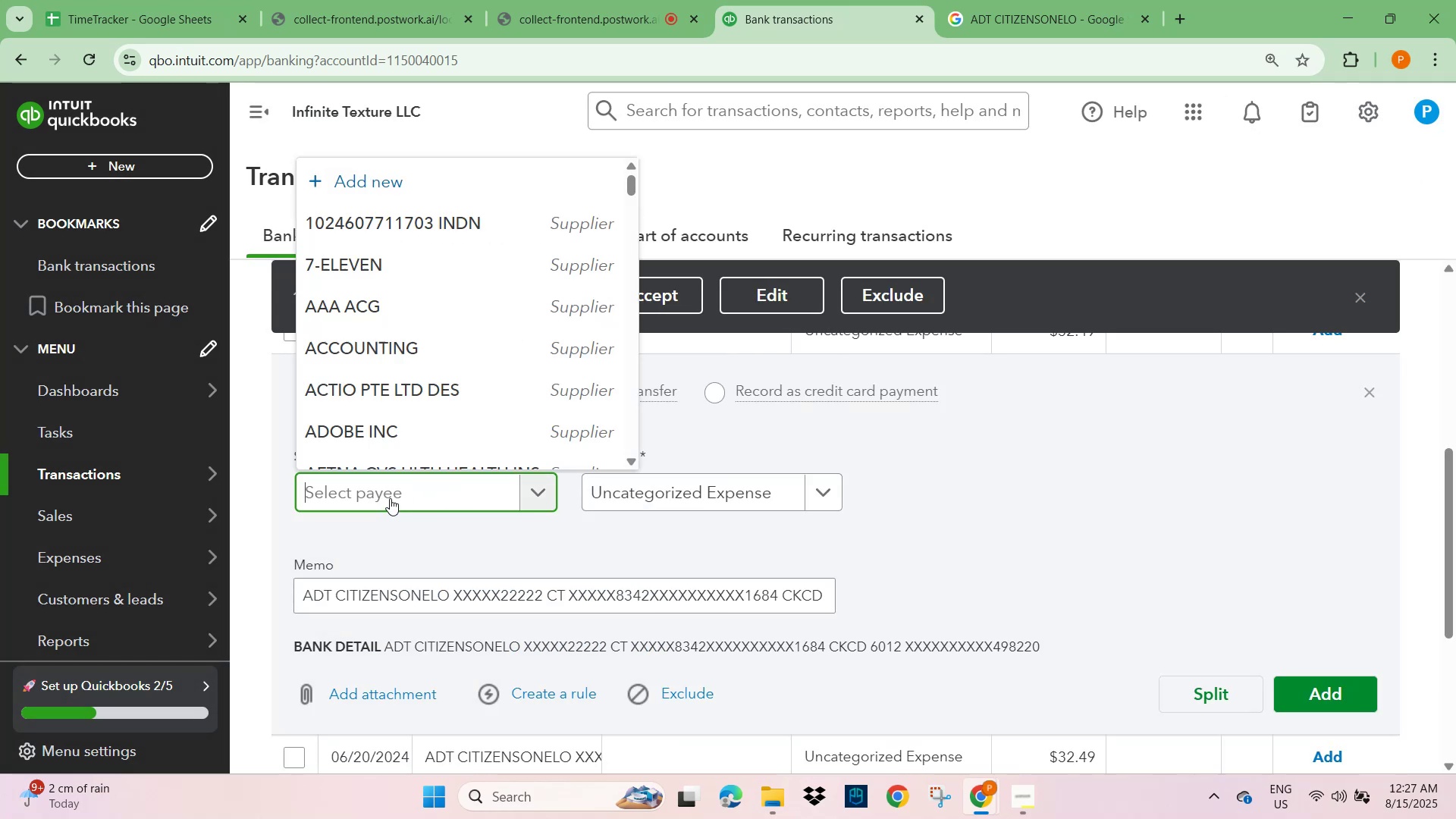 
key(Control+V)
 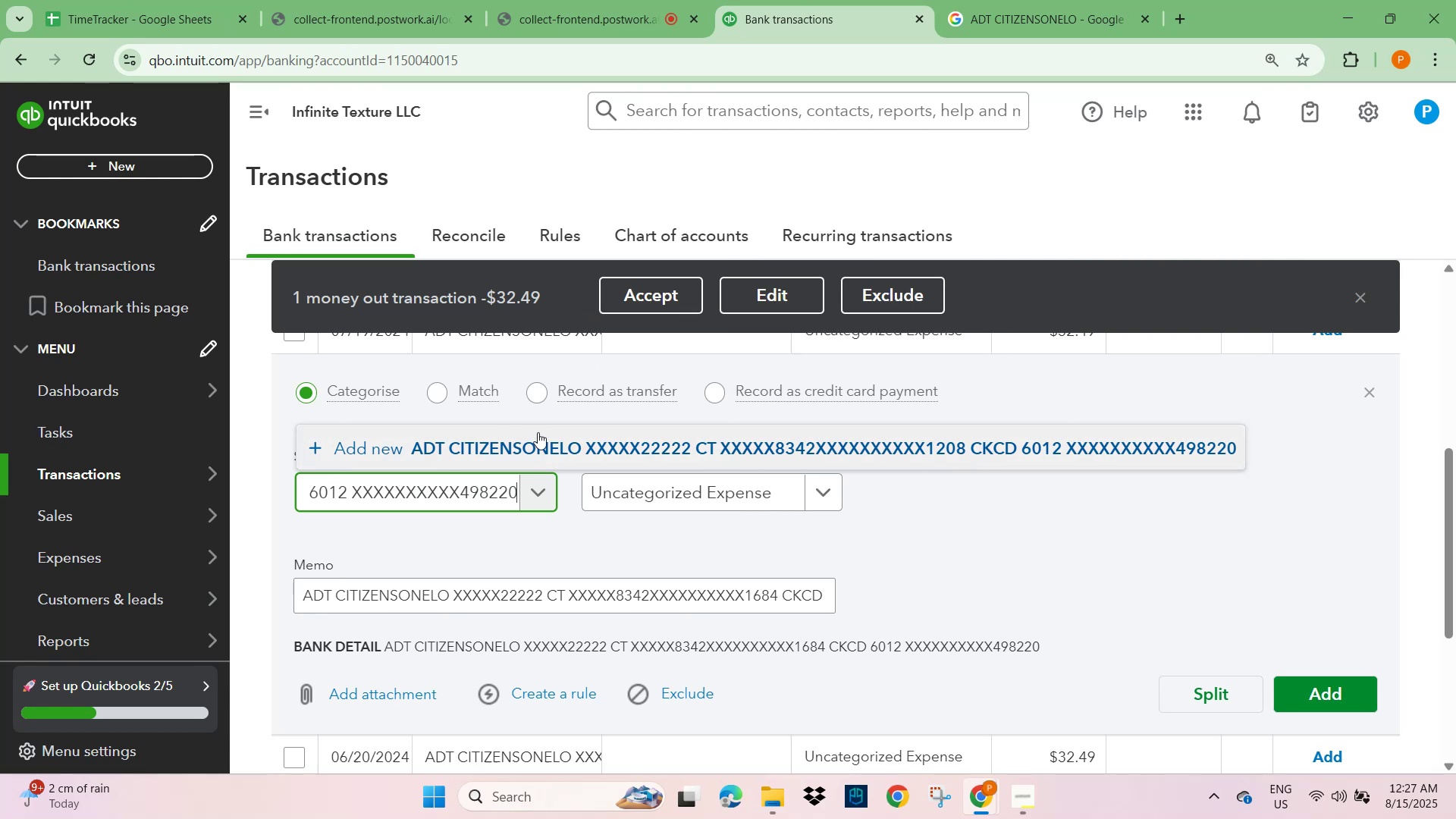 
left_click([605, 446])
 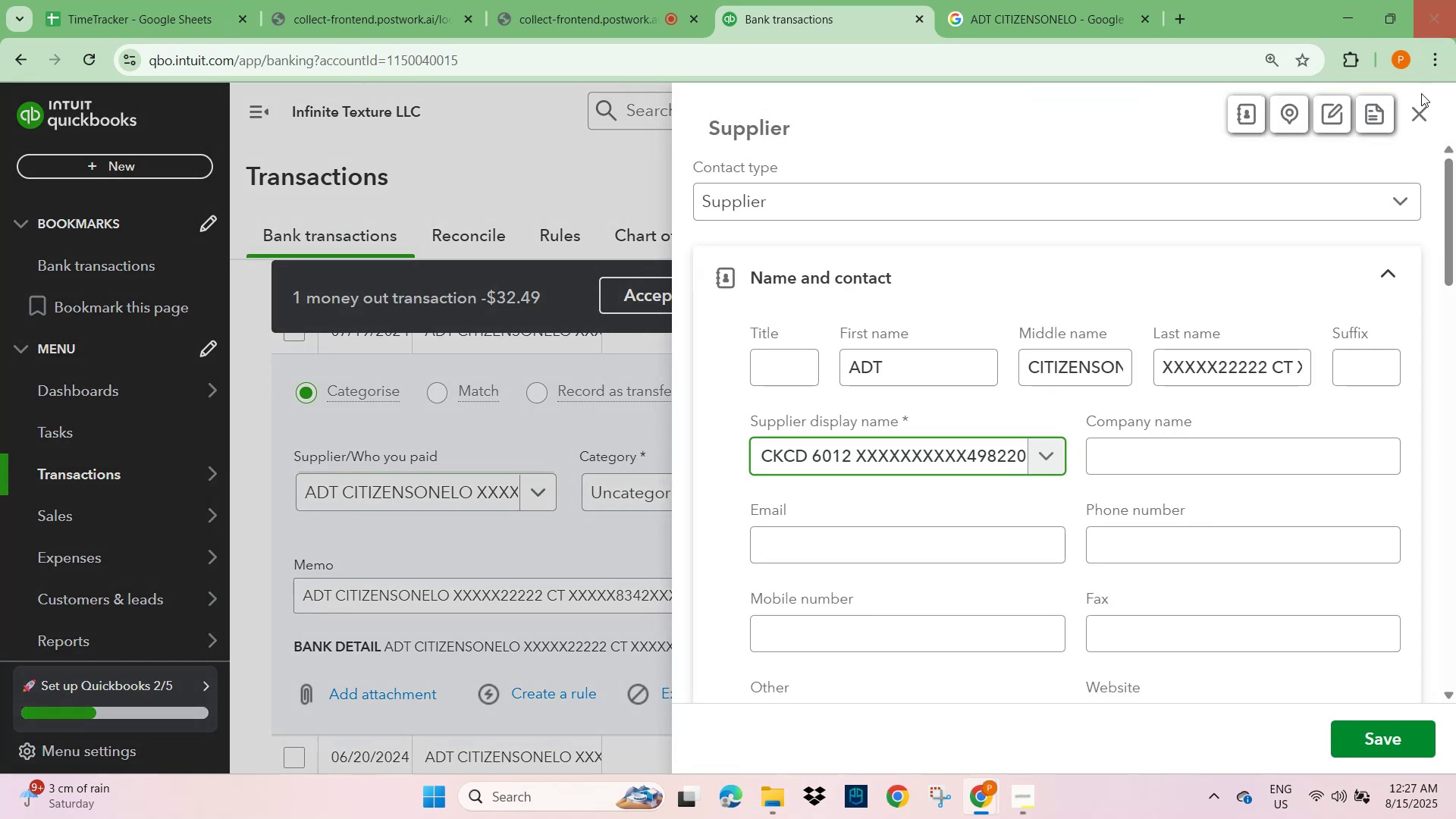 
left_click([1420, 110])
 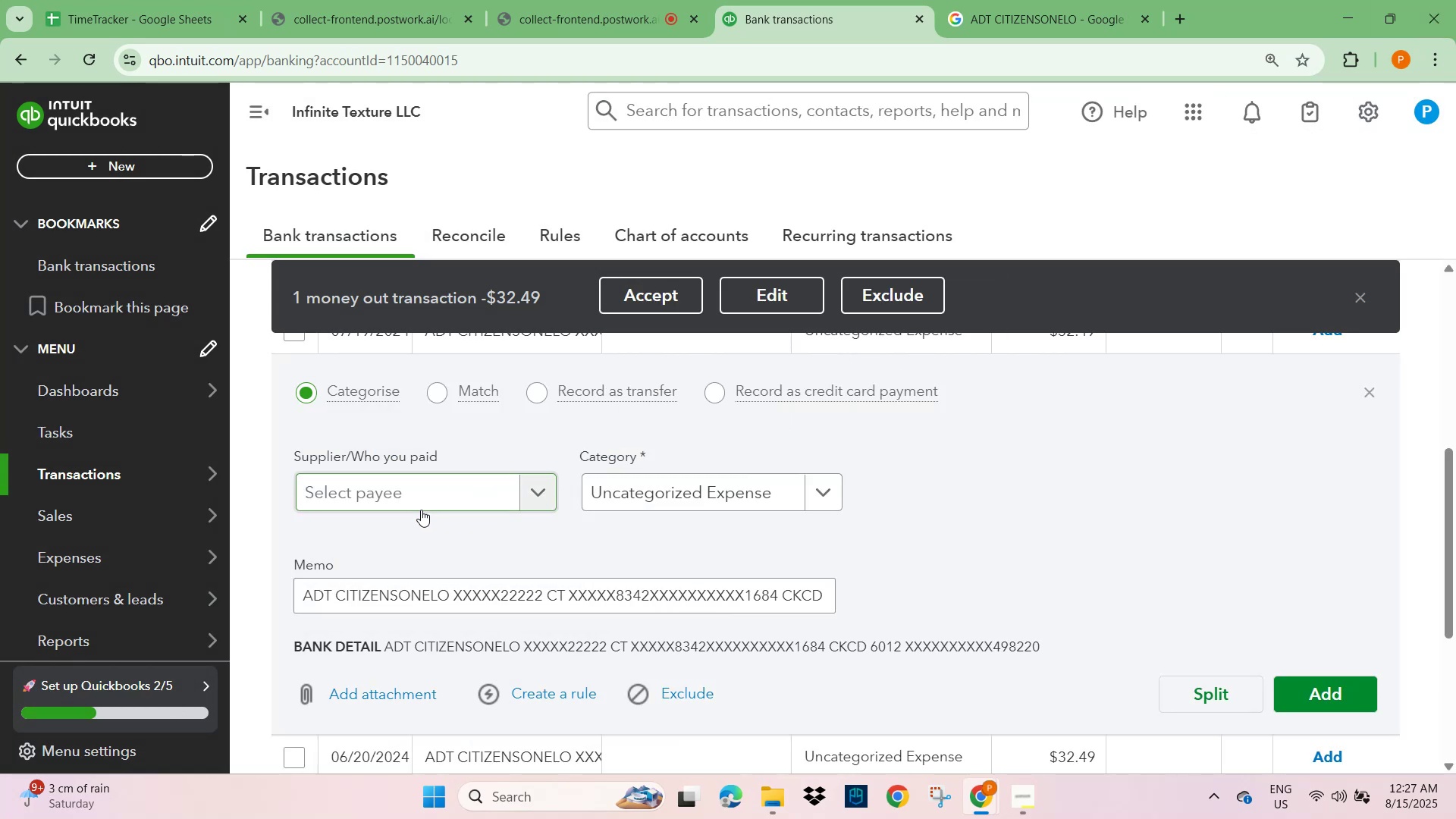 
left_click([415, 495])
 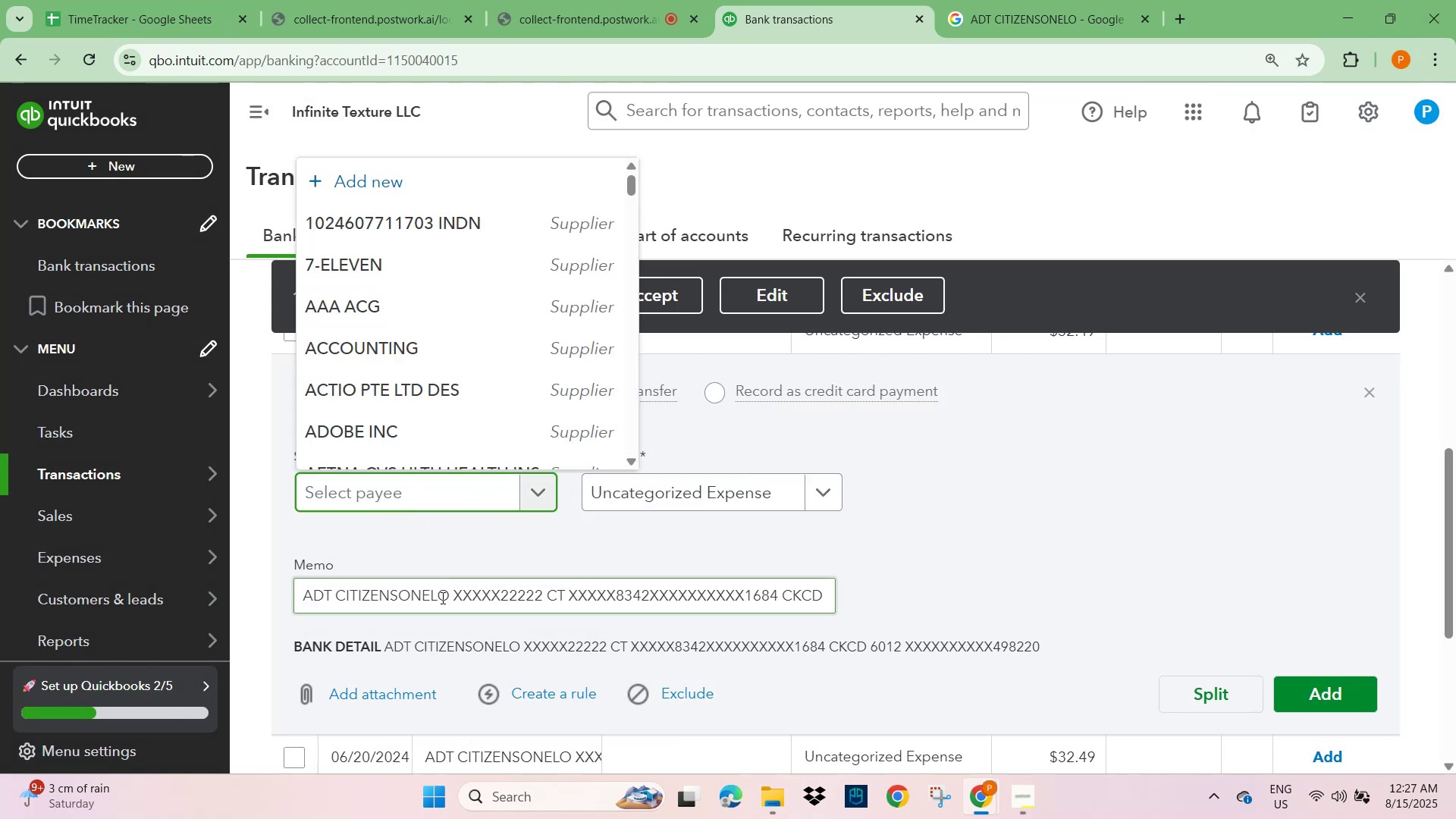 
left_click_drag(start_coordinate=[450, 595], to_coordinate=[262, 610])
 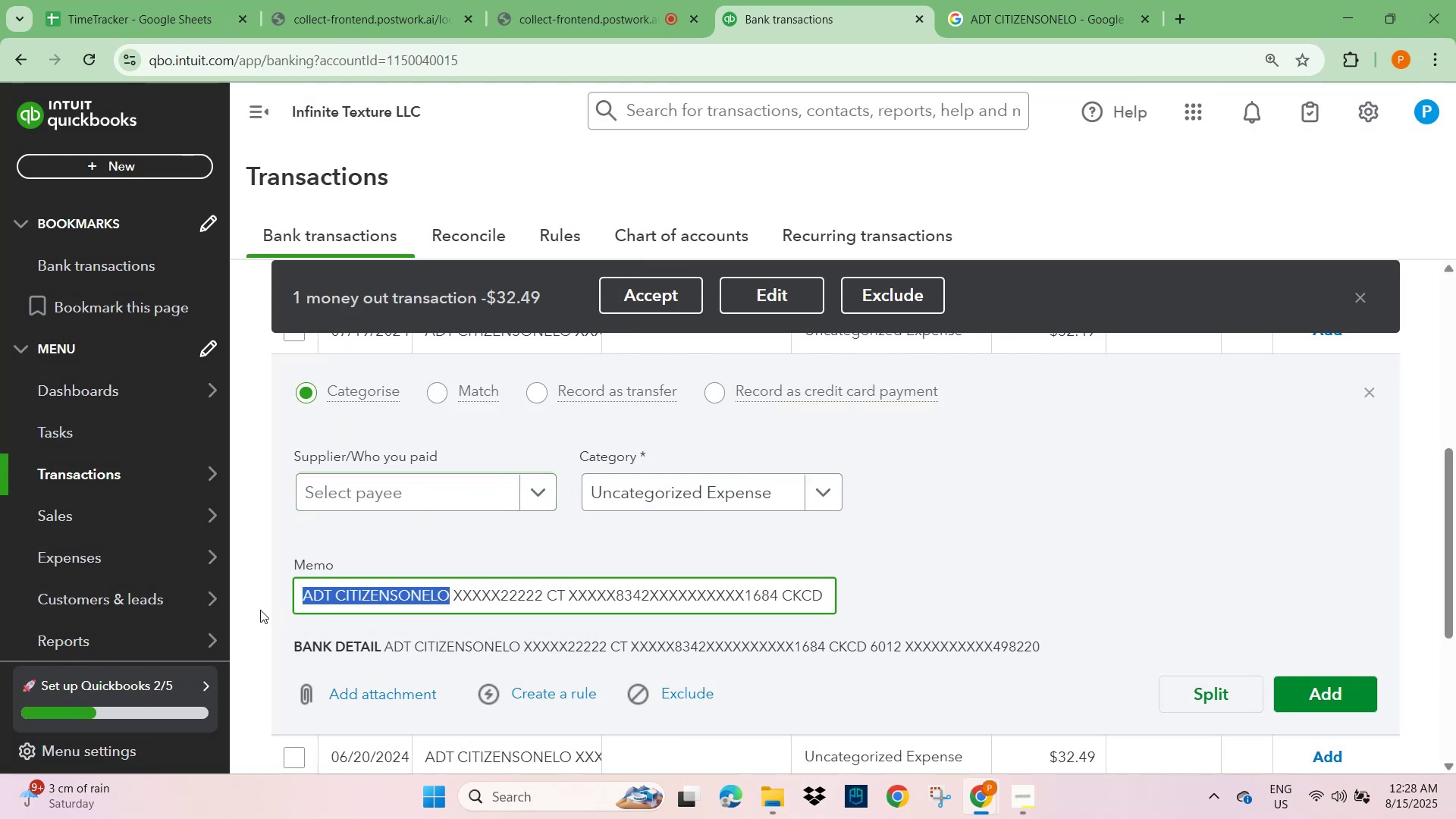 
key(Control+C)
 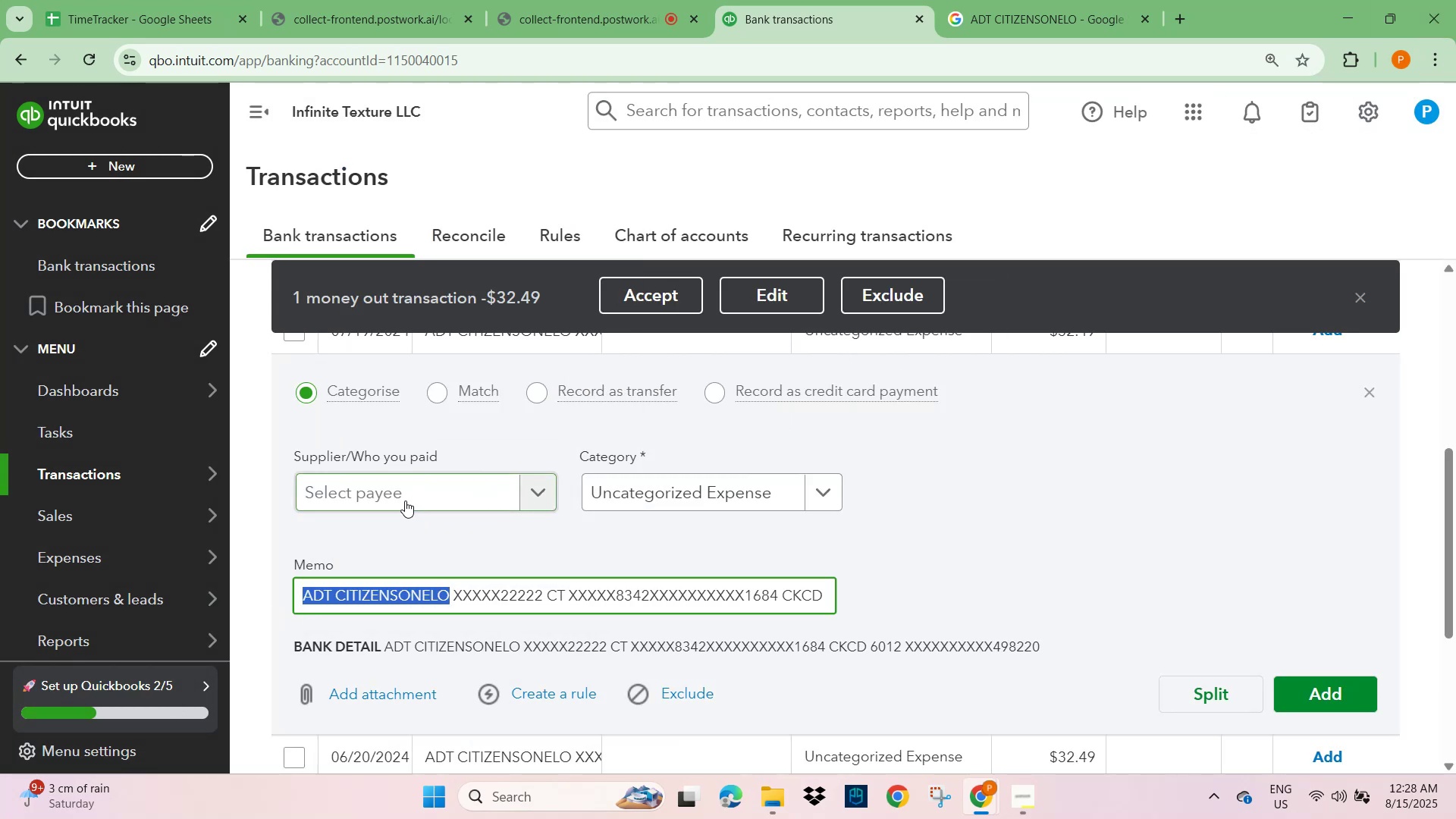 
left_click([419, 483])
 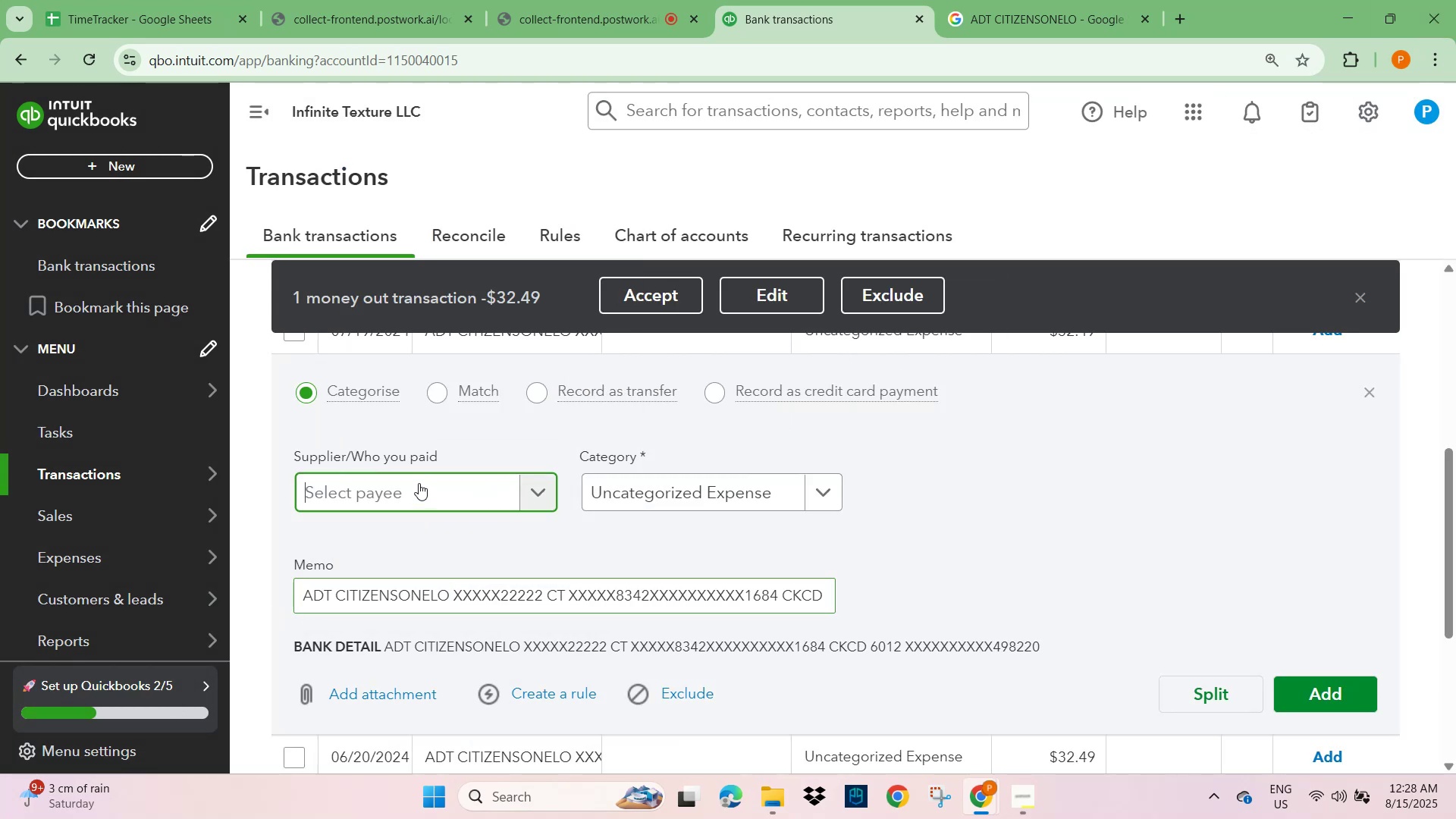 
key(Control+V)
 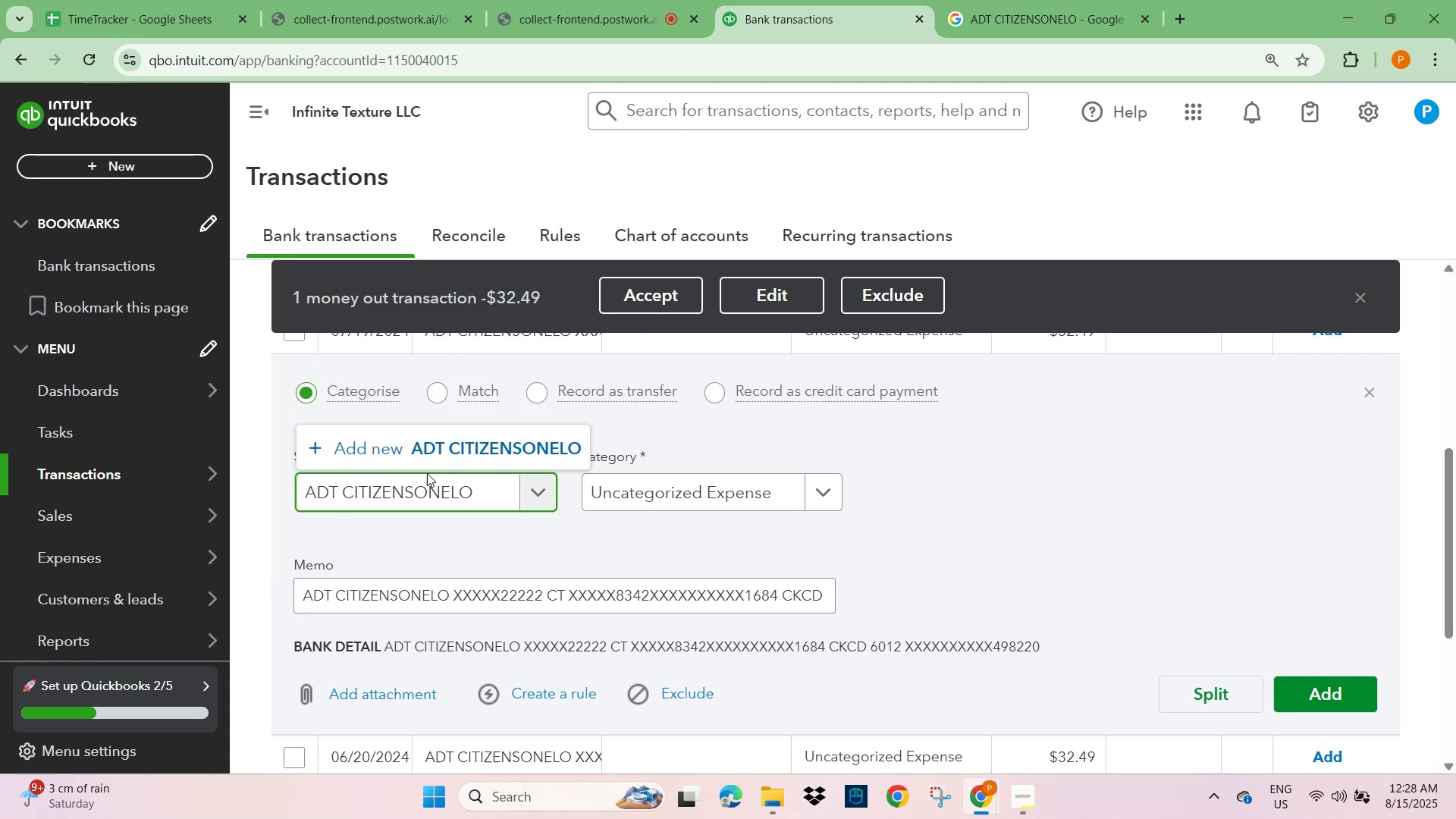 
left_click([512, 441])
 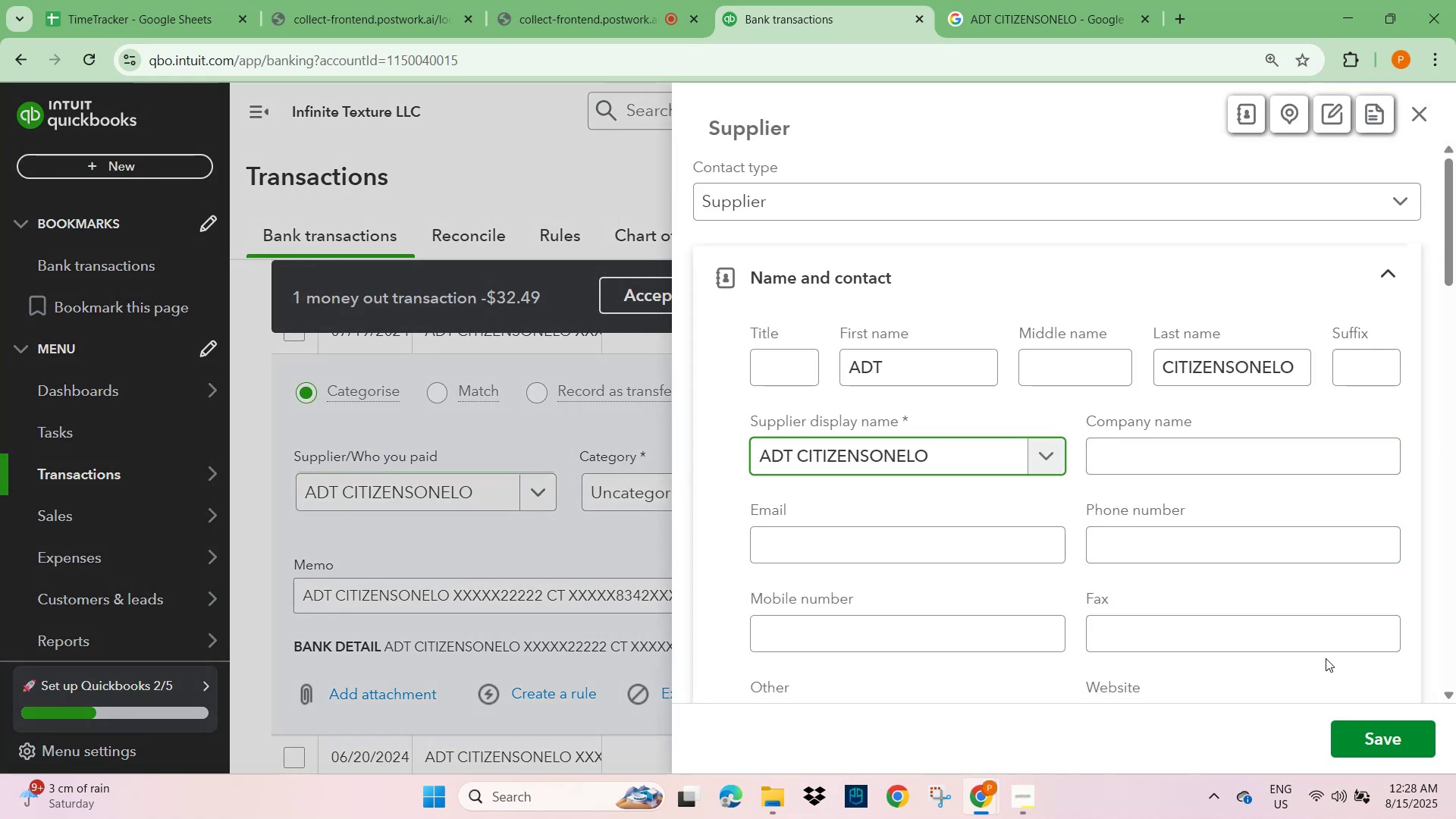 
left_click([1392, 753])
 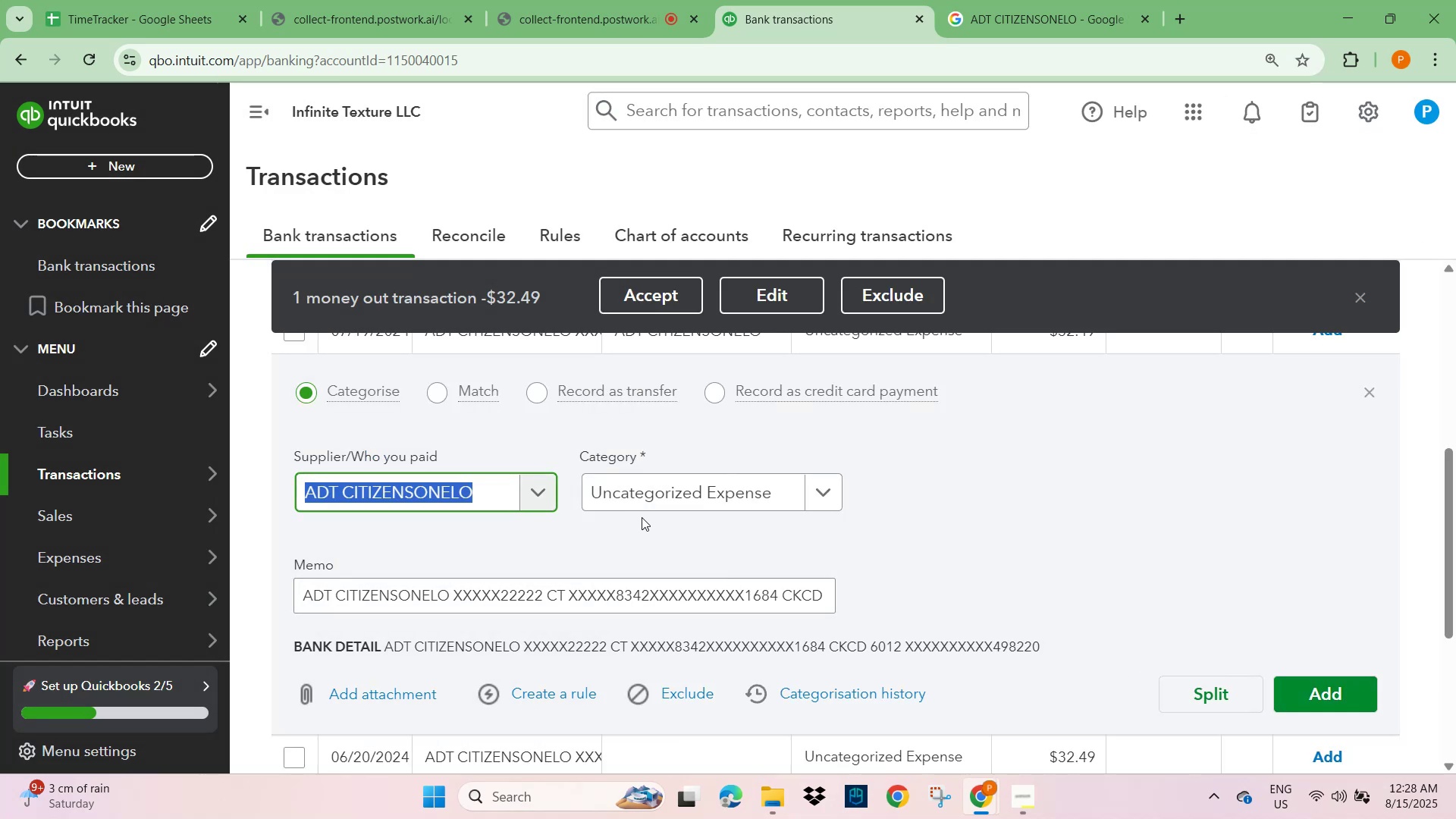 
scroll: coordinate [659, 528], scroll_direction: down, amount: 2.0
 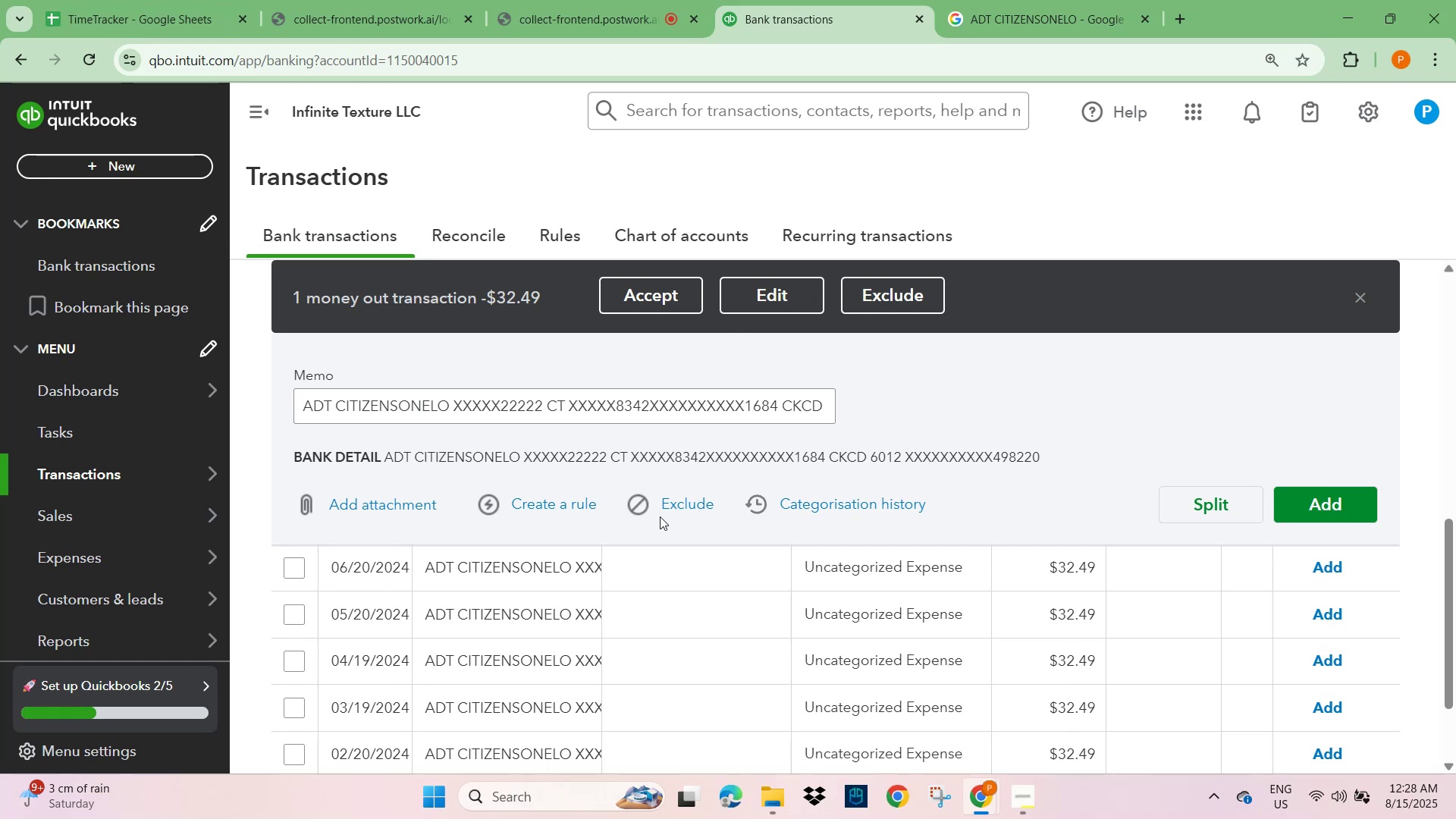 
wait(30.6)
 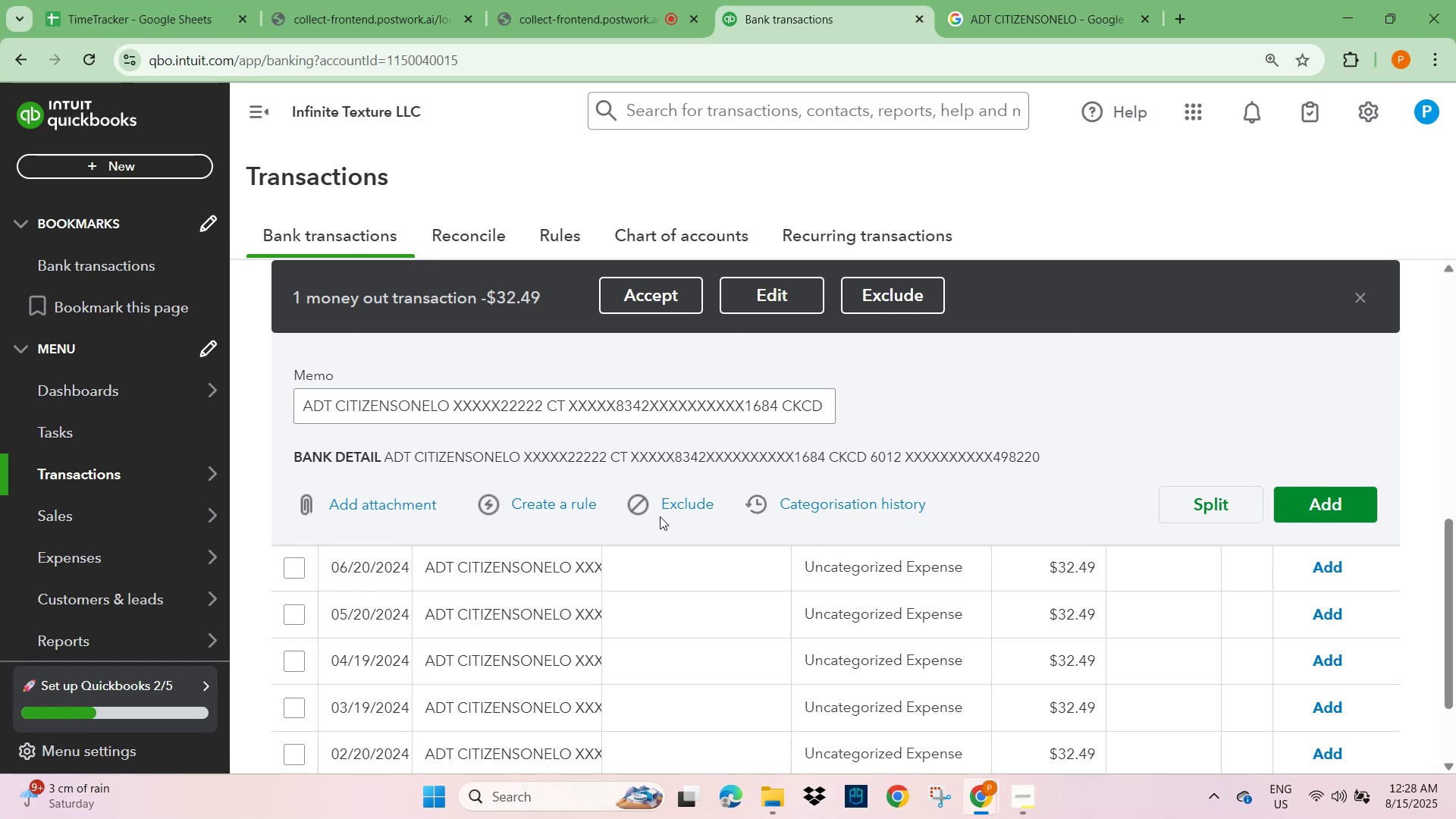 
scroll: coordinate [565, 607], scroll_direction: down, amount: 2.0
 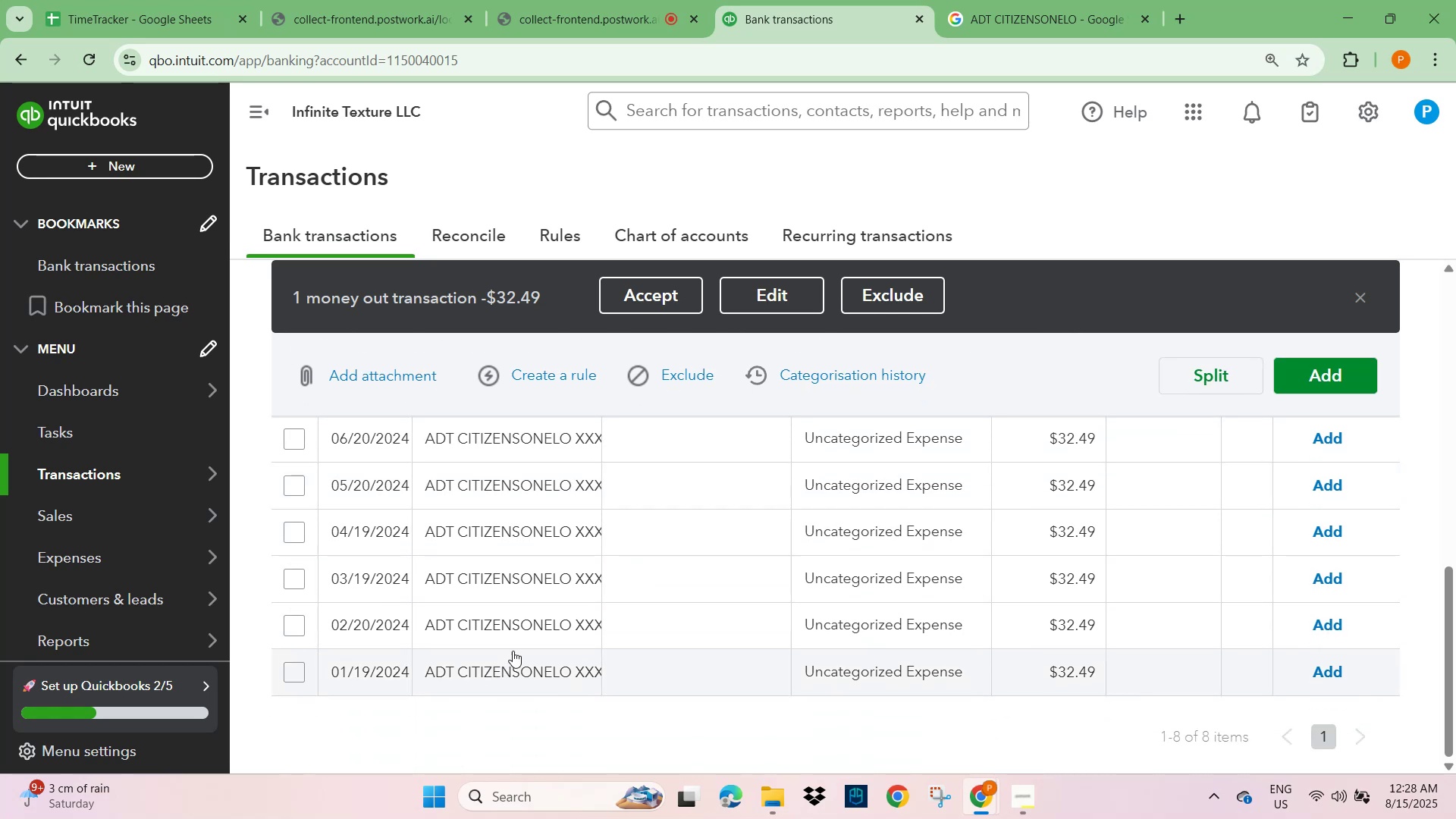 
scroll: coordinate [537, 570], scroll_direction: up, amount: 2.0
 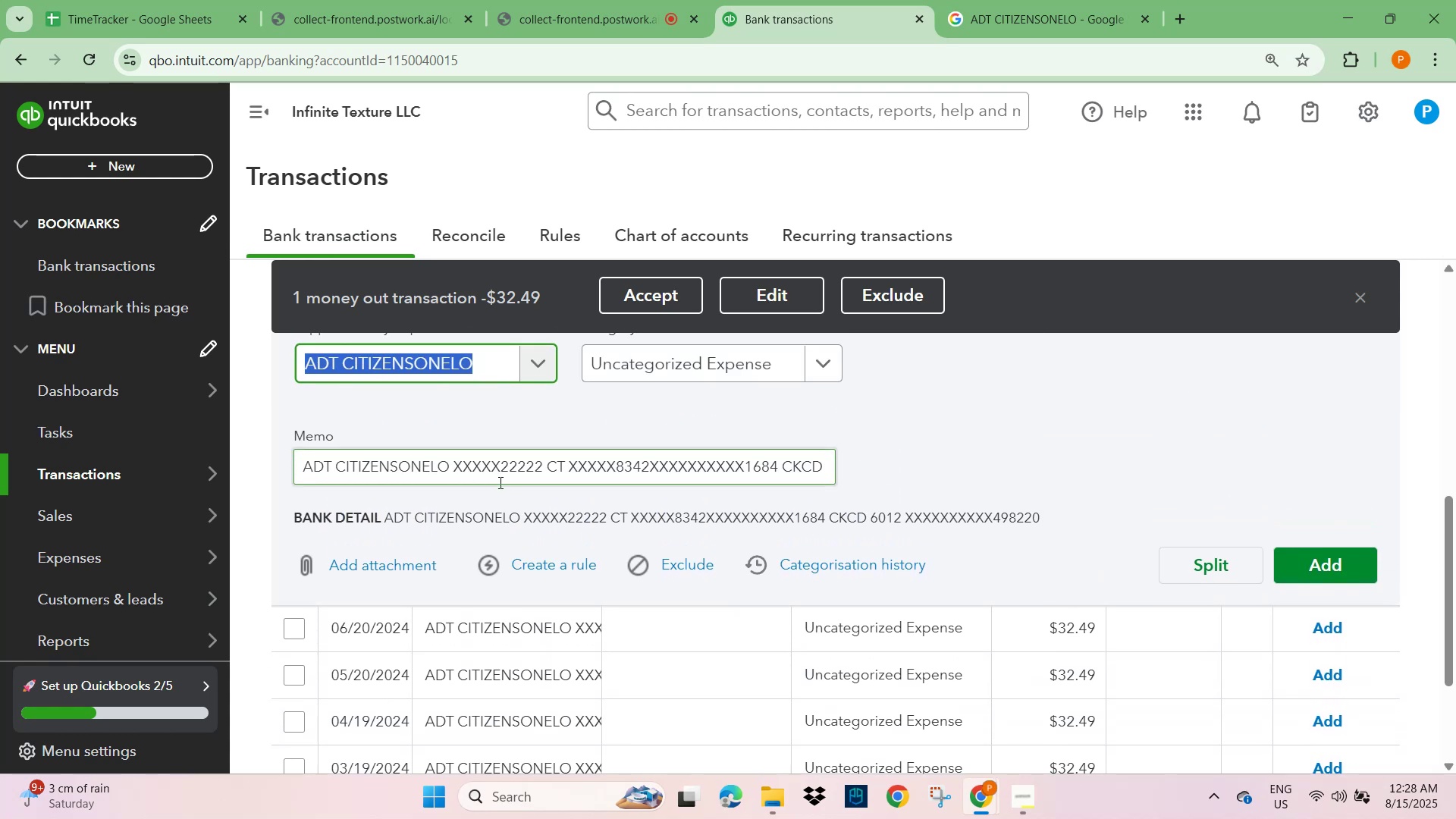 
wait(7.53)
 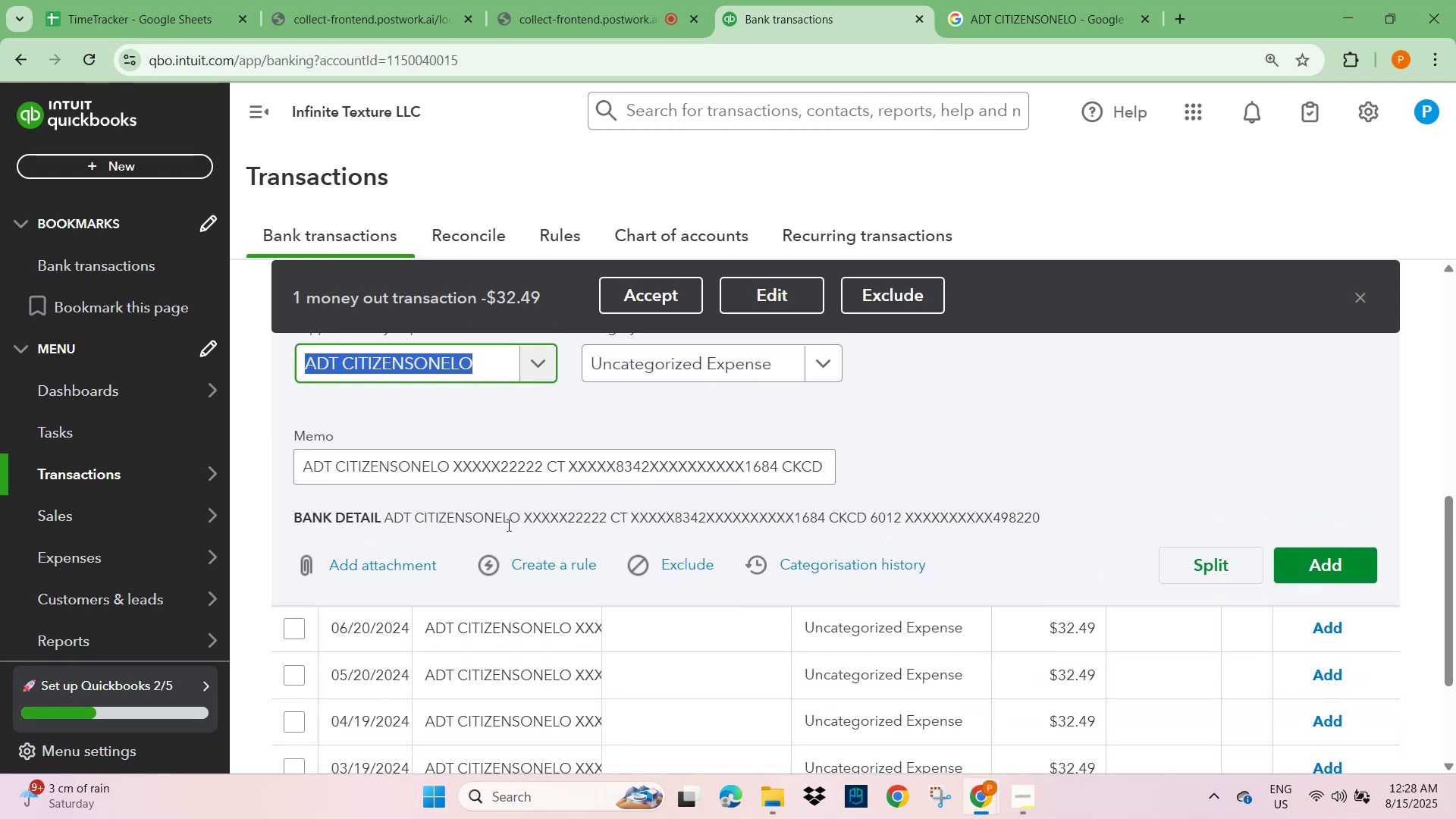 
left_click([670, 365])
 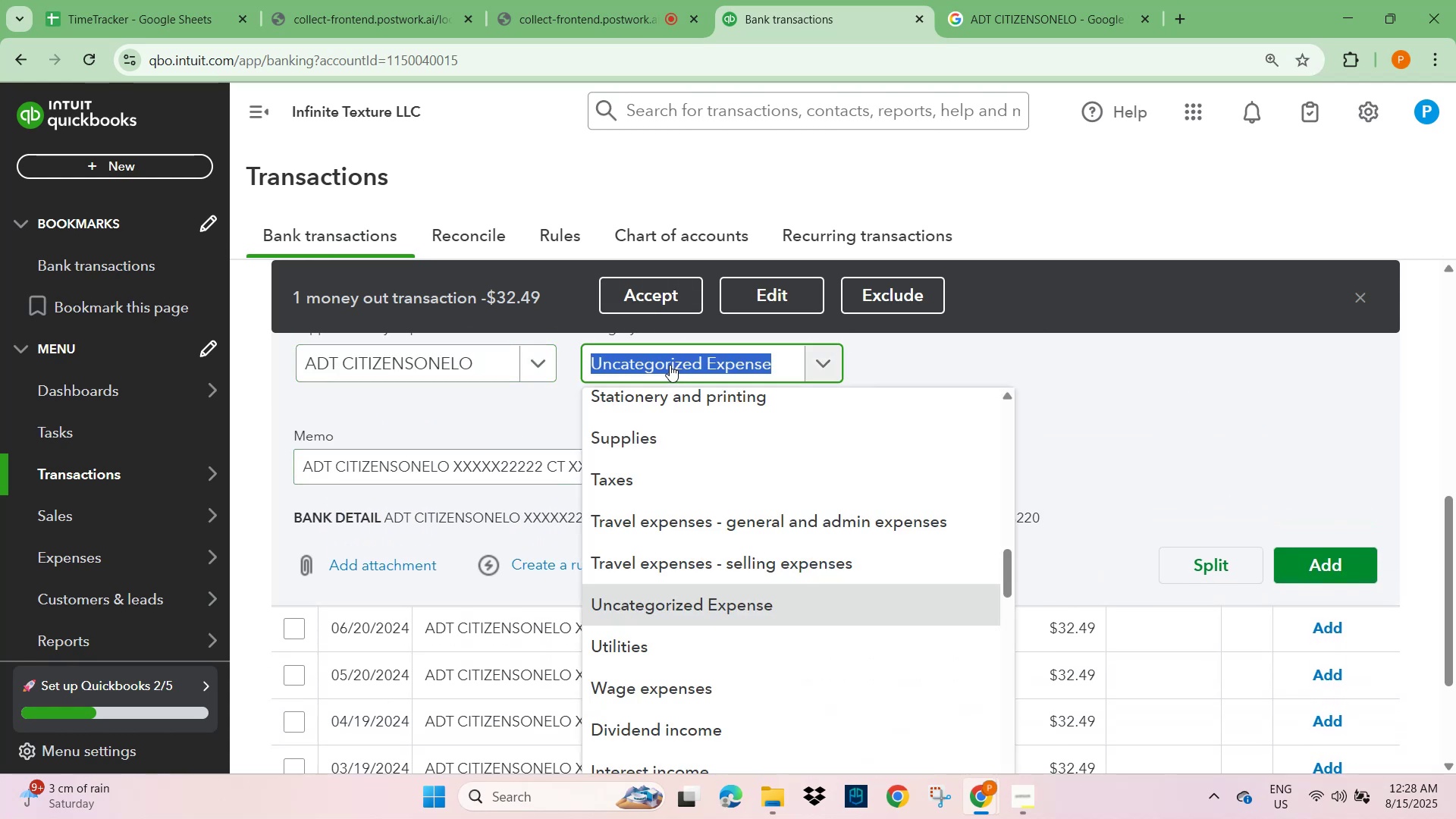 
type(GNERA)
key(Backspace)
key(Backspace)
key(Backspace)
key(Backspace)
key(Backspace)
type(GENERA)
 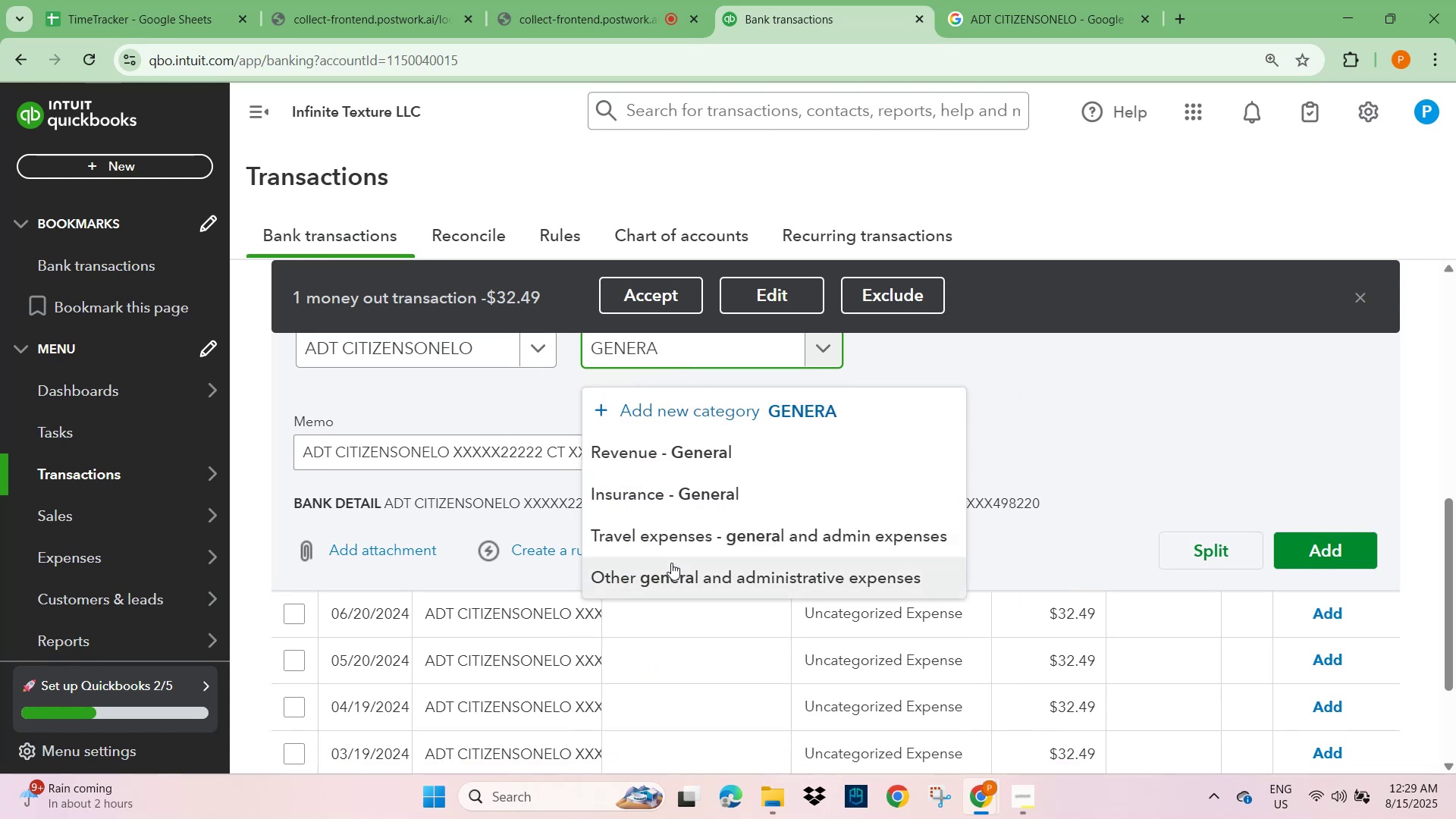 
wait(5.24)
 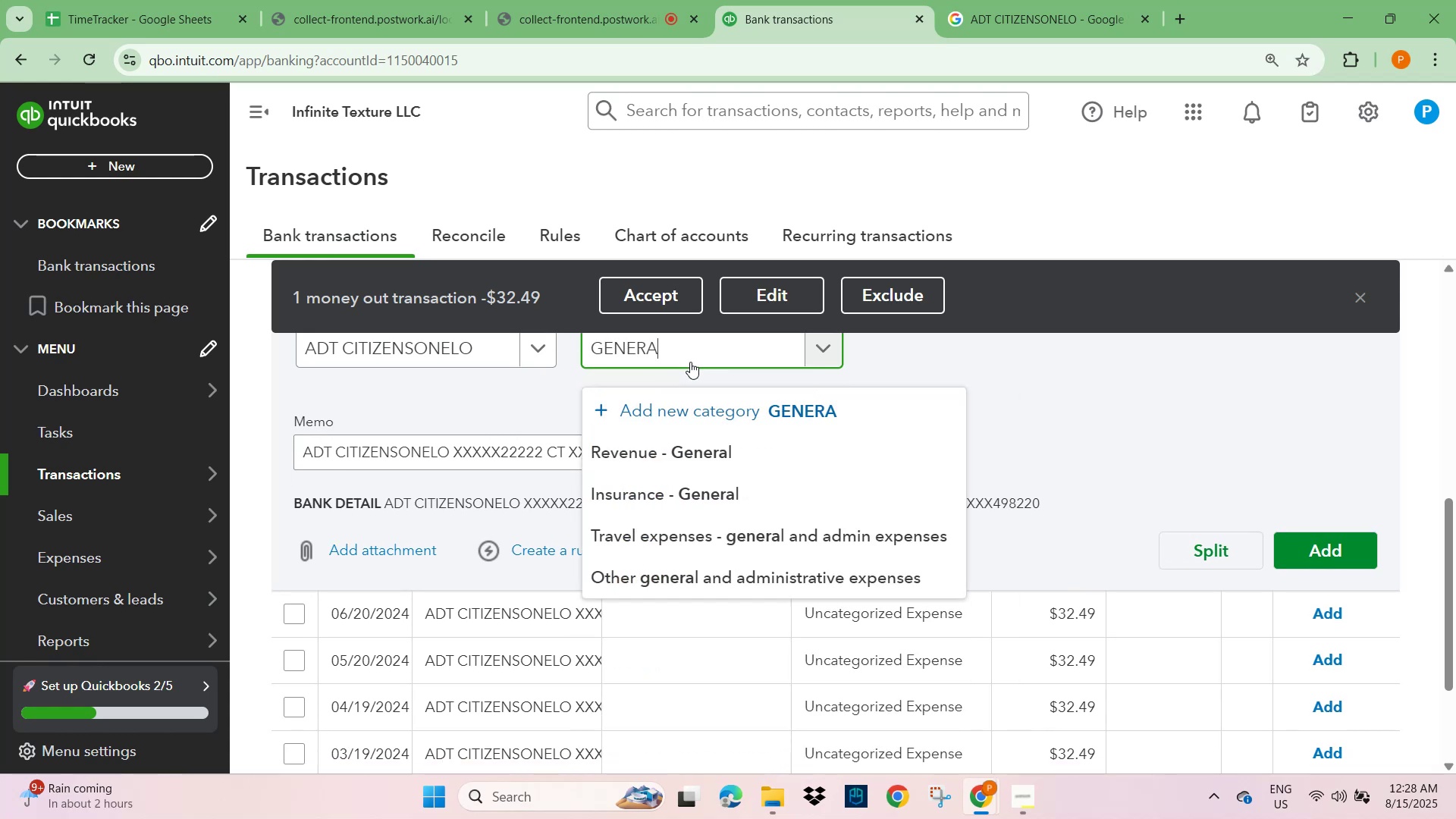 
left_click([682, 577])
 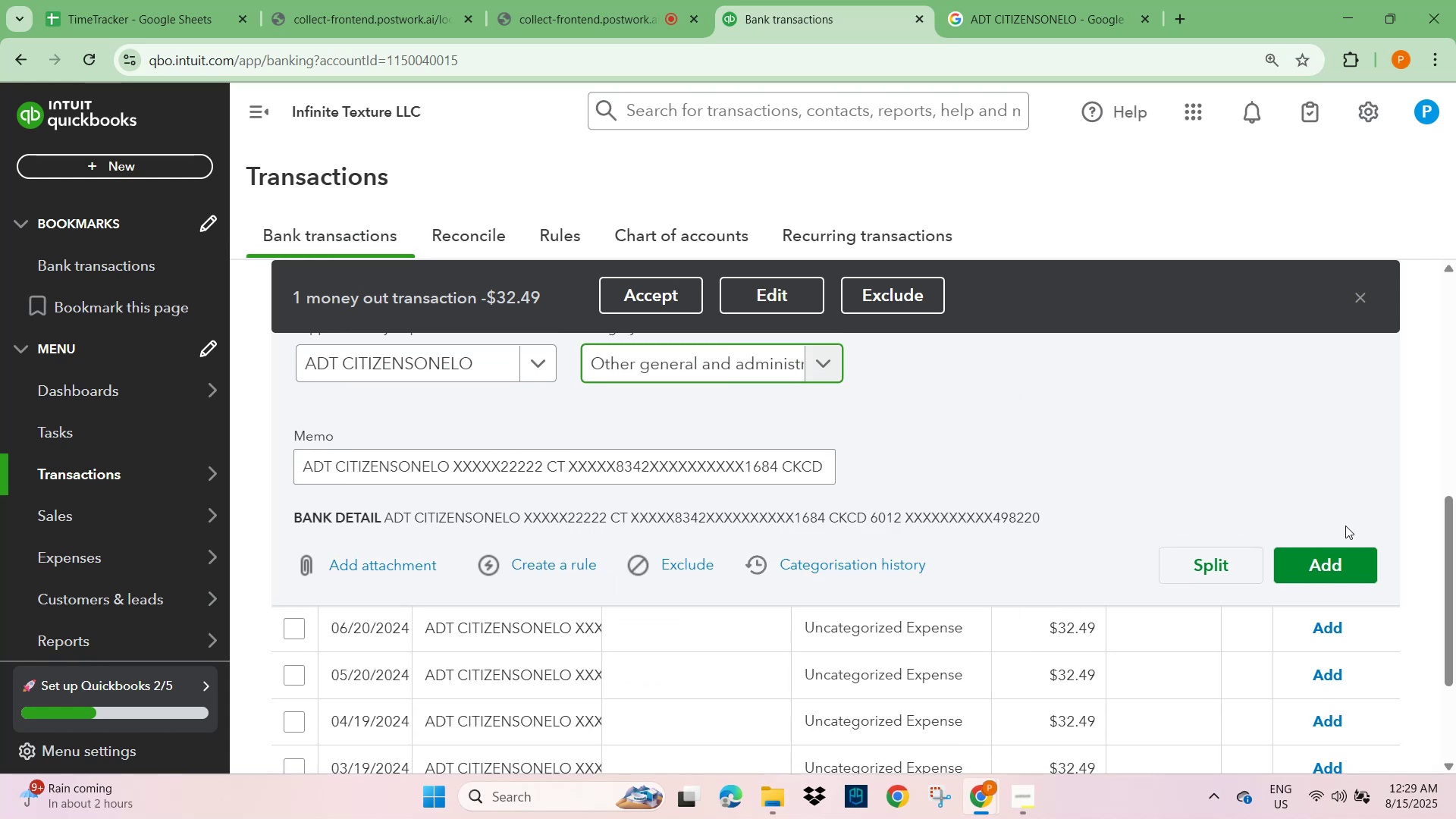 
left_click([1307, 573])
 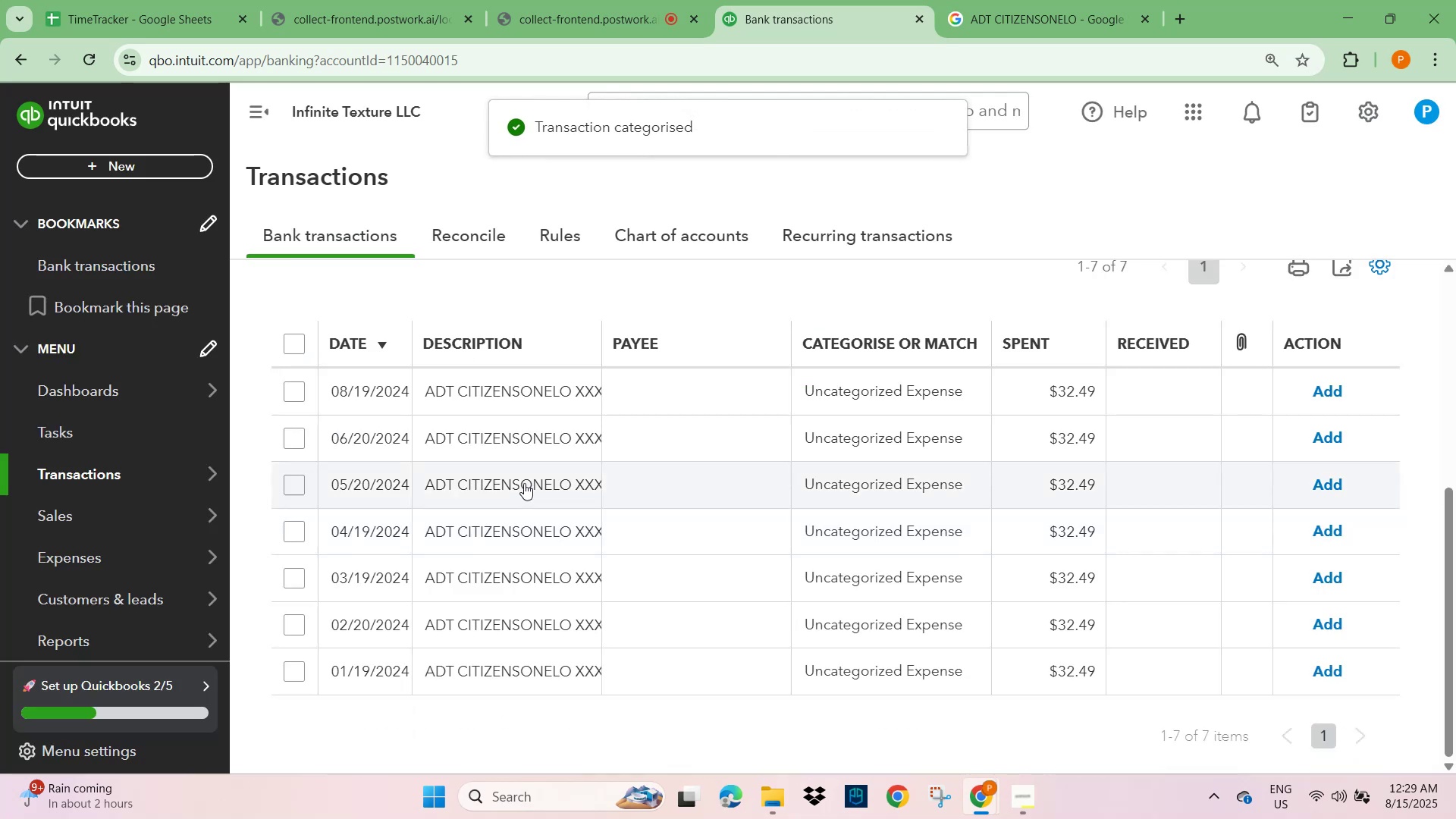 
left_click([494, 400])
 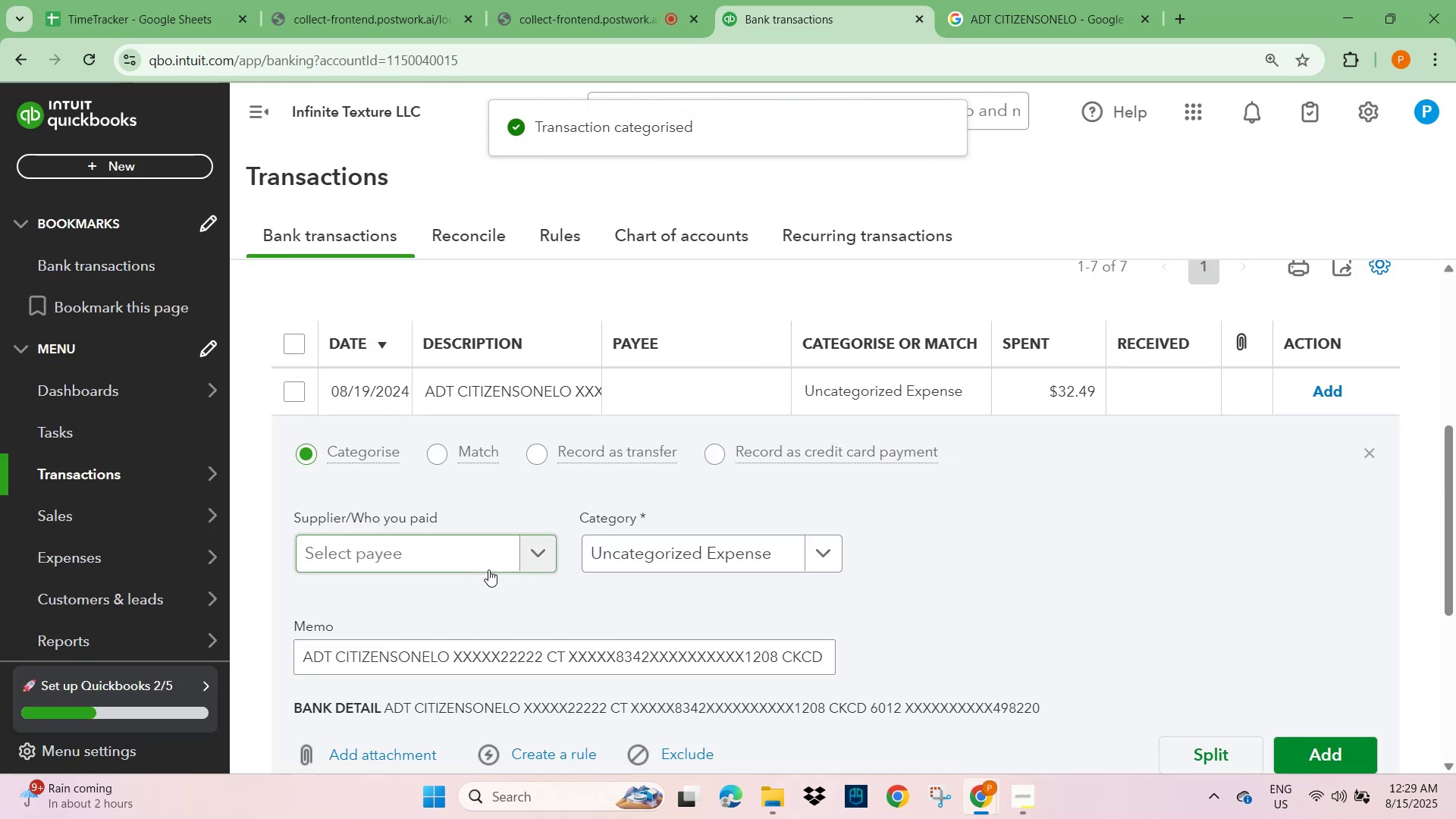 
left_click([448, 539])
 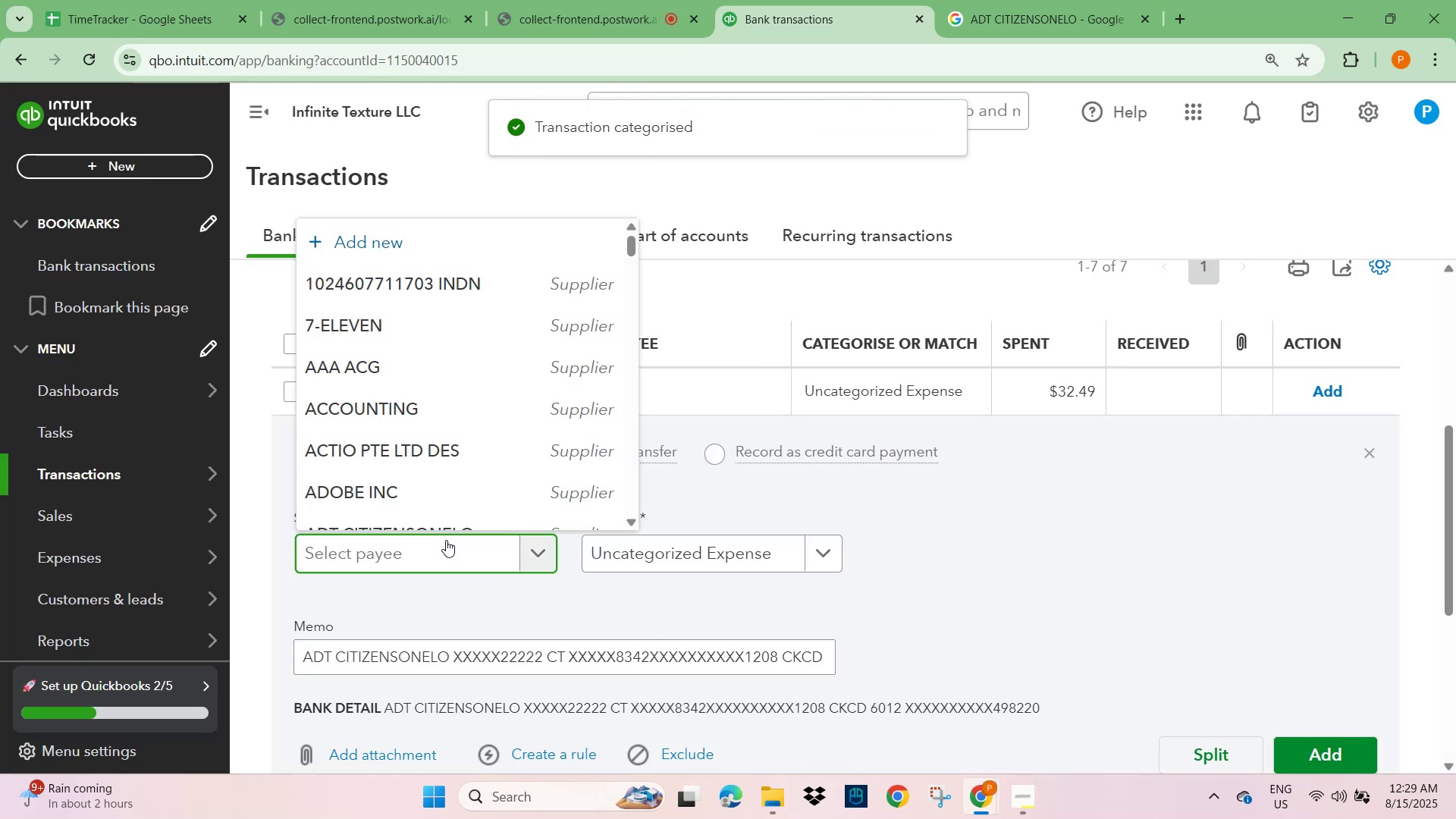 
key(Control+V)
 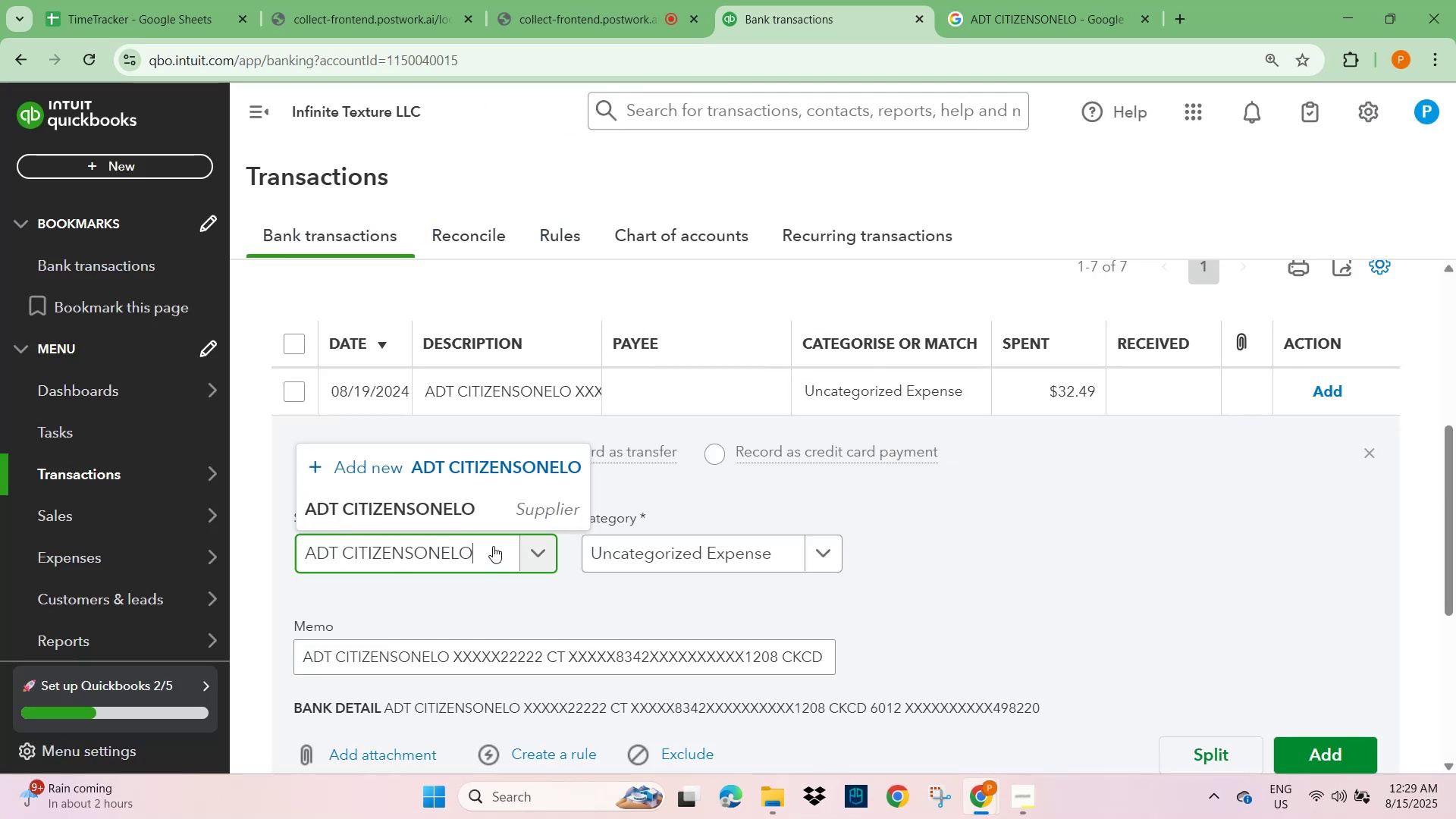 
left_click([463, 516])
 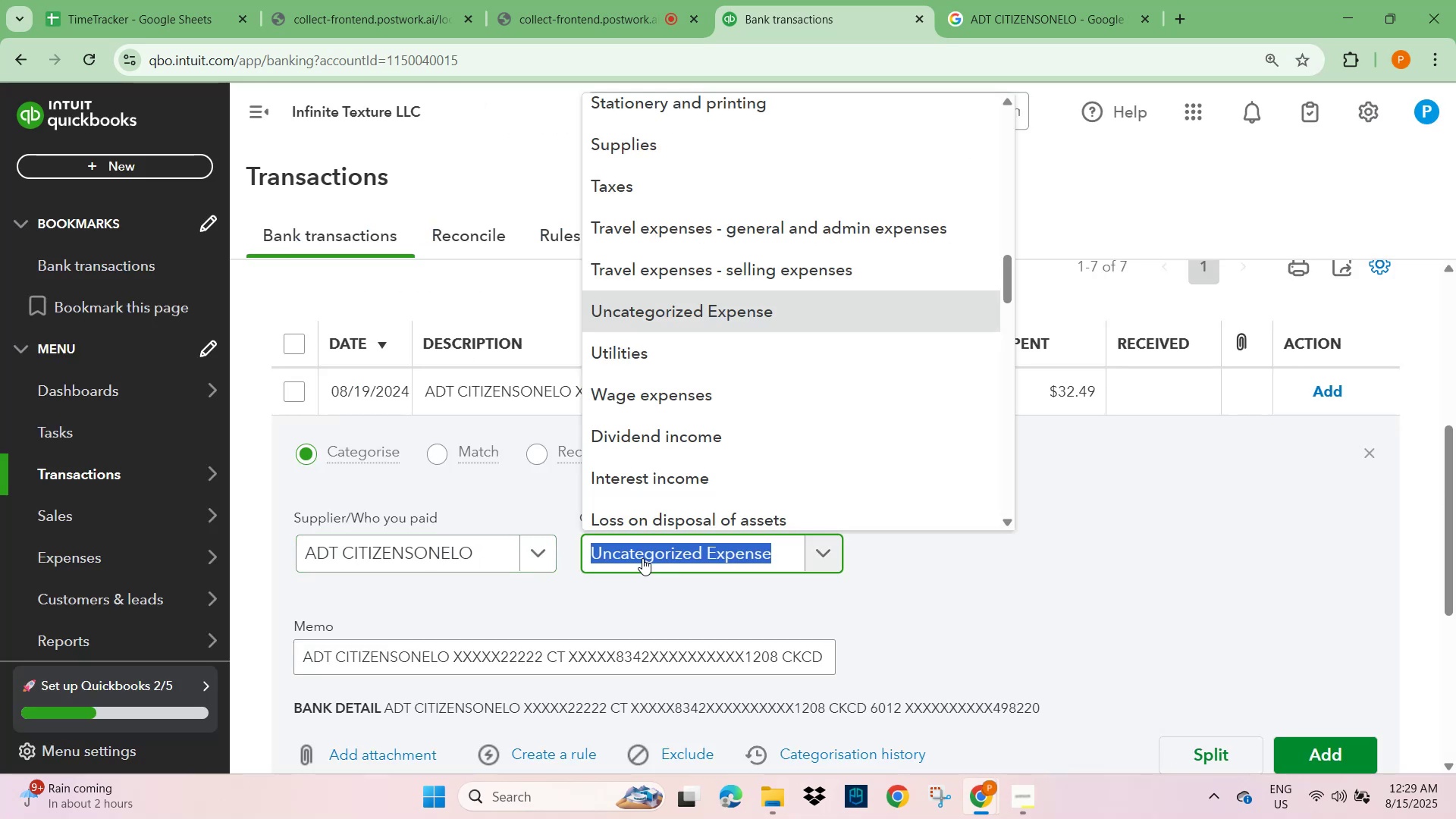 
type(GENEA)
key(Backspace)
 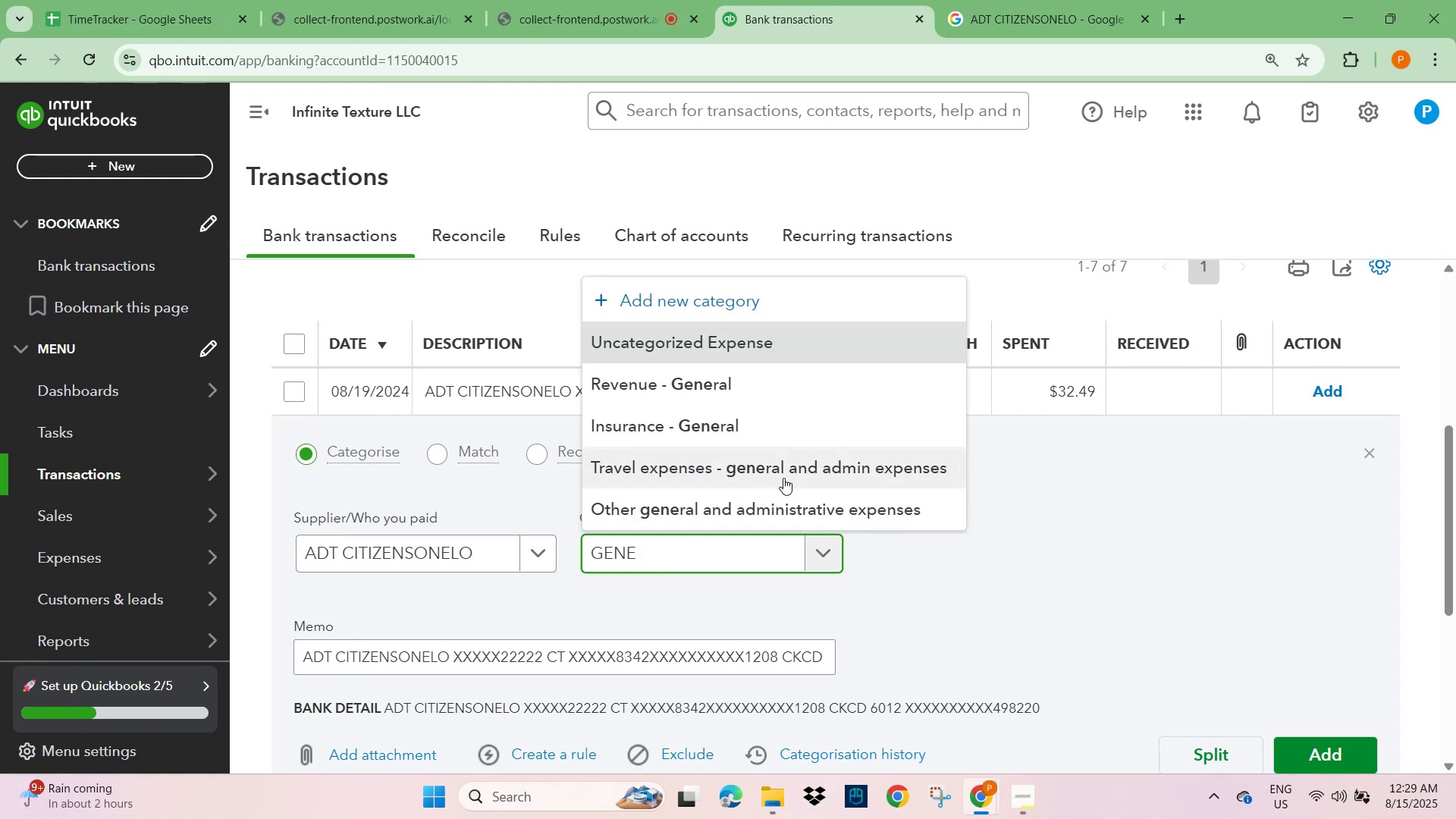 
left_click([789, 499])
 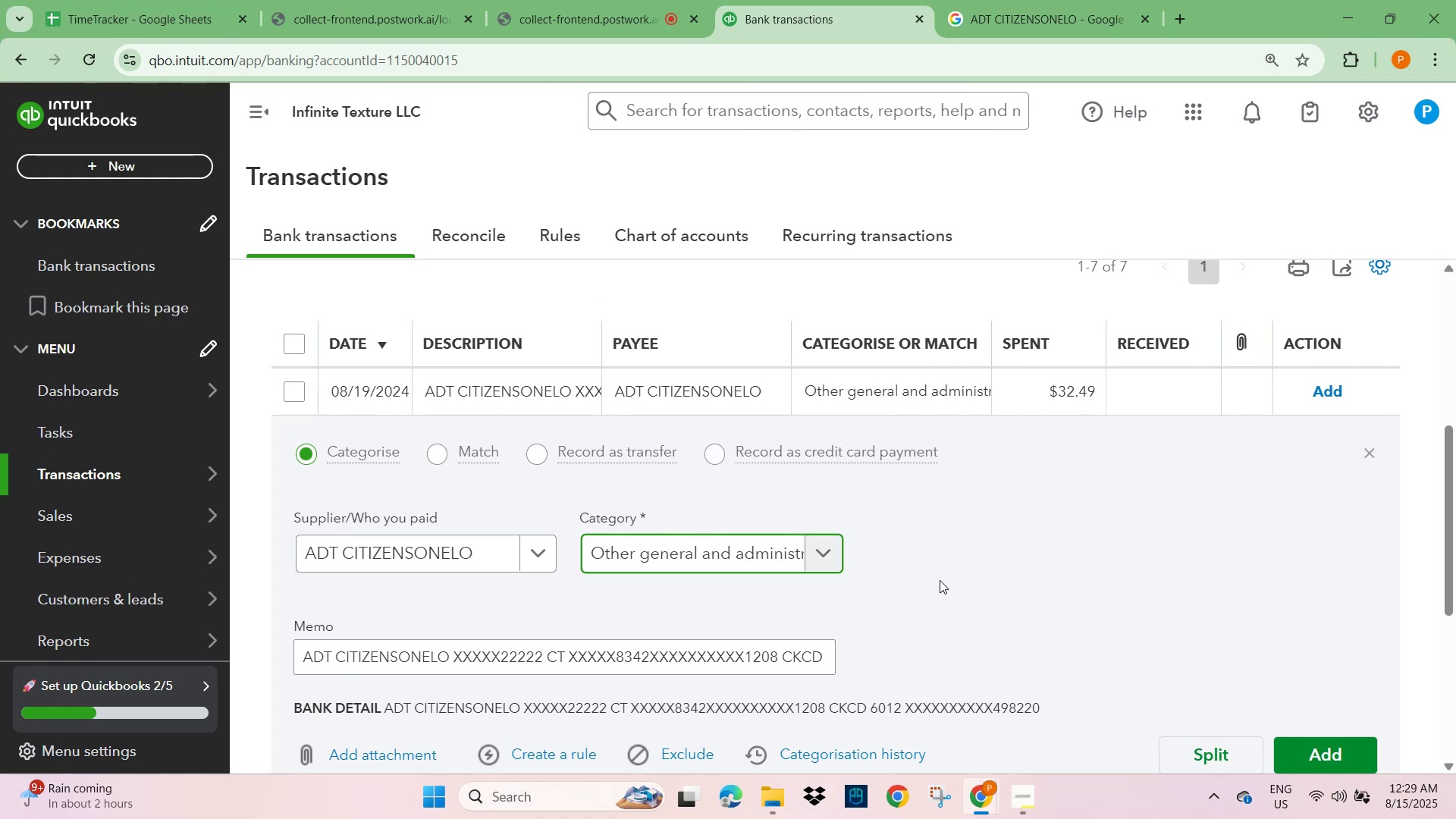 
scroll: coordinate [1106, 631], scroll_direction: down, amount: 2.0
 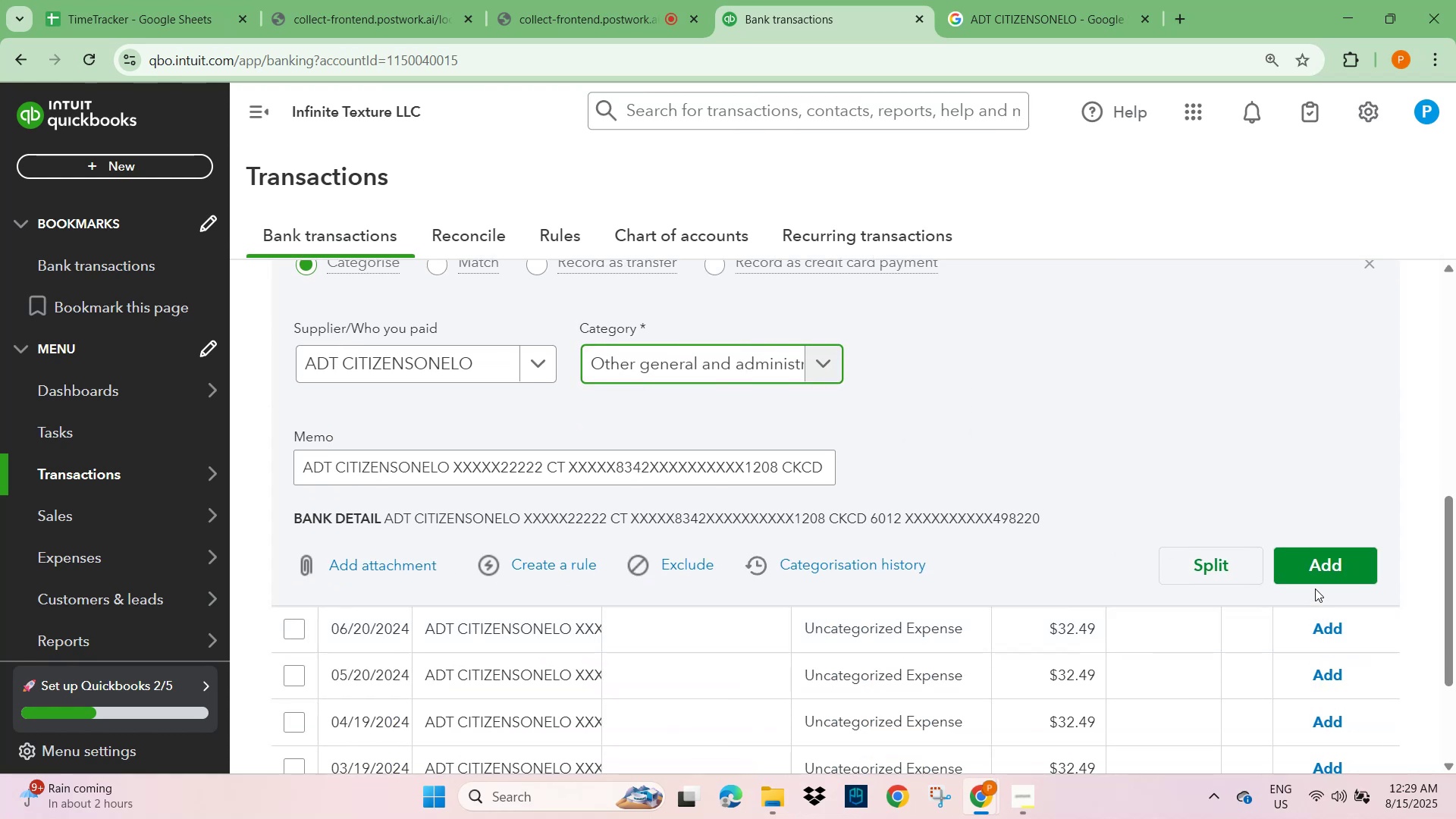 
left_click([1320, 575])
 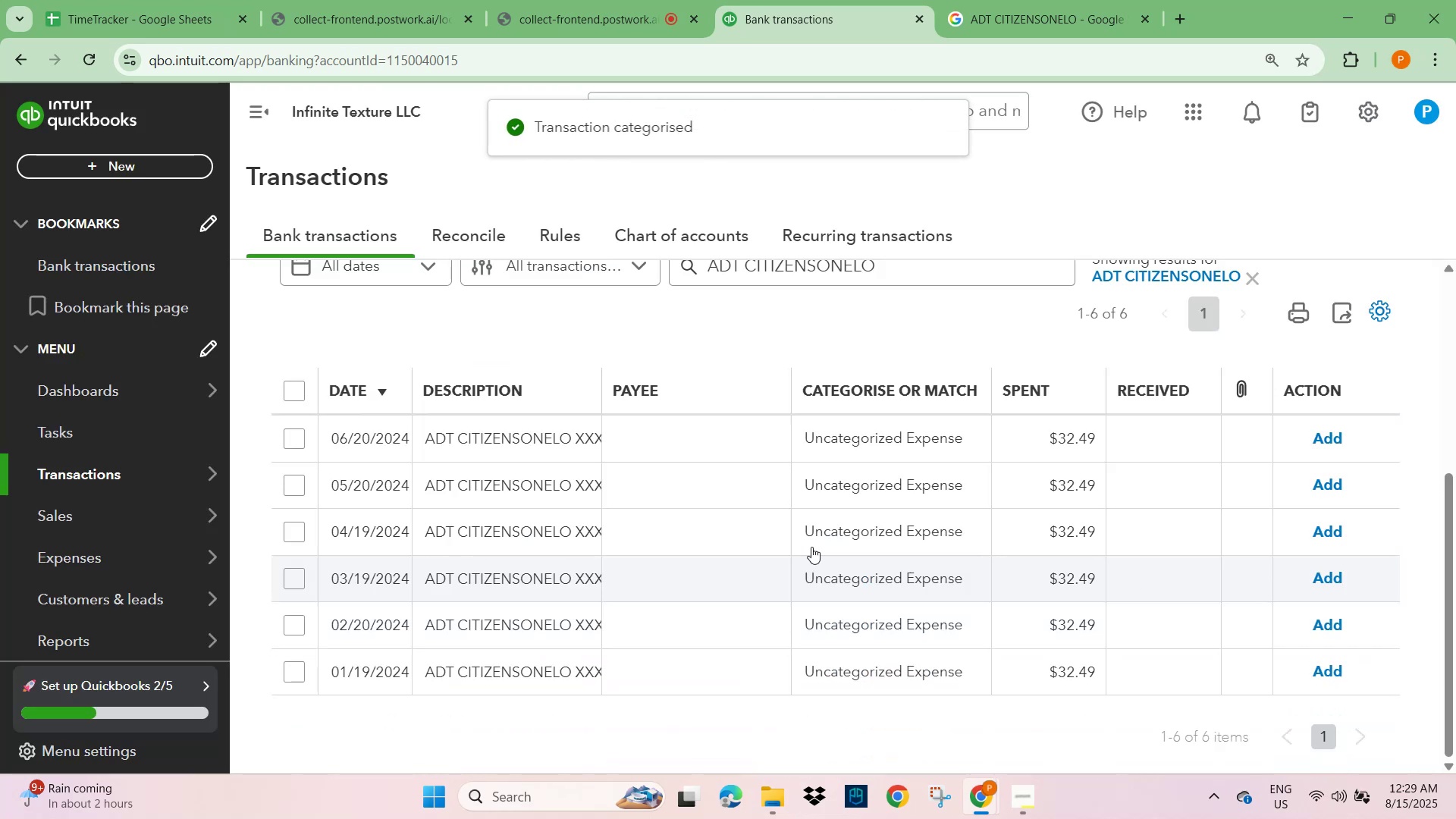 
left_click([517, 442])
 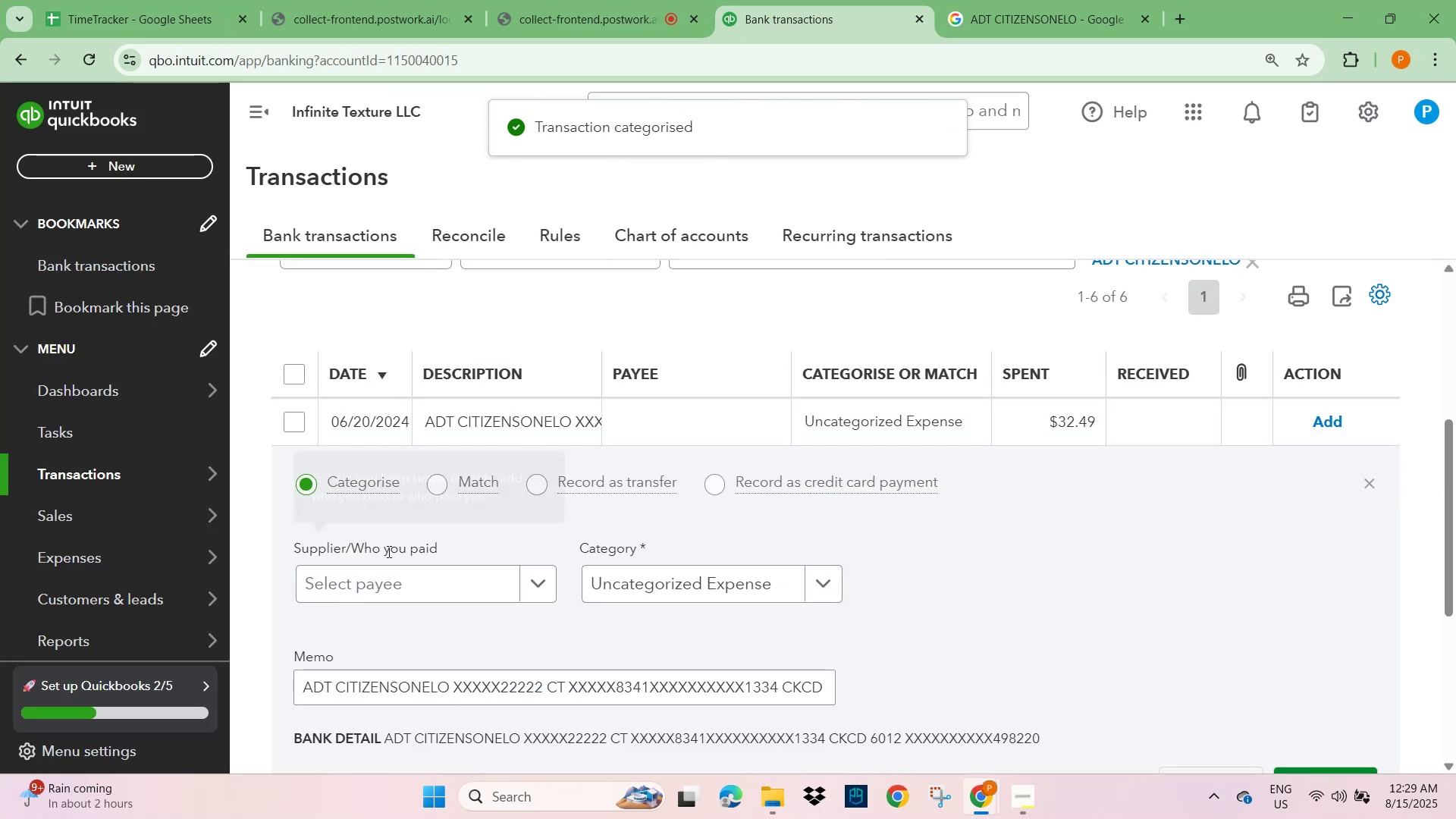 
left_click([381, 582])
 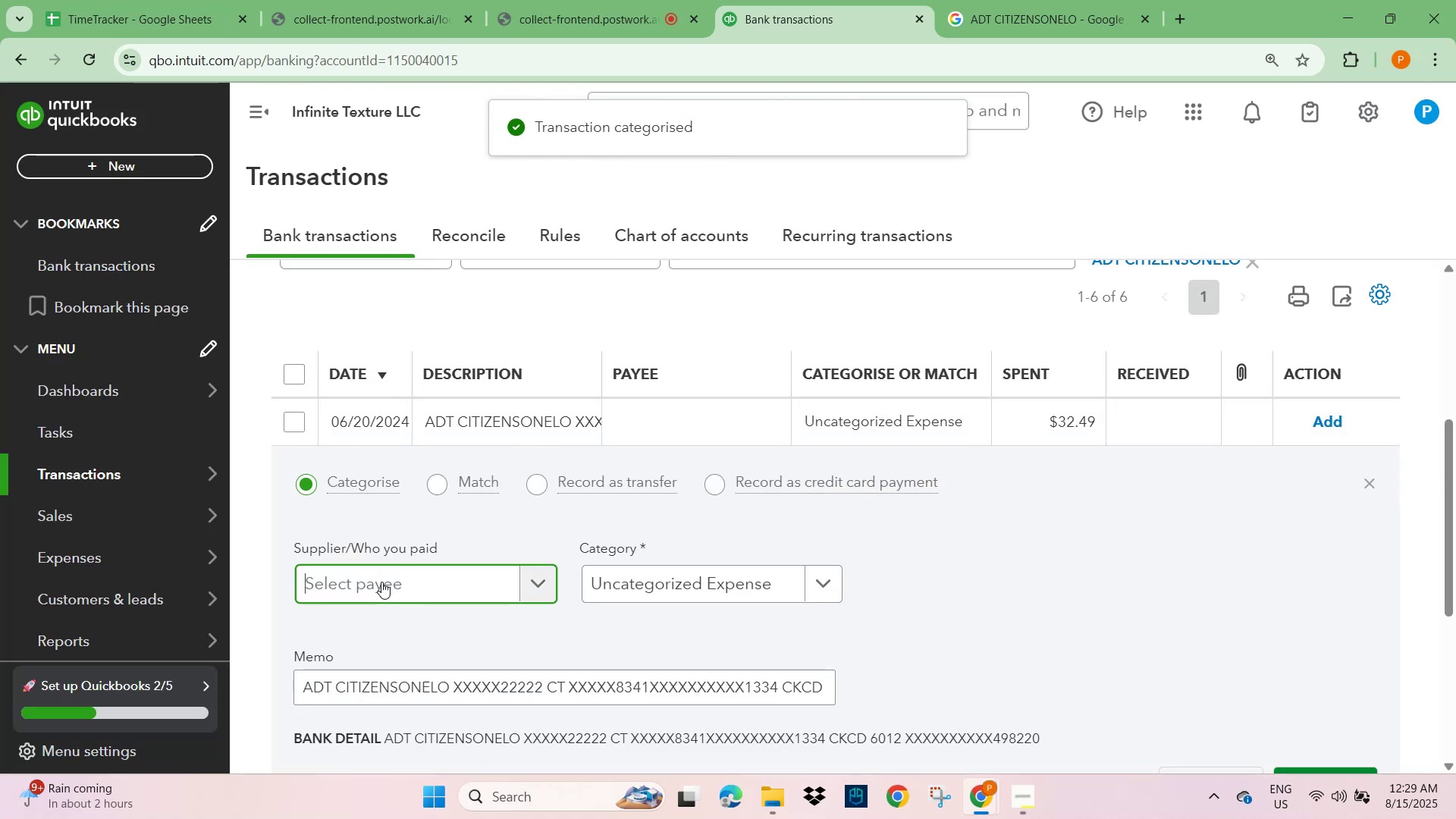 
key(Control+V)
 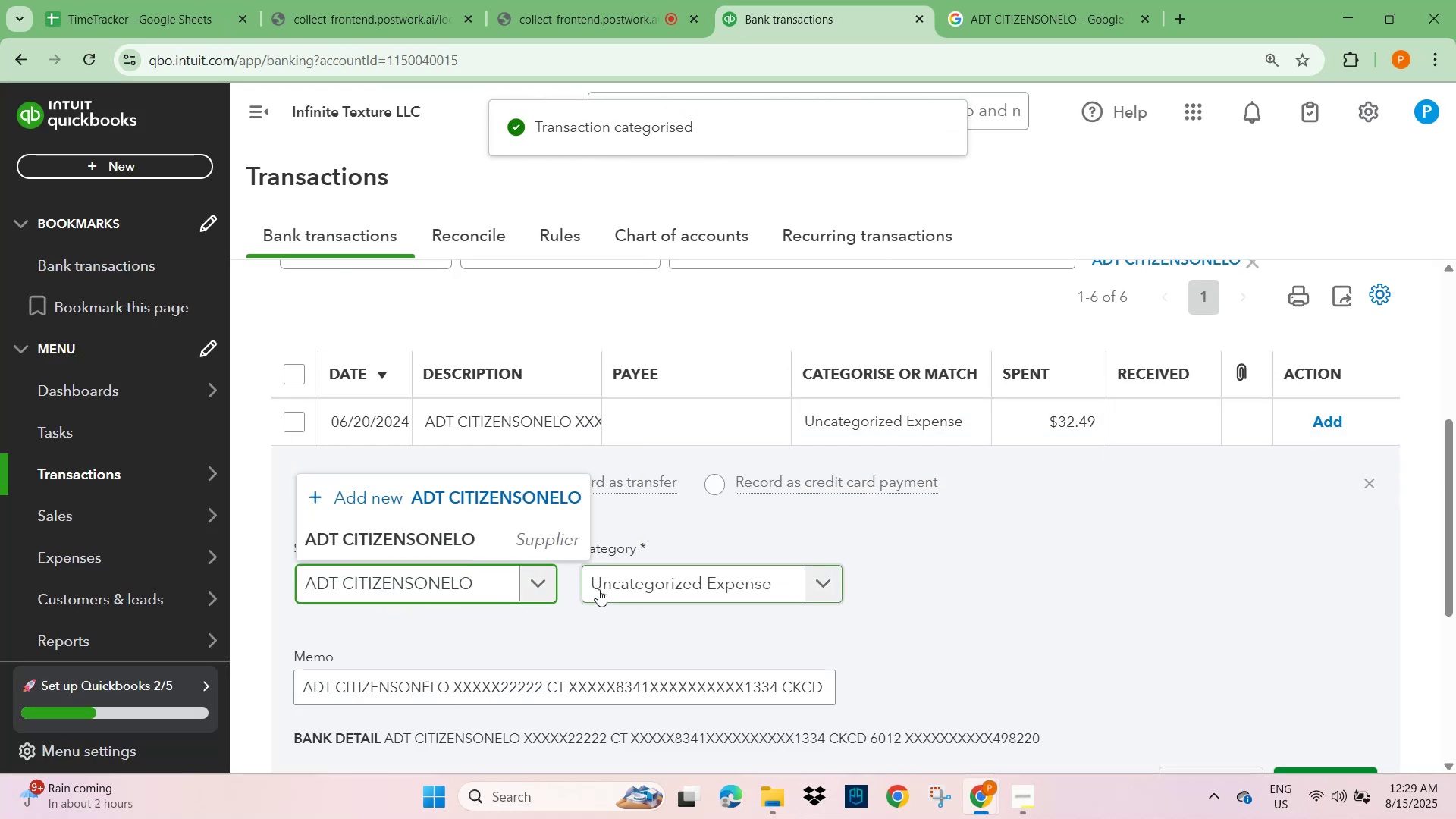 
left_click([460, 544])
 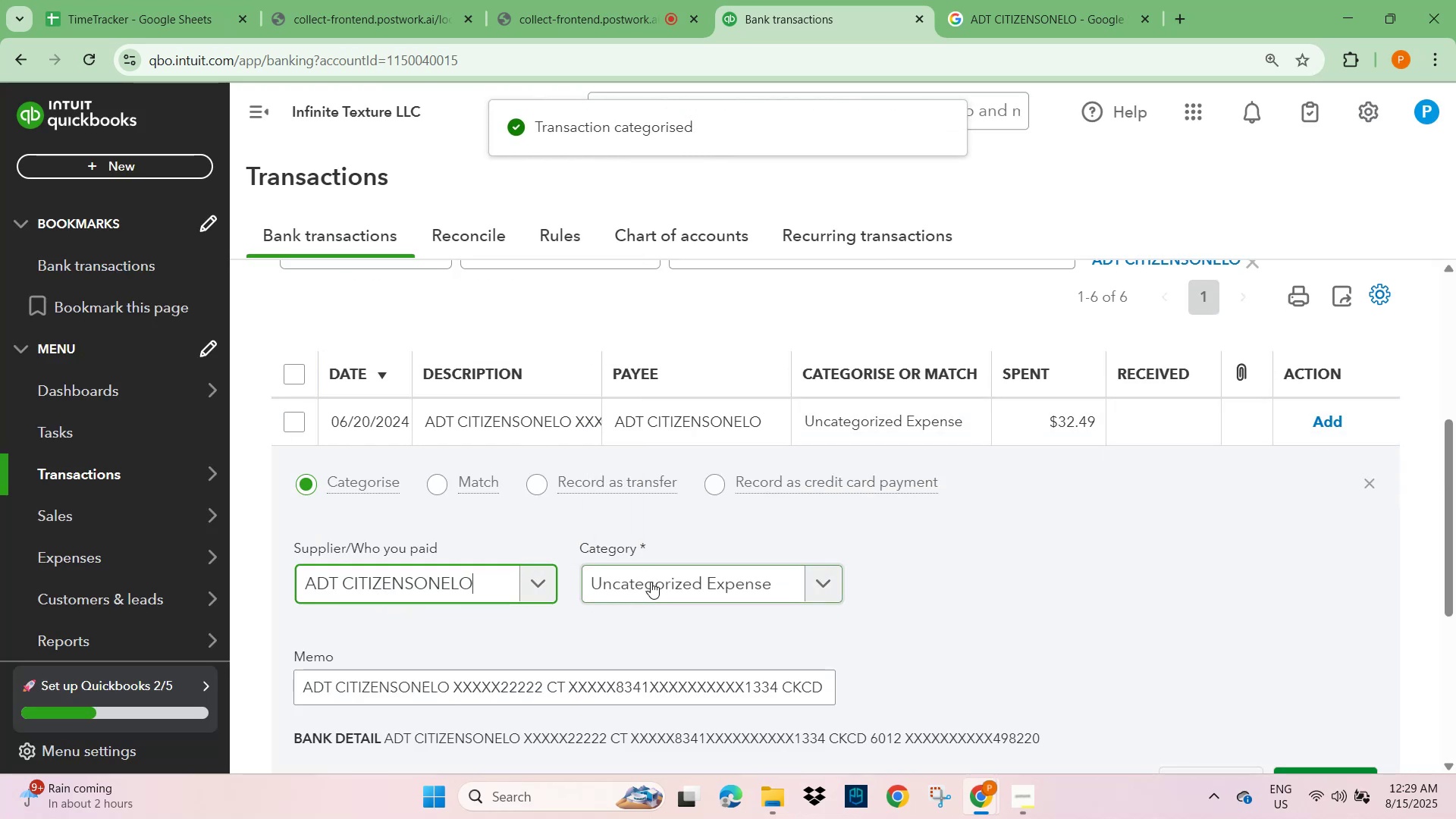 
left_click([657, 585])
 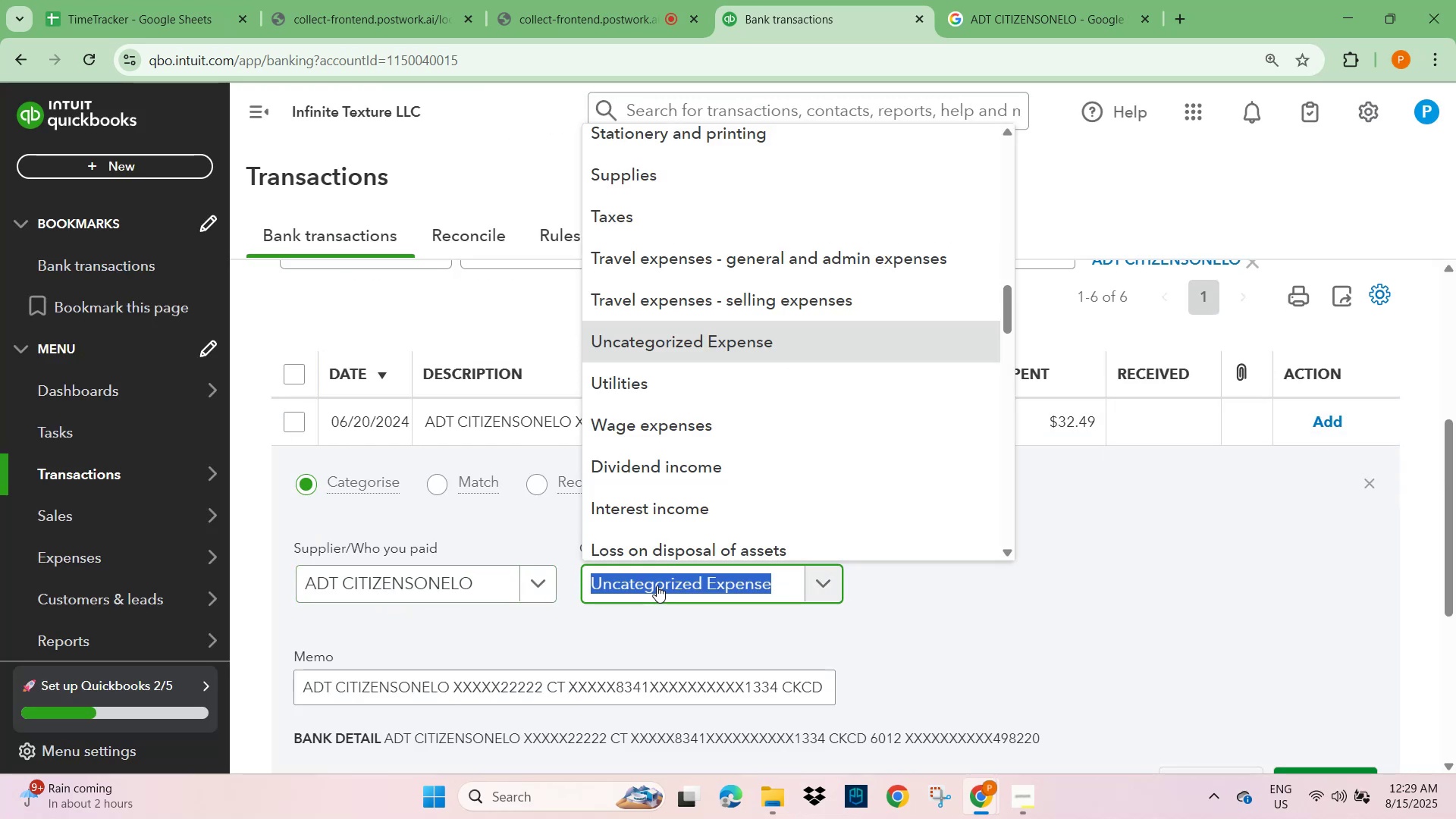 
type(GENERA)
 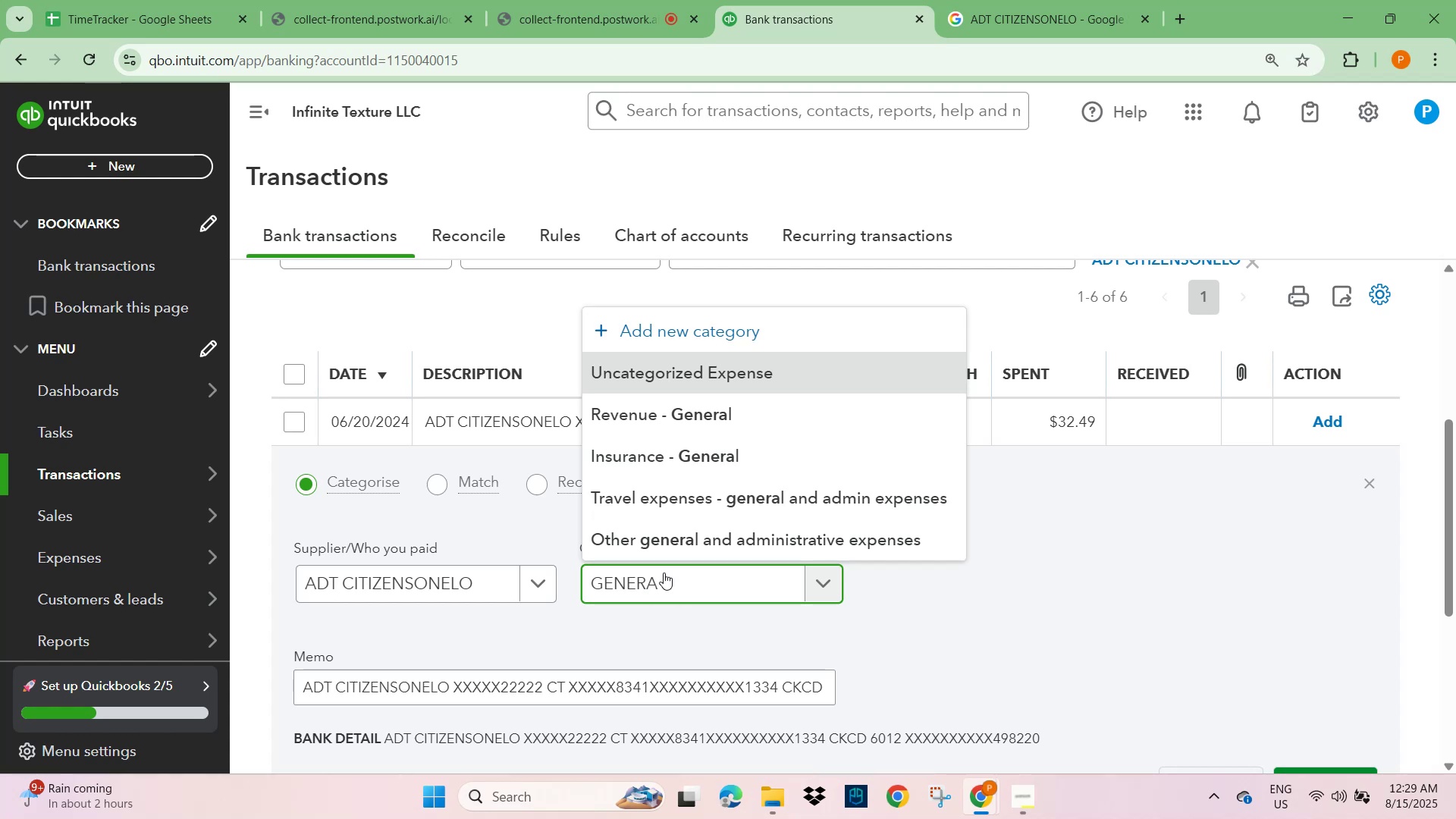 
left_click([682, 544])
 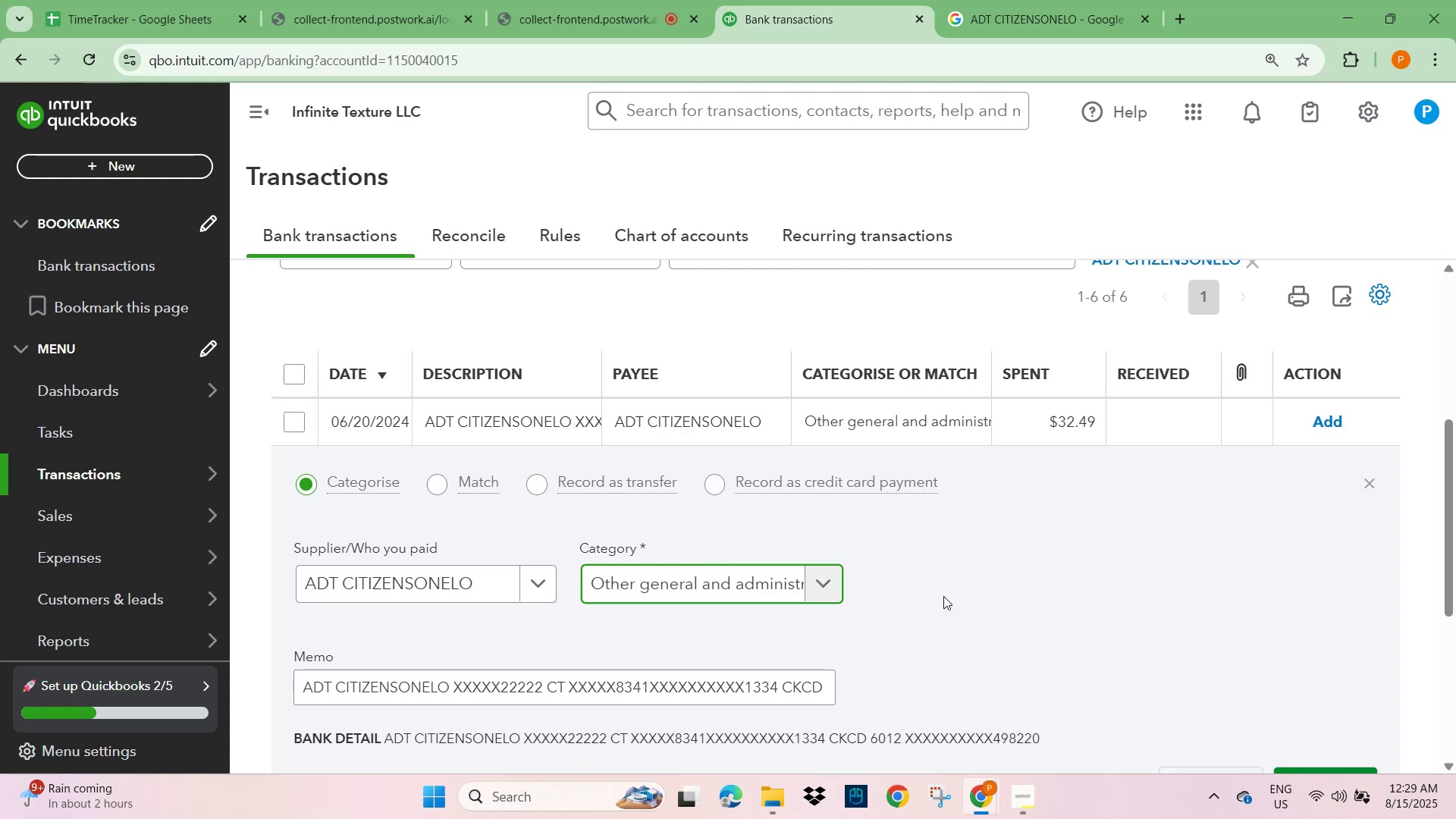 
scroll: coordinate [1112, 617], scroll_direction: down, amount: 2.0
 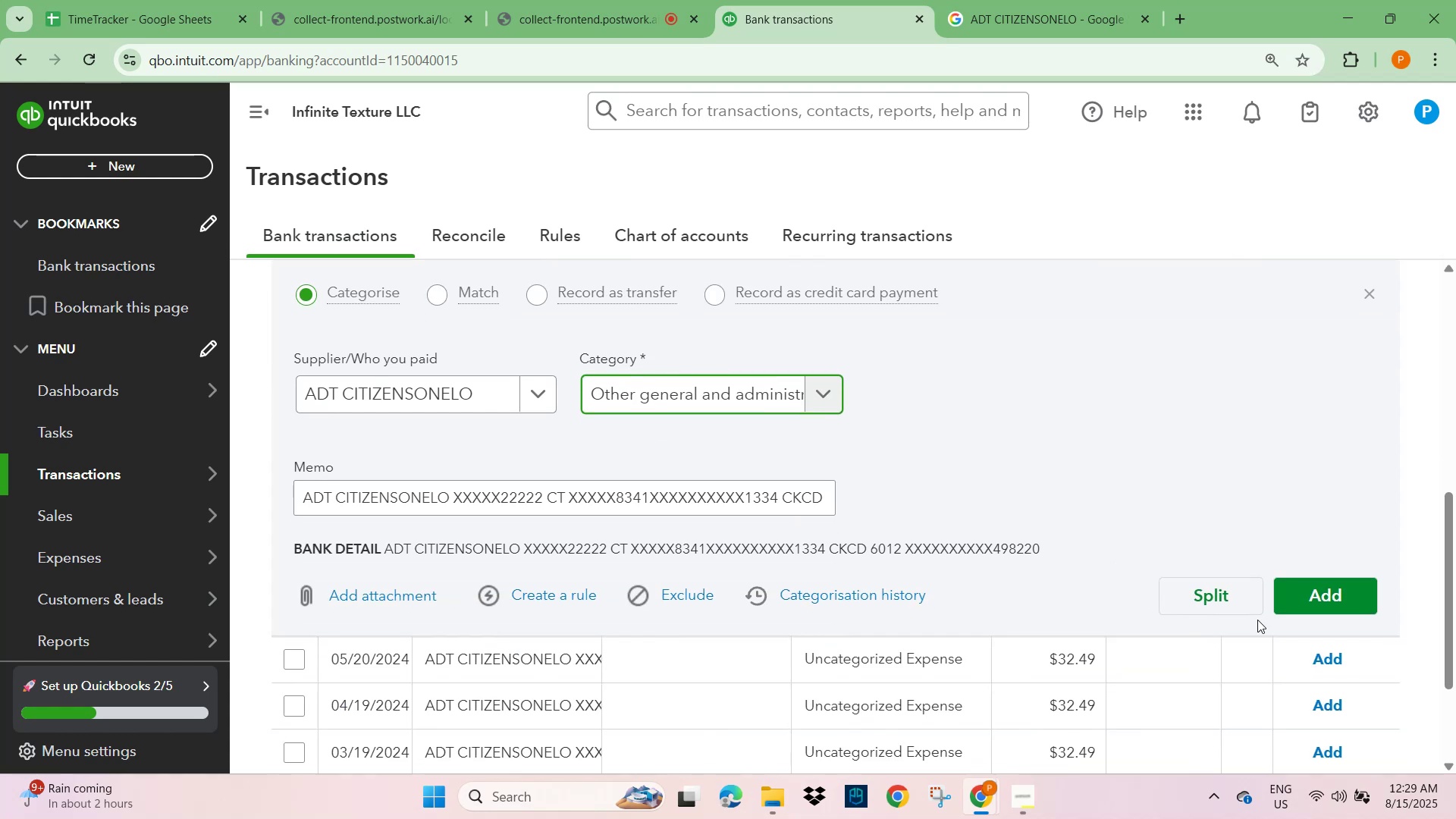 
left_click([1329, 582])
 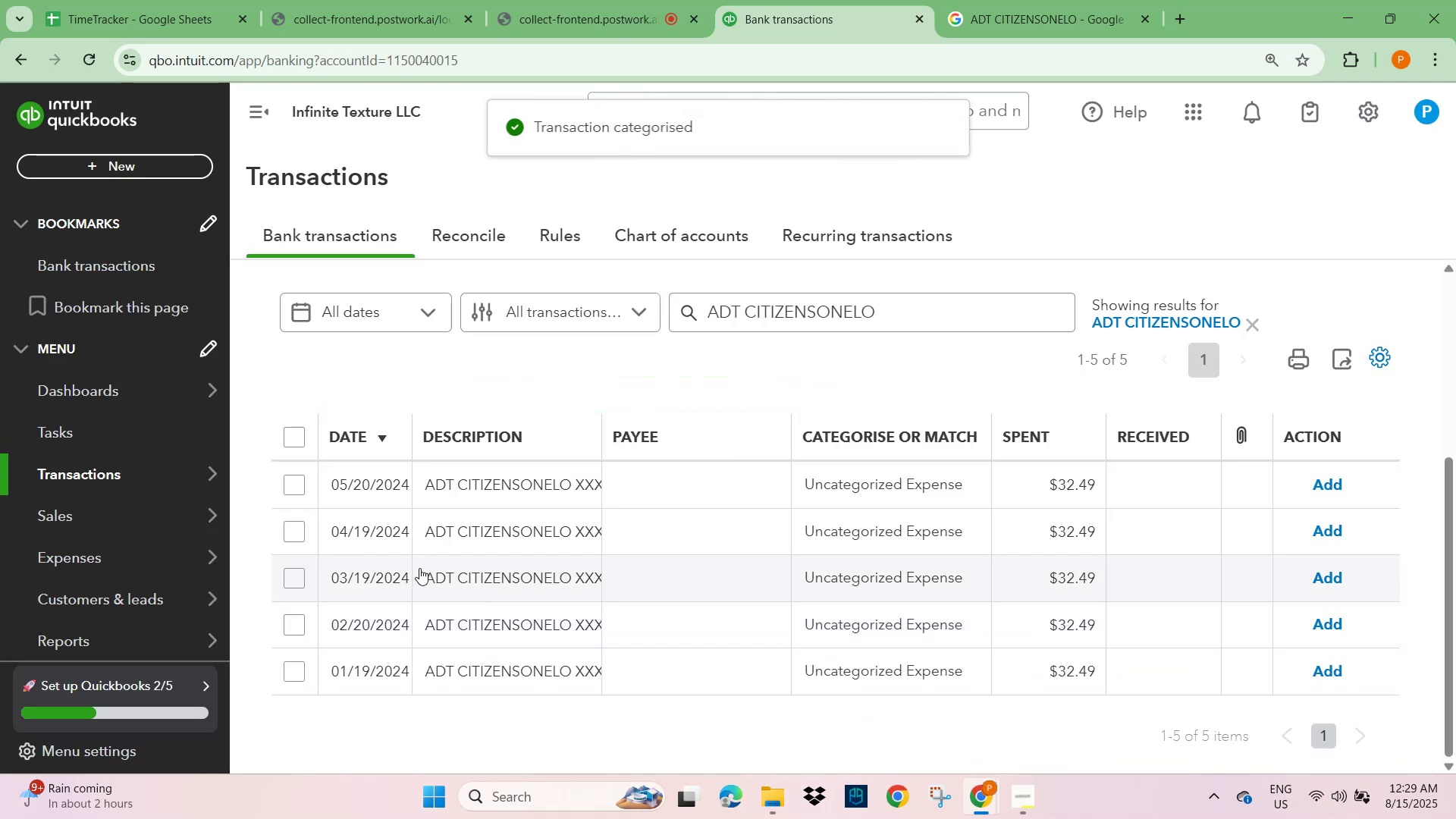 
left_click([485, 480])
 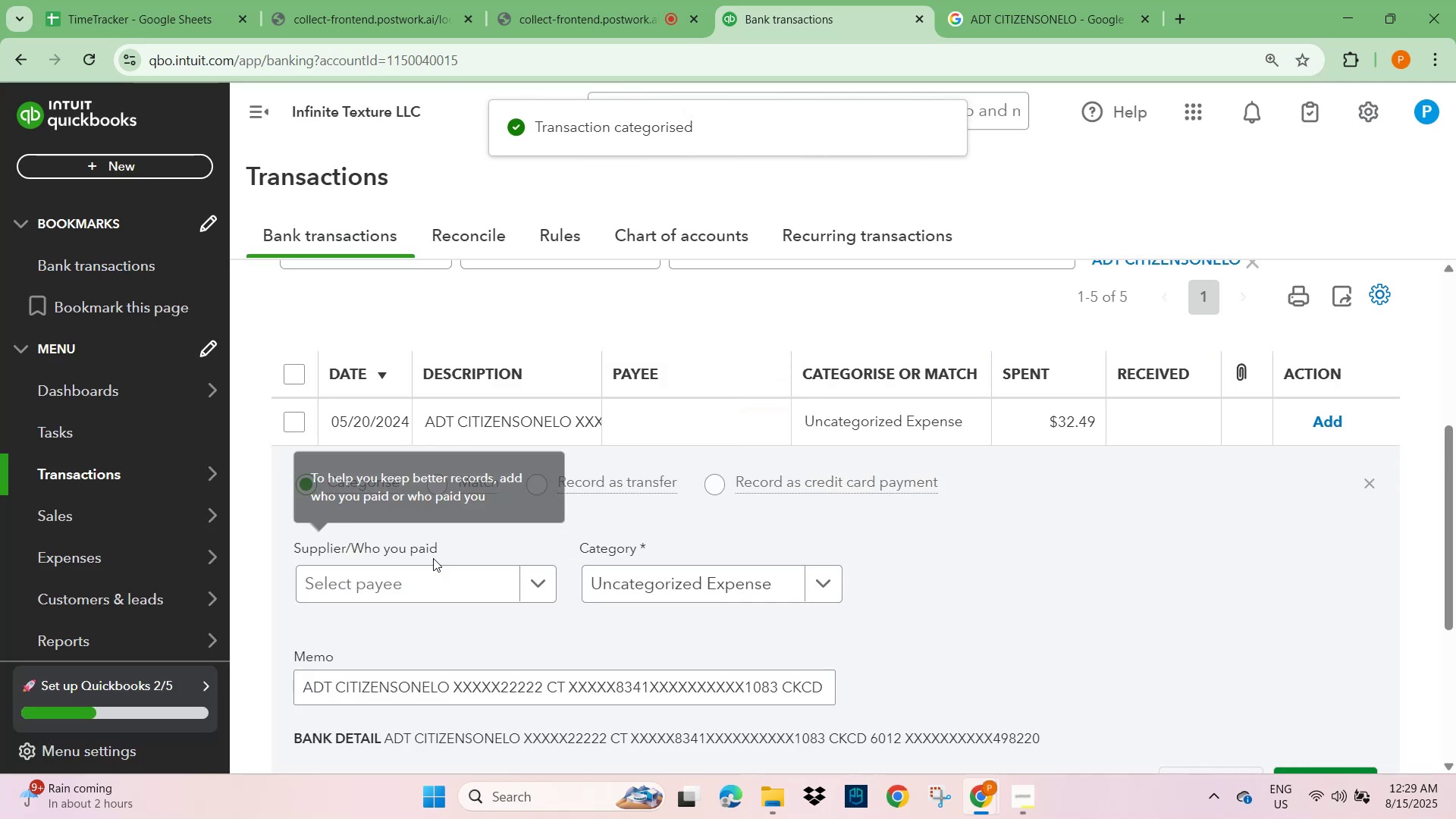 
left_click([422, 590])
 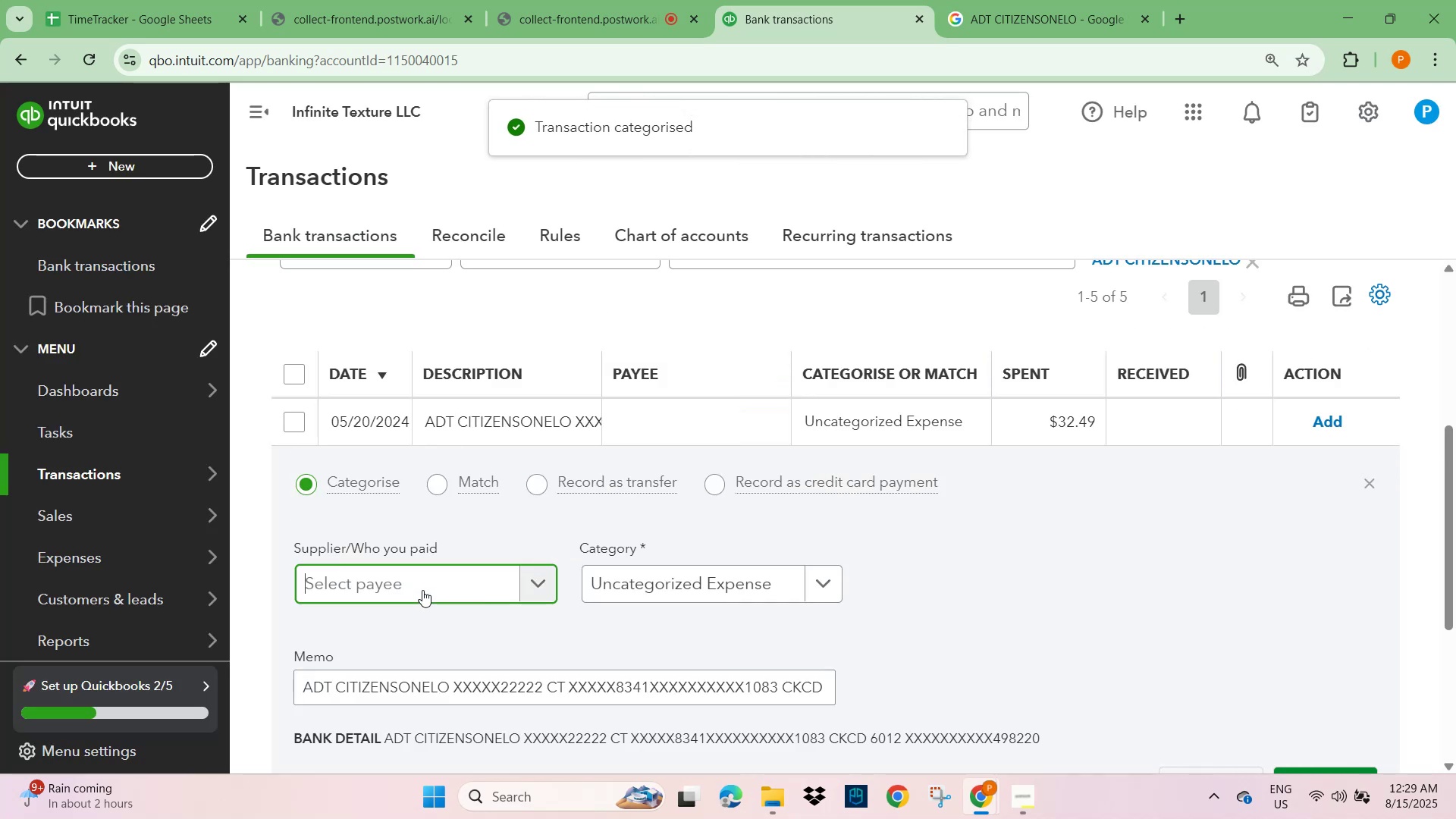 
key(Control+V)
 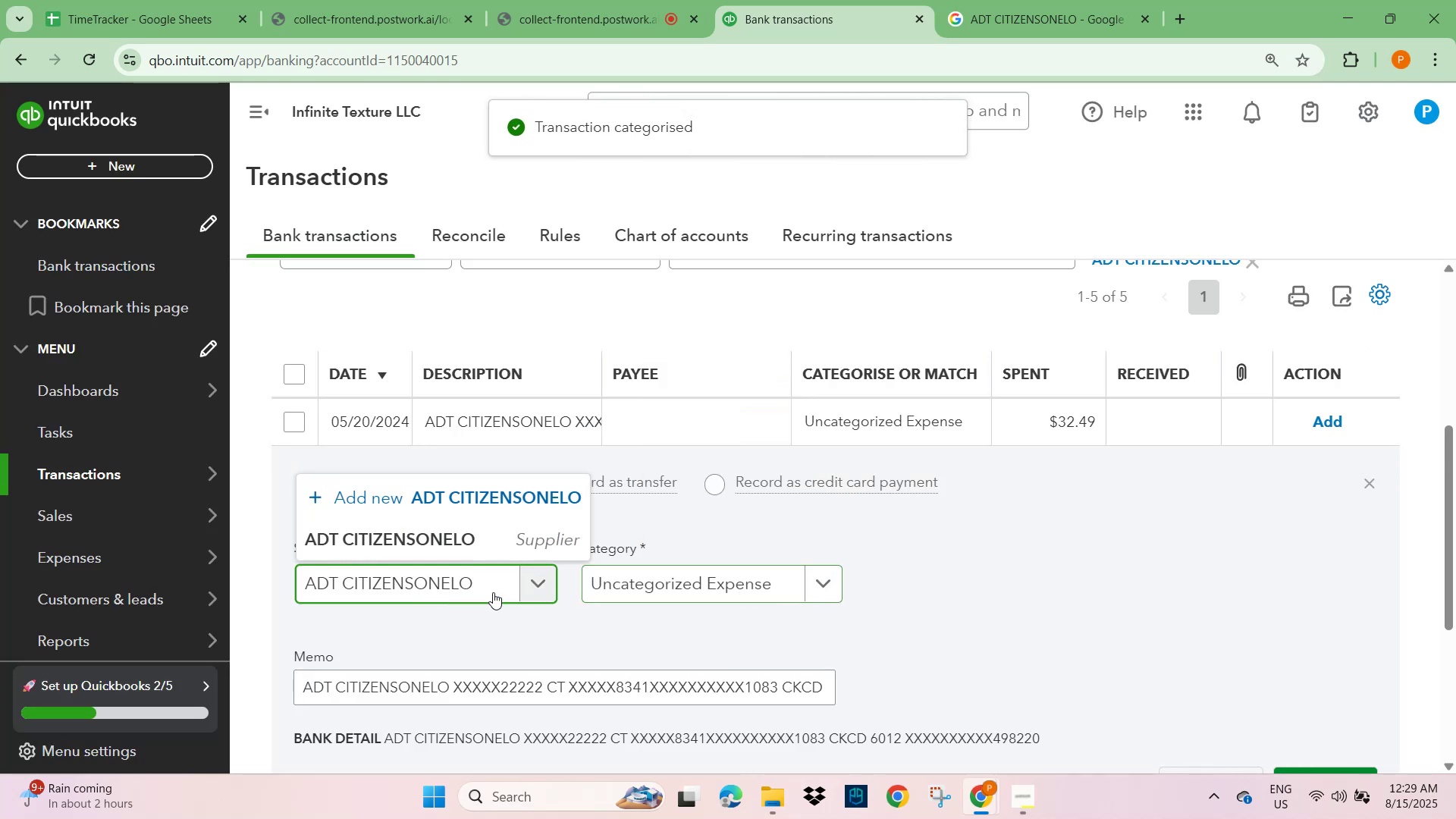 
left_click([448, 546])
 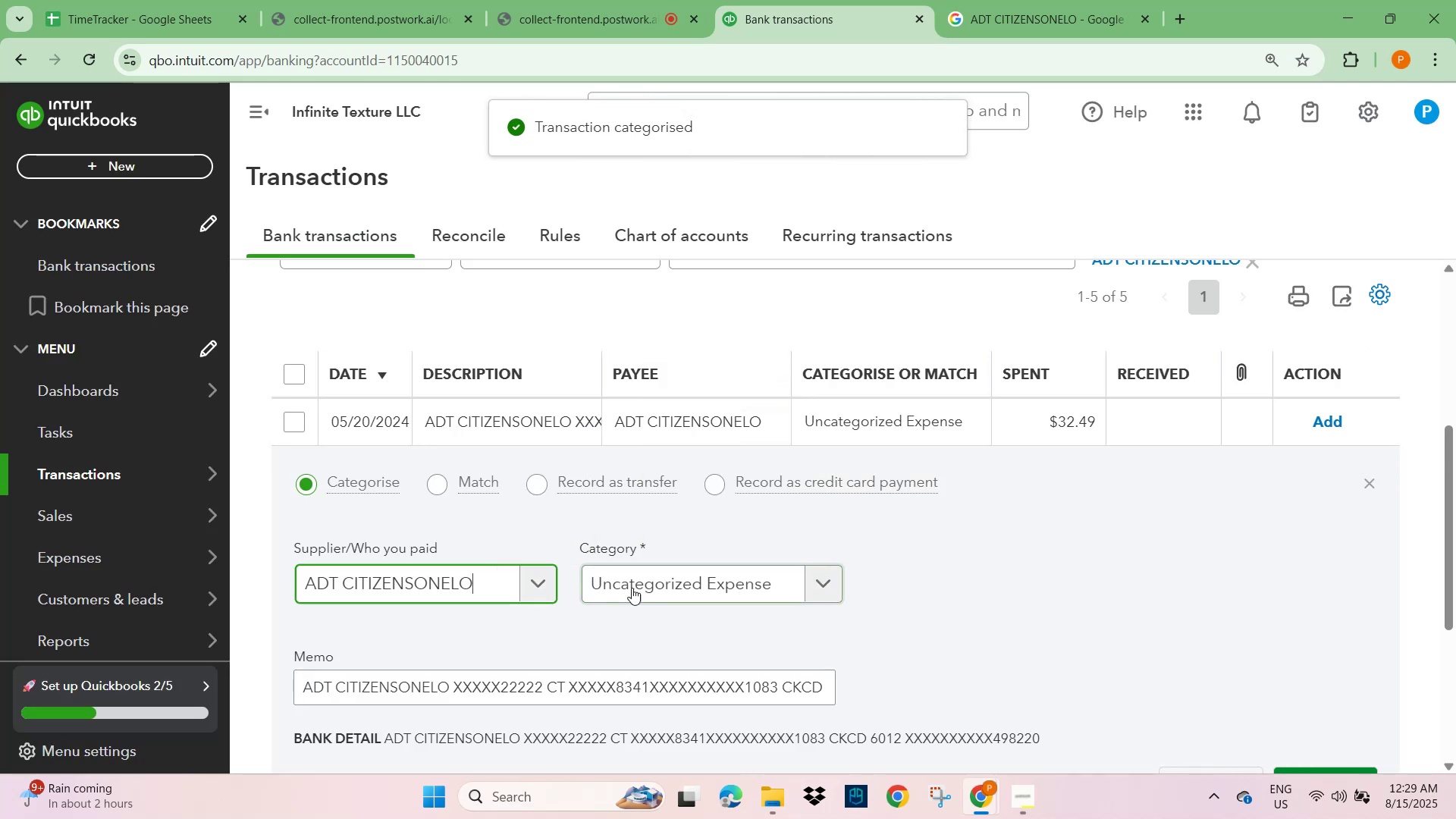 
left_click([645, 588])
 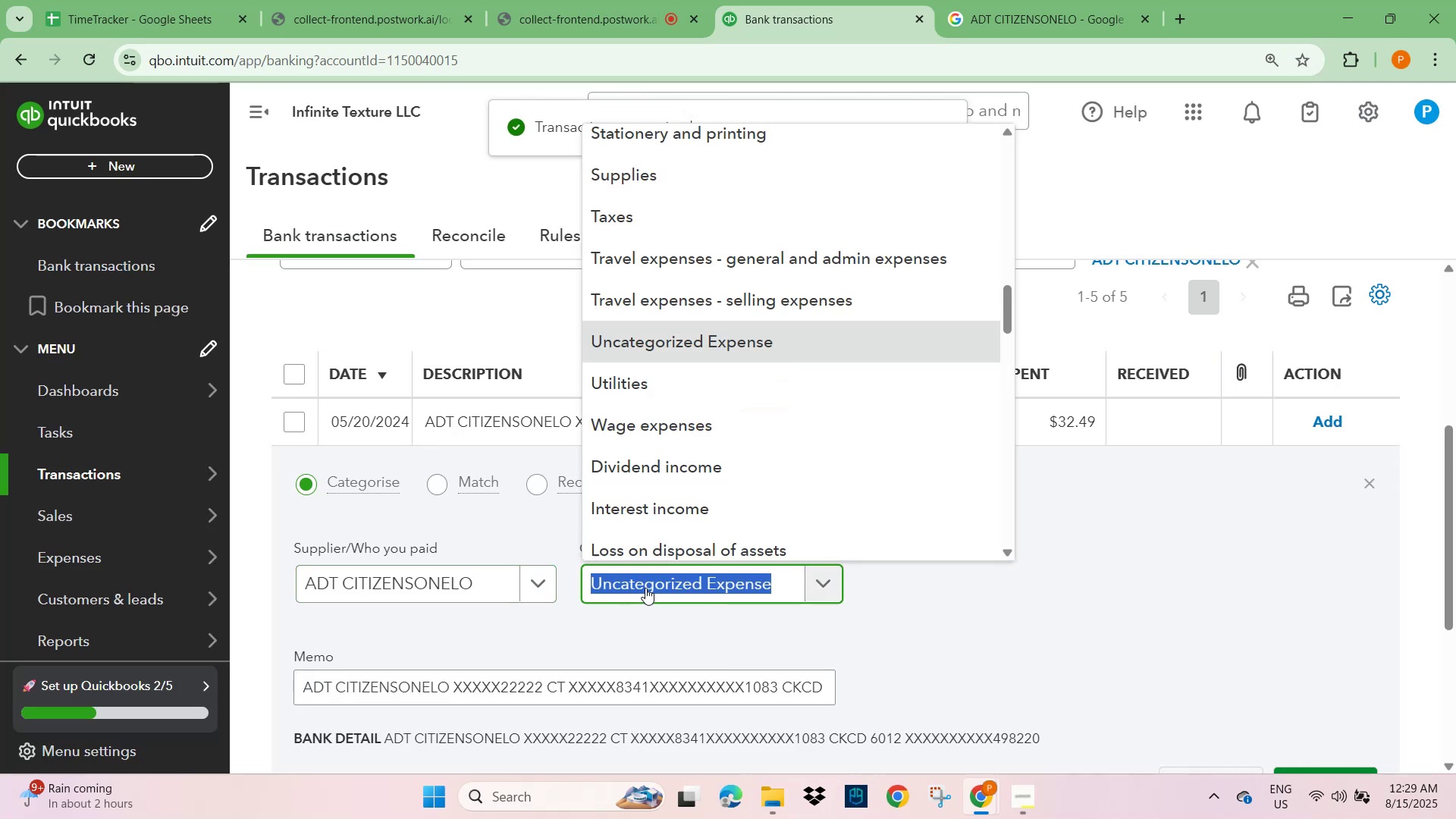 
type(GENERAL)
 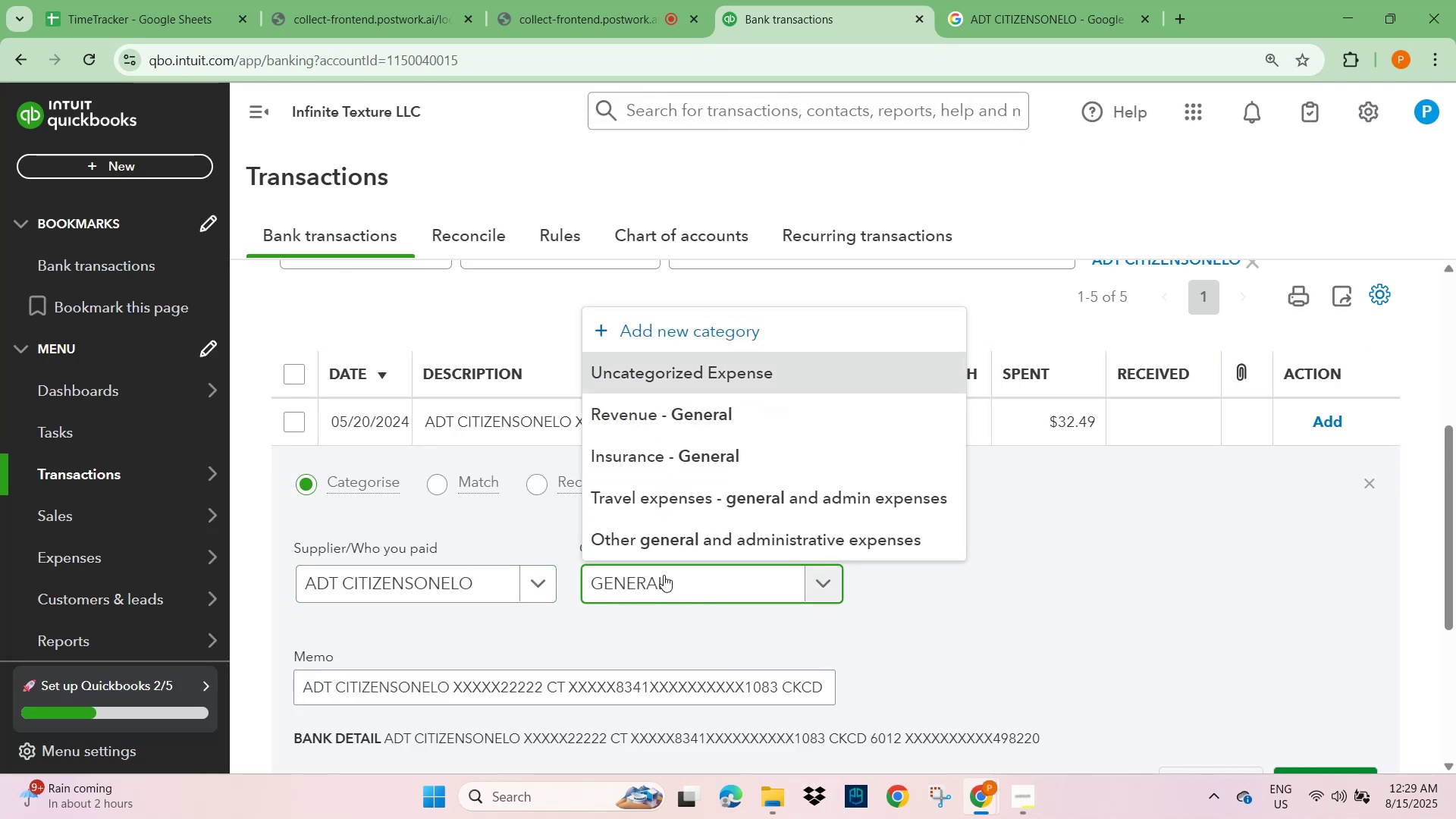 
left_click([676, 542])
 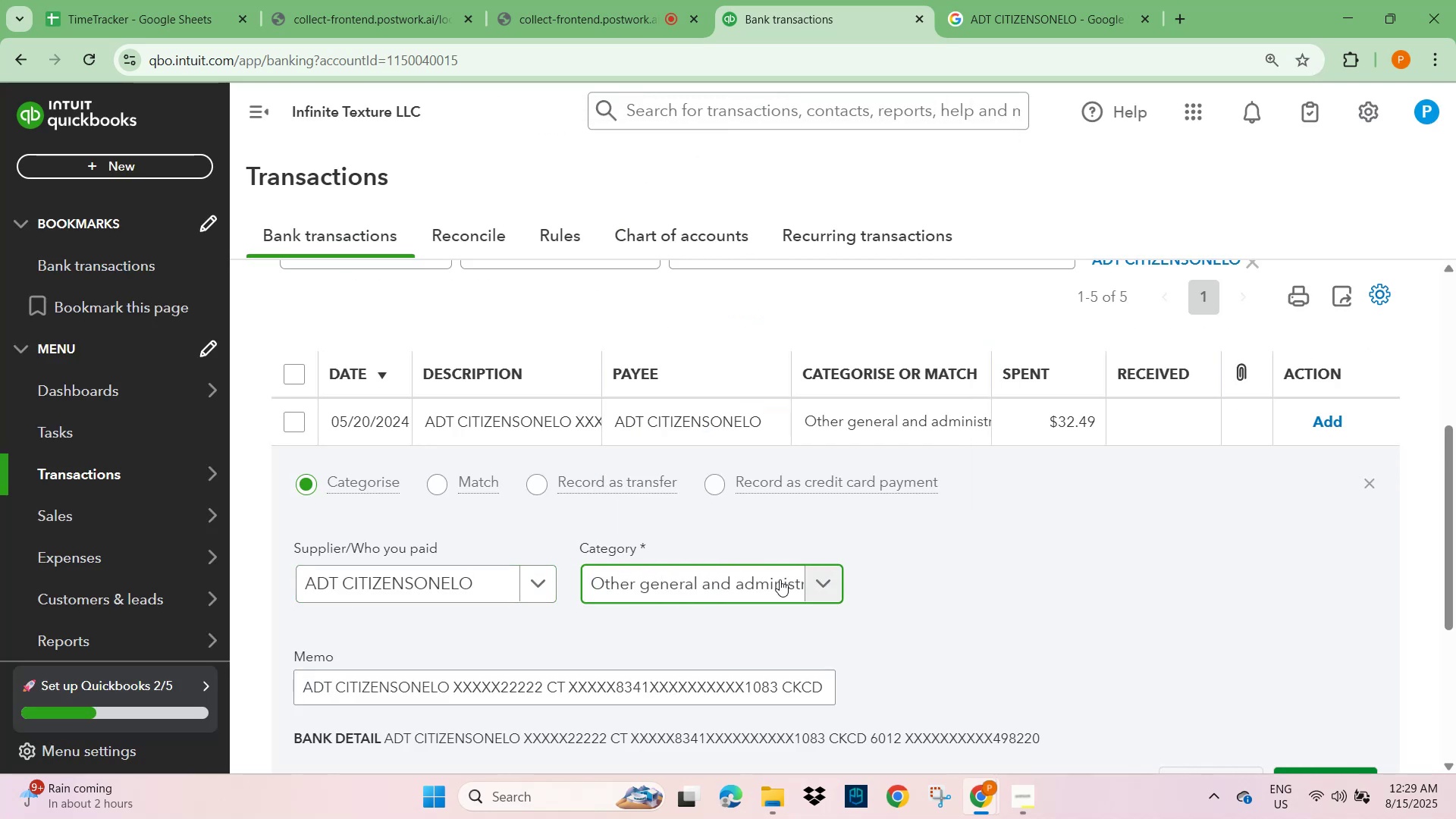 
scroll: coordinate [1018, 595], scroll_direction: down, amount: 3.0
 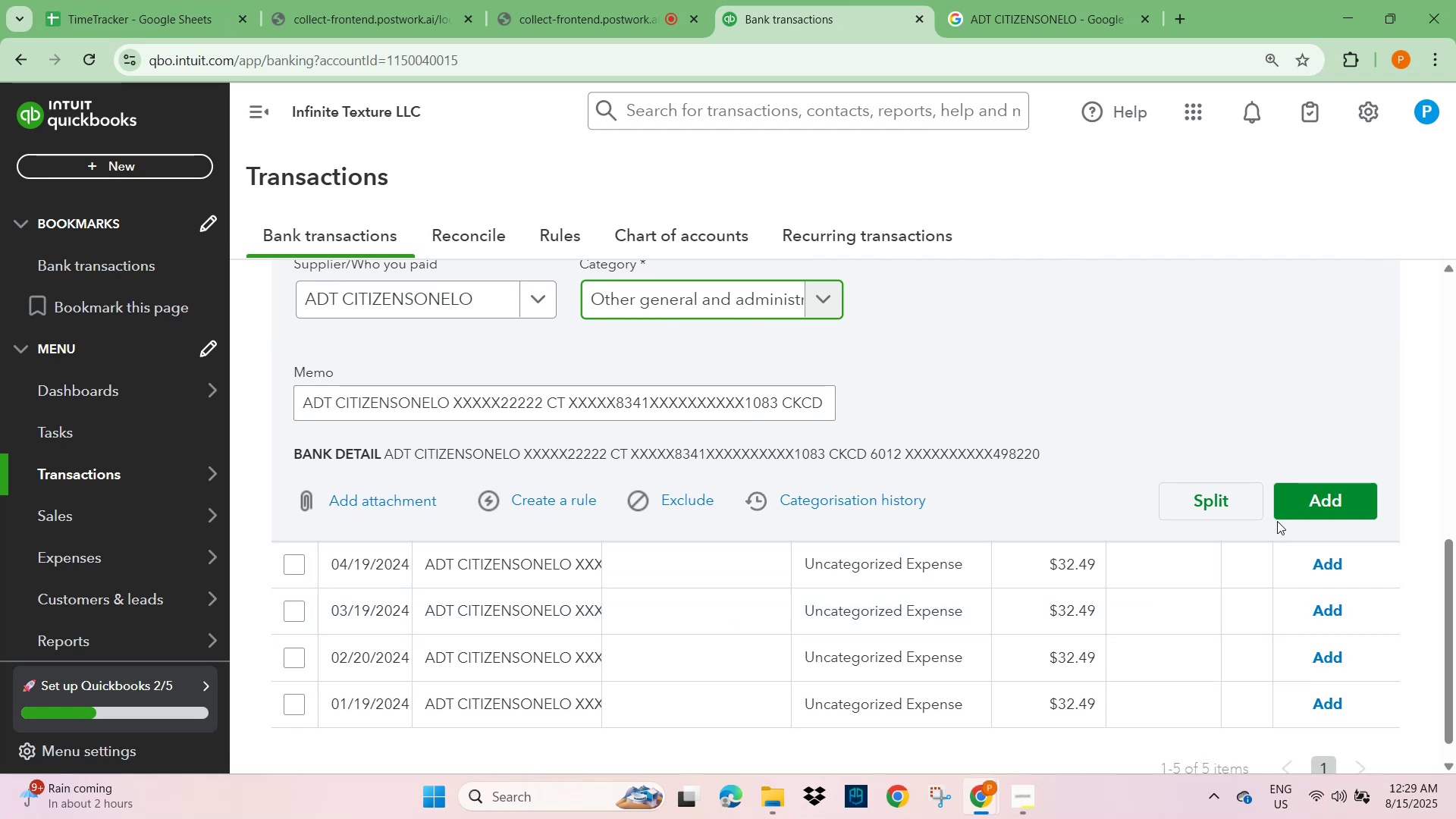 
left_click([1329, 487])
 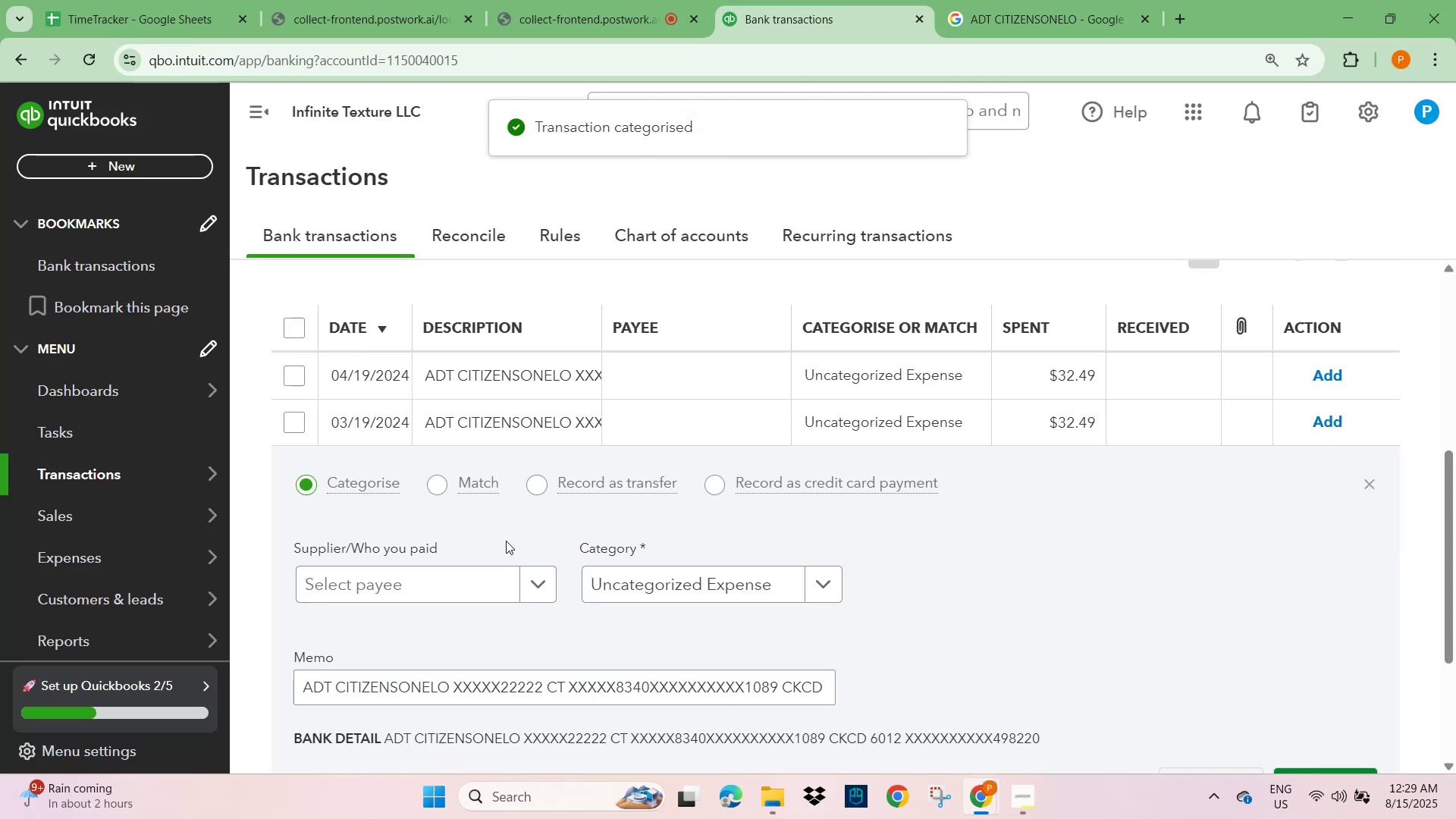 
left_click([420, 570])
 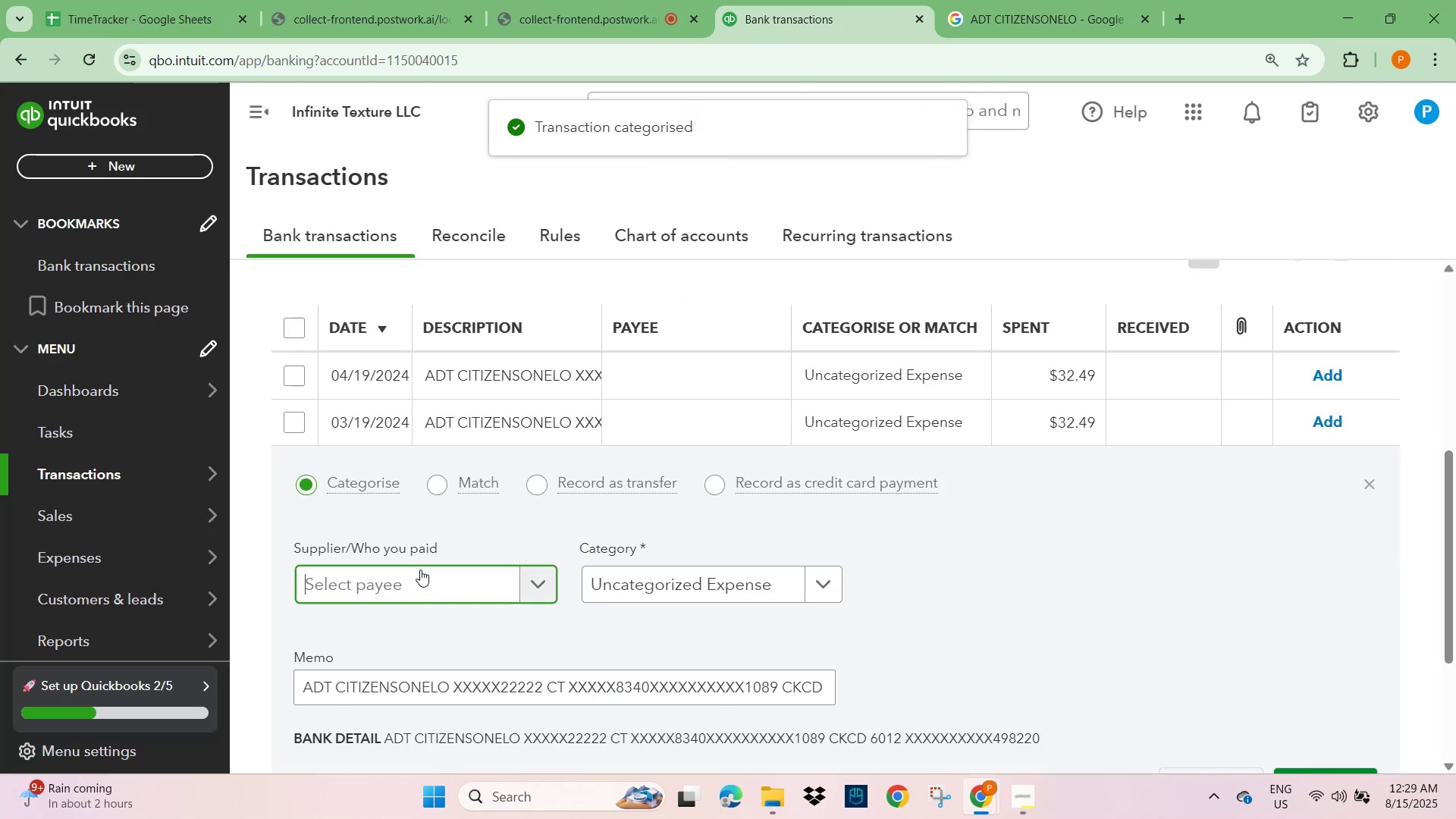 
key(Control+V)
 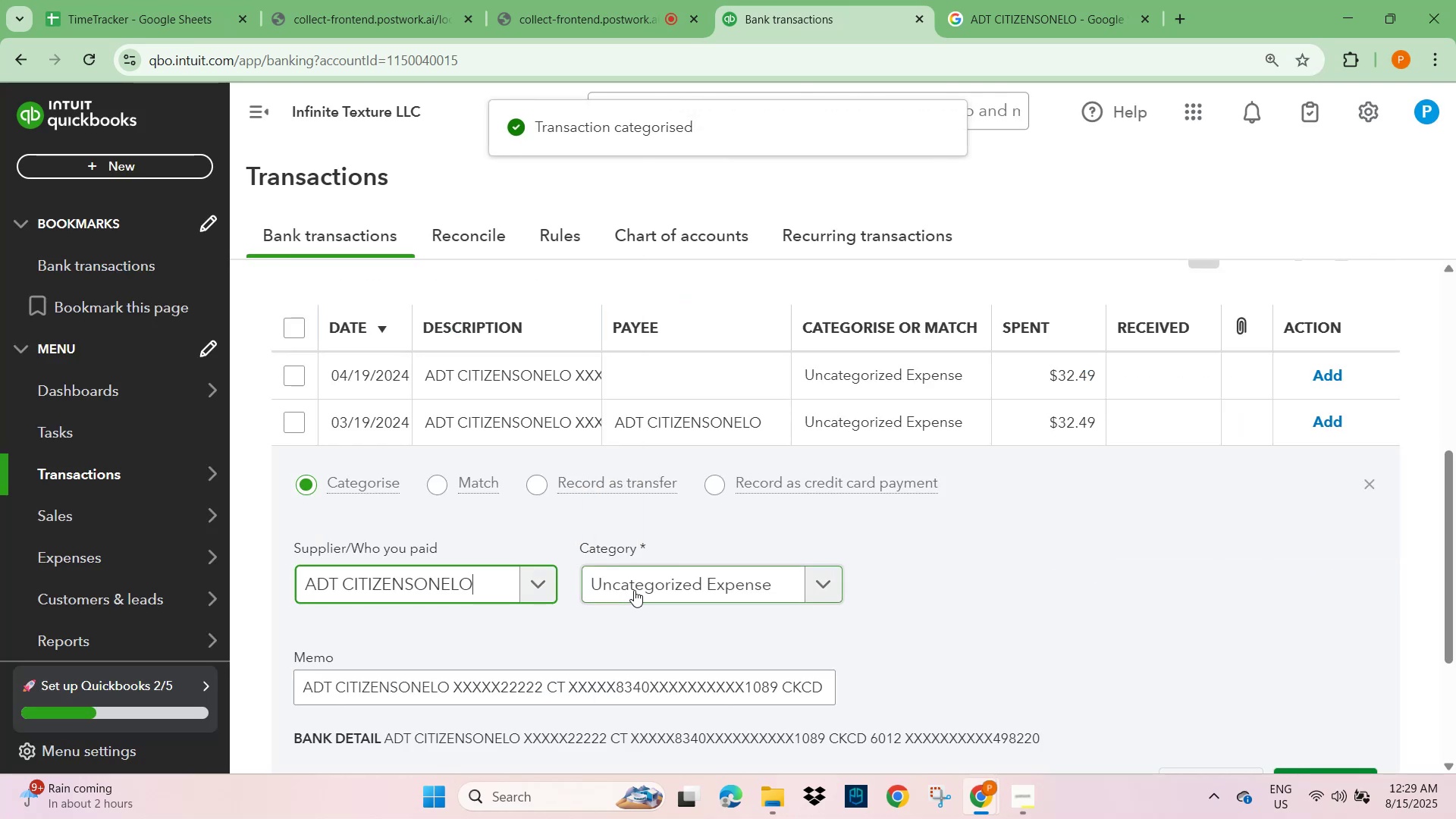 
type(GENE)
 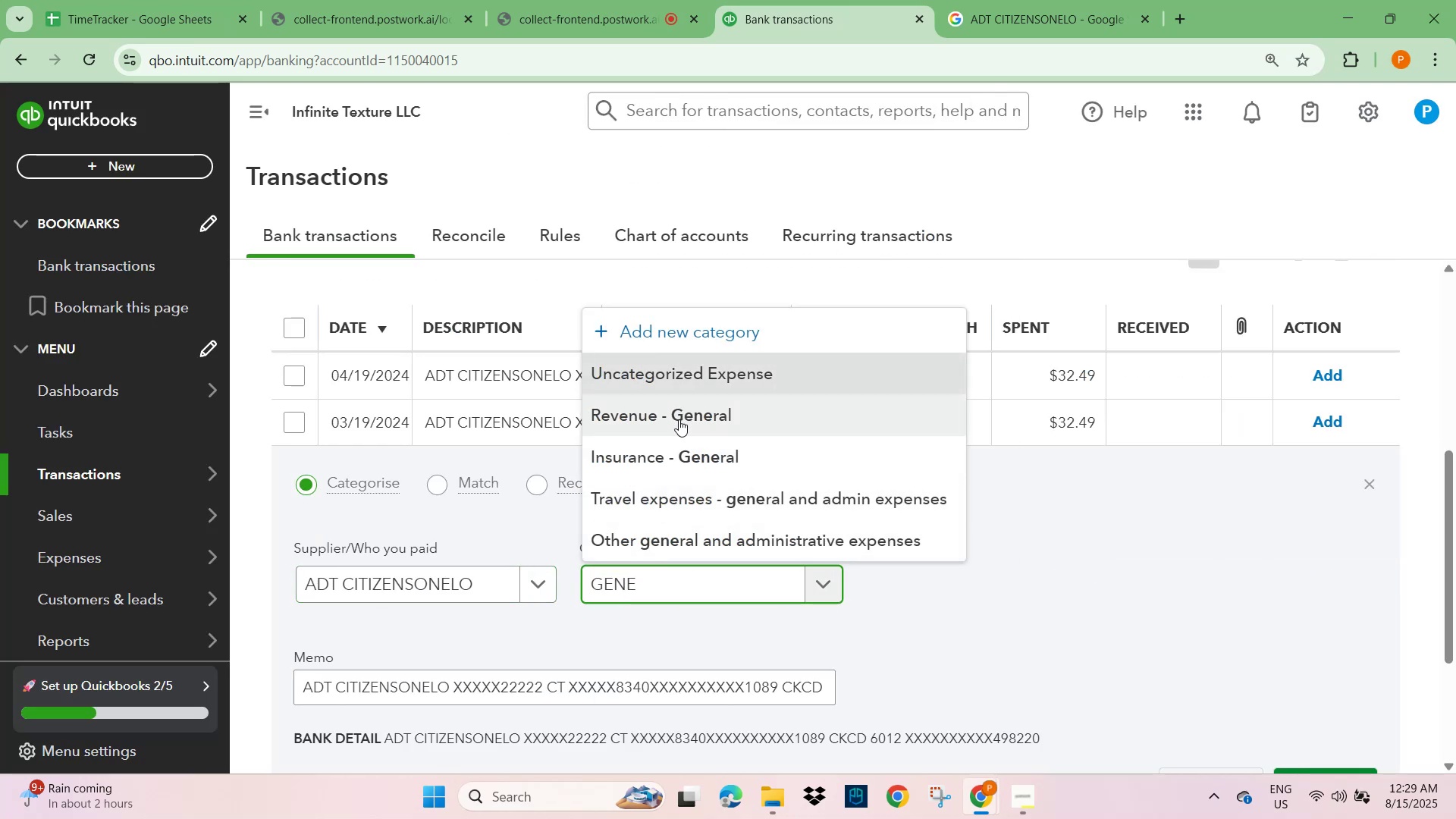 
left_click([711, 541])
 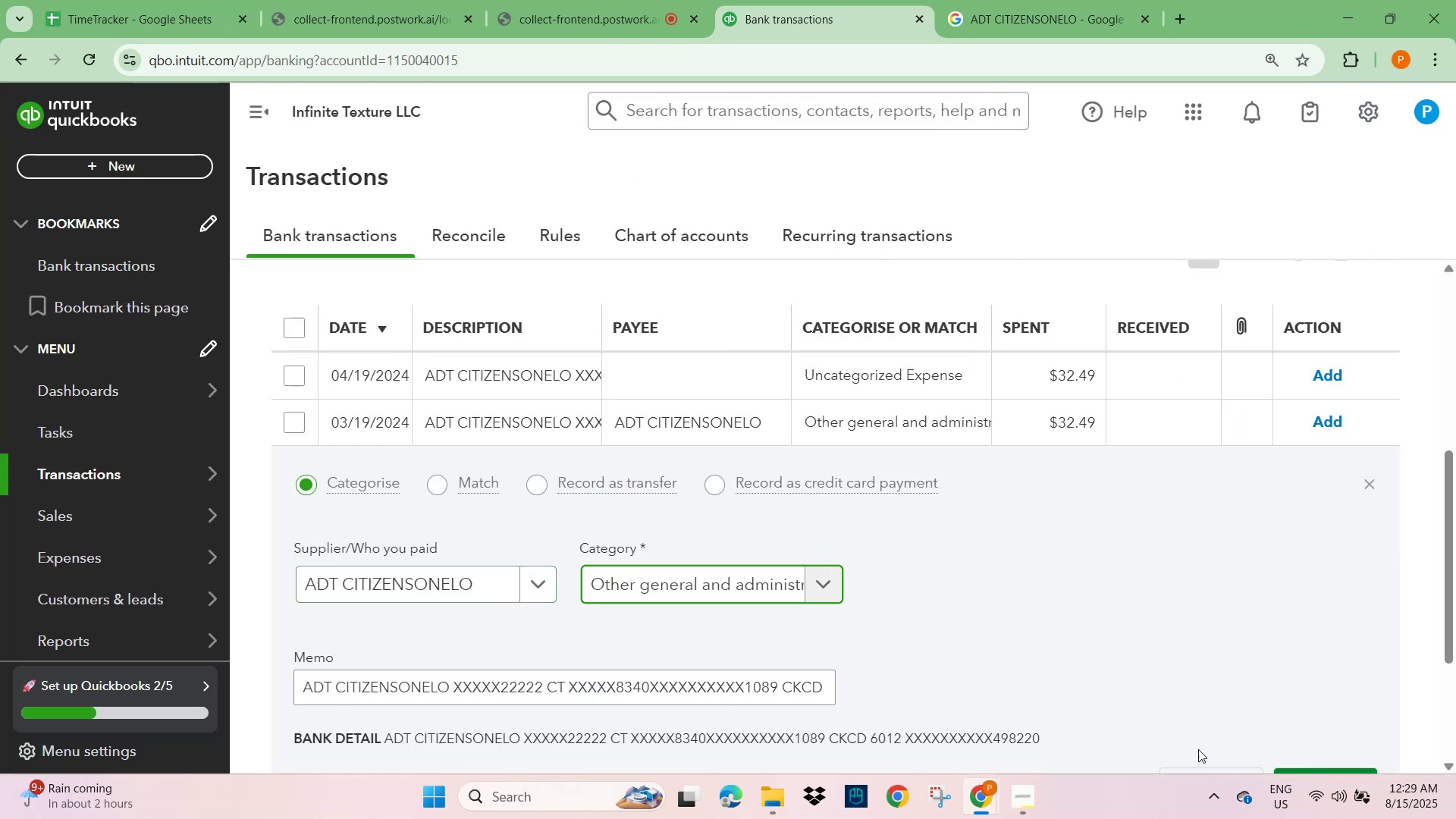 
scroll: coordinate [1177, 644], scroll_direction: down, amount: 1.0
 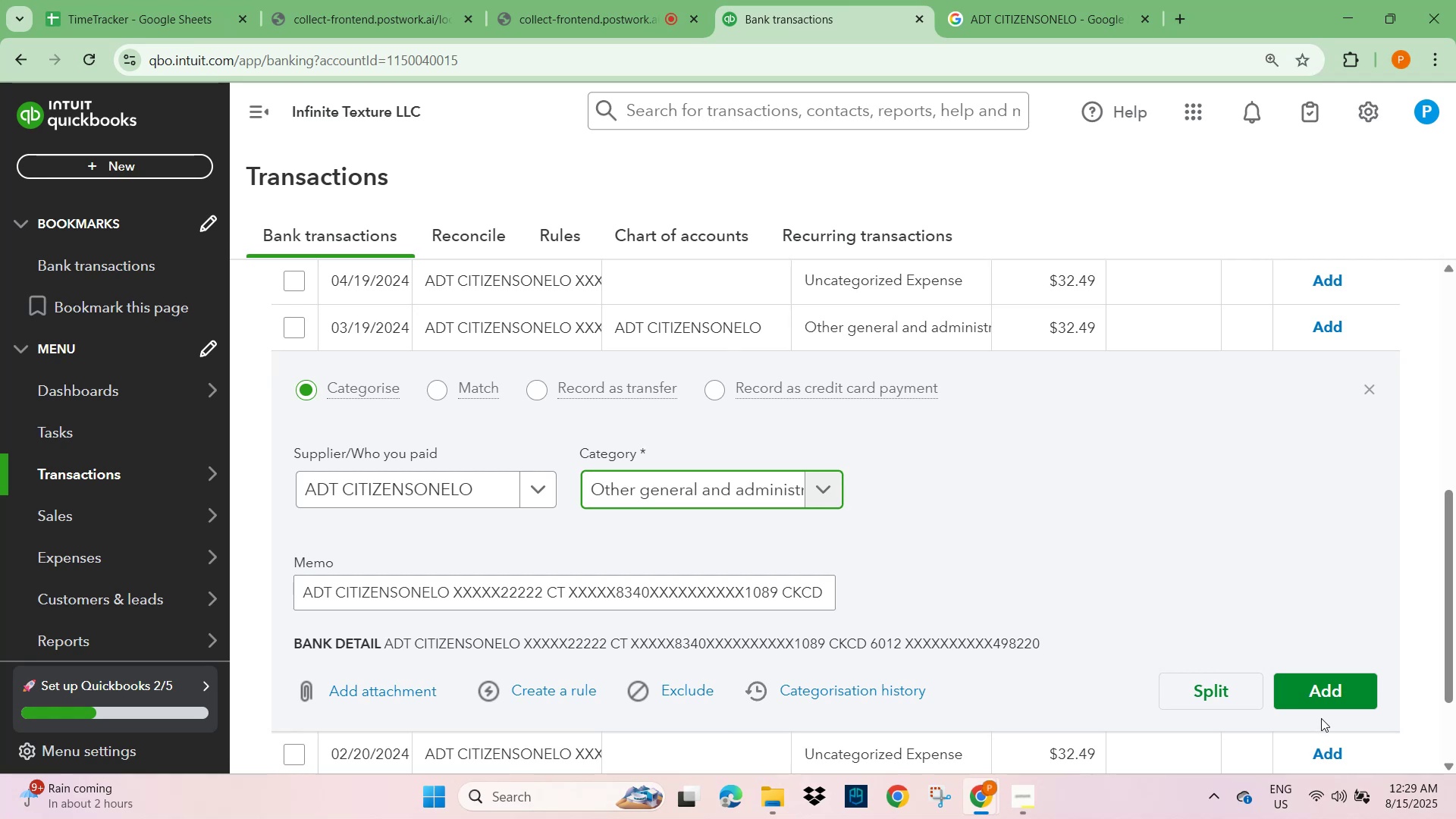 
left_click([1319, 695])
 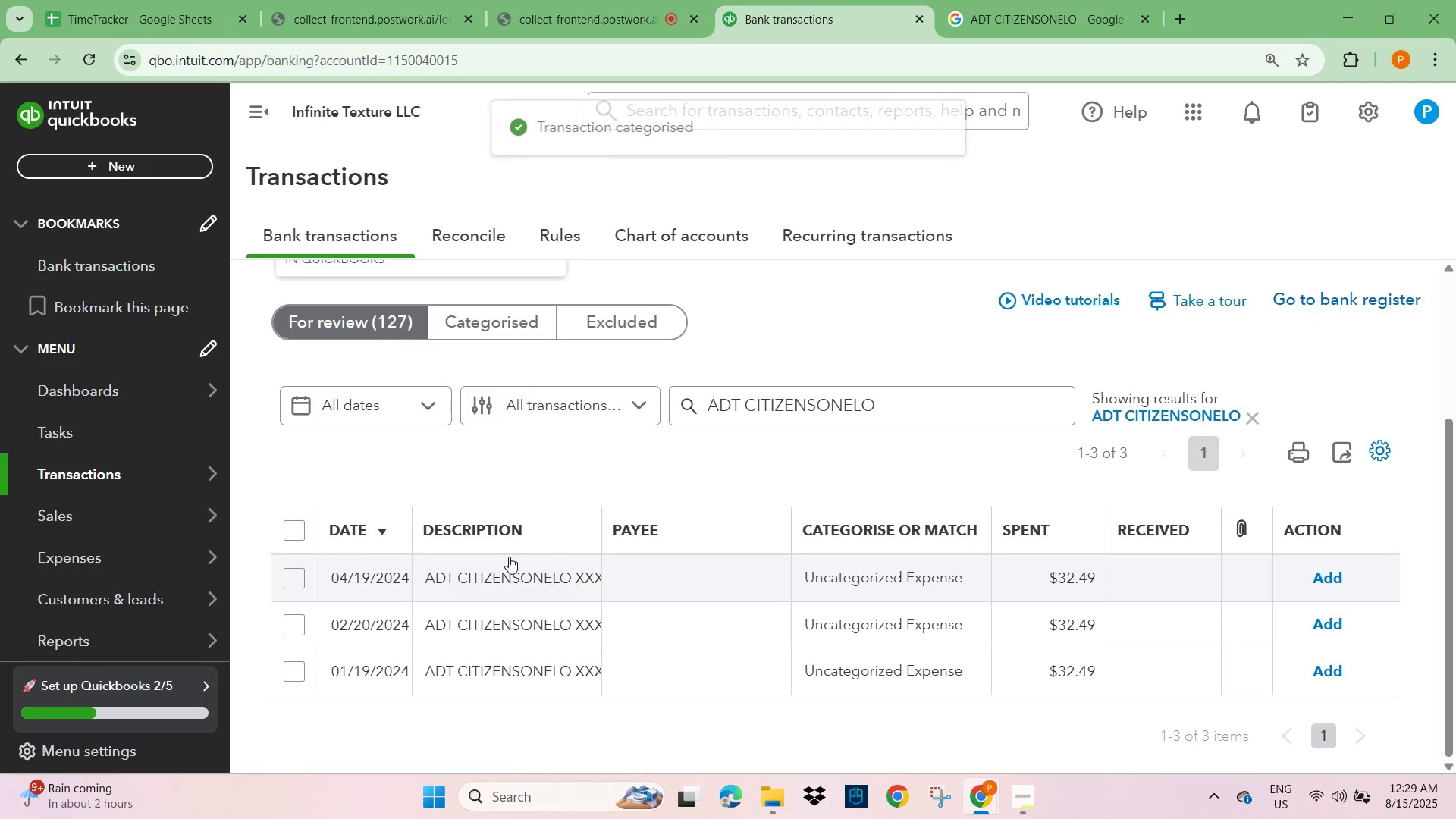 
left_click([483, 579])
 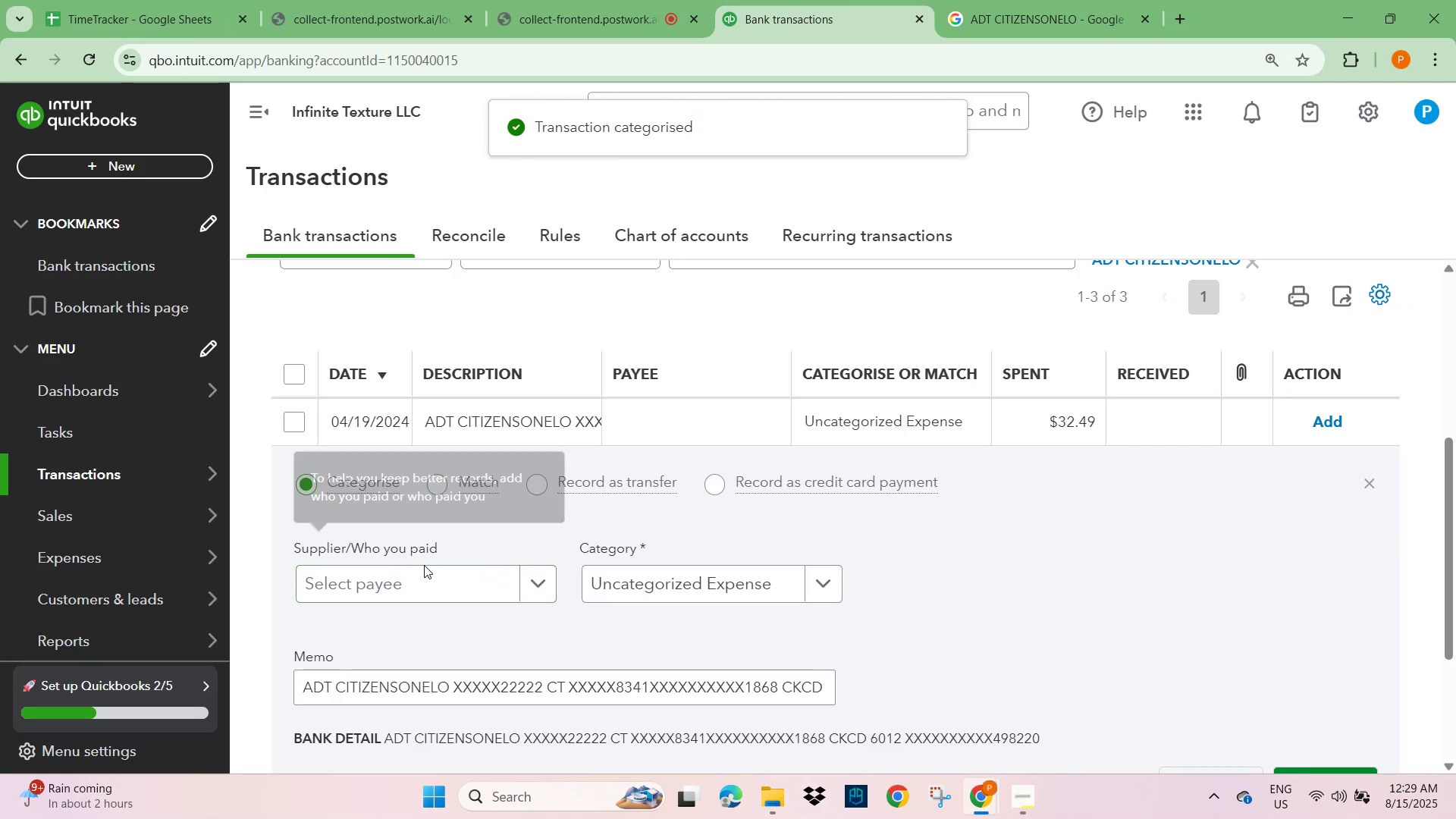 
left_click([413, 572])
 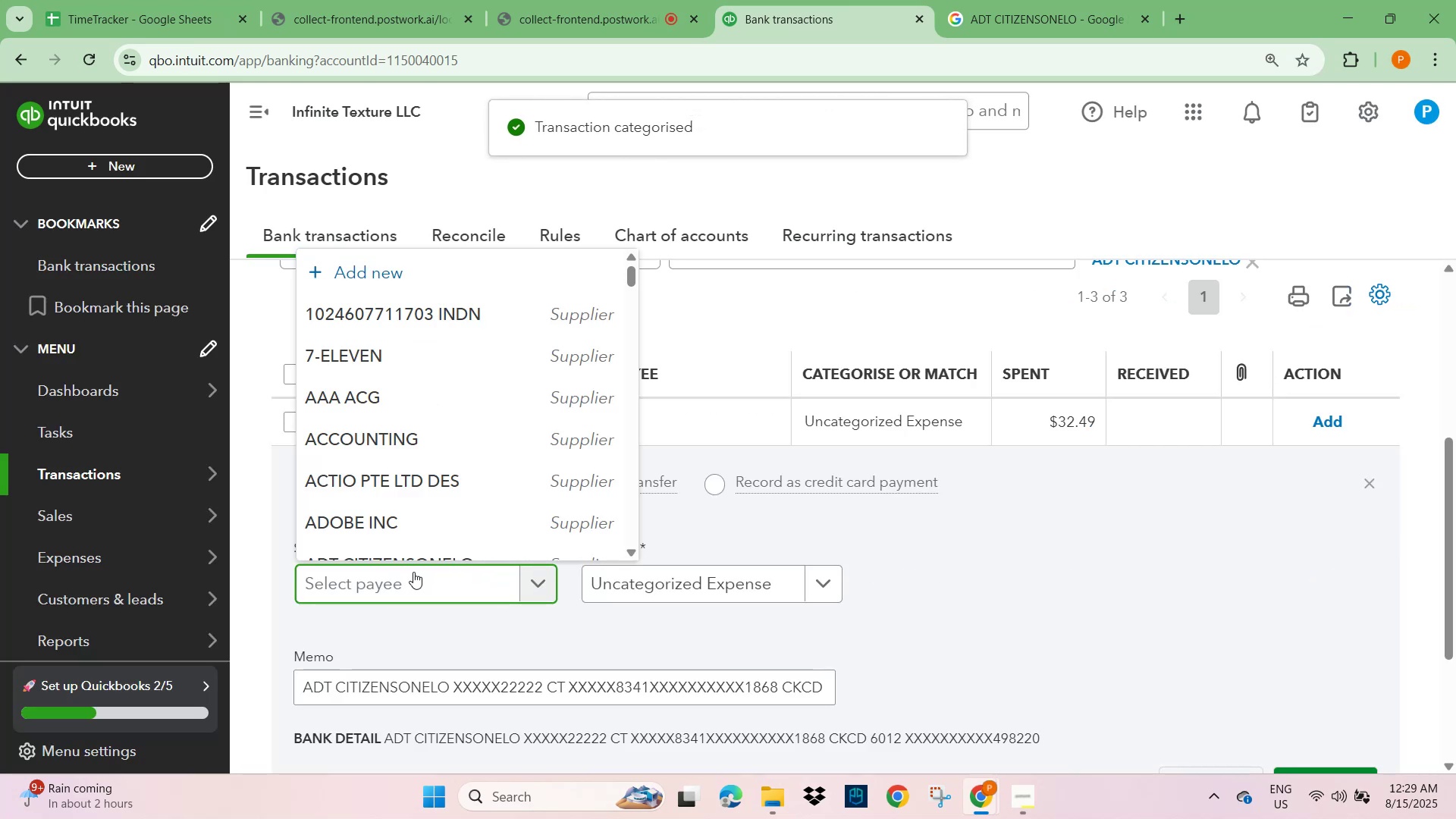 
type(GE)
key(Backspace)
key(Backspace)
key(Backspace)
 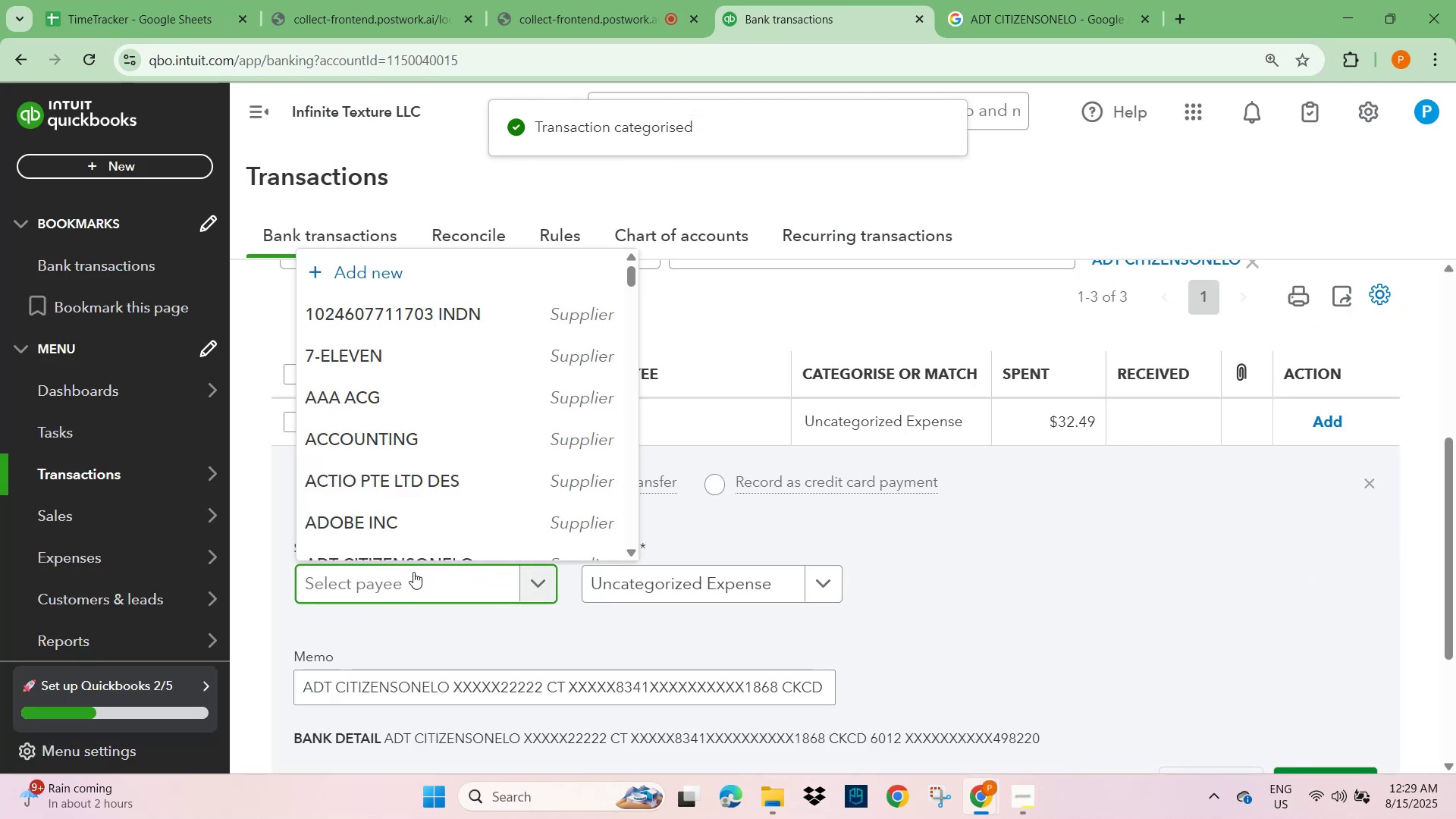 
key(Control+V)
 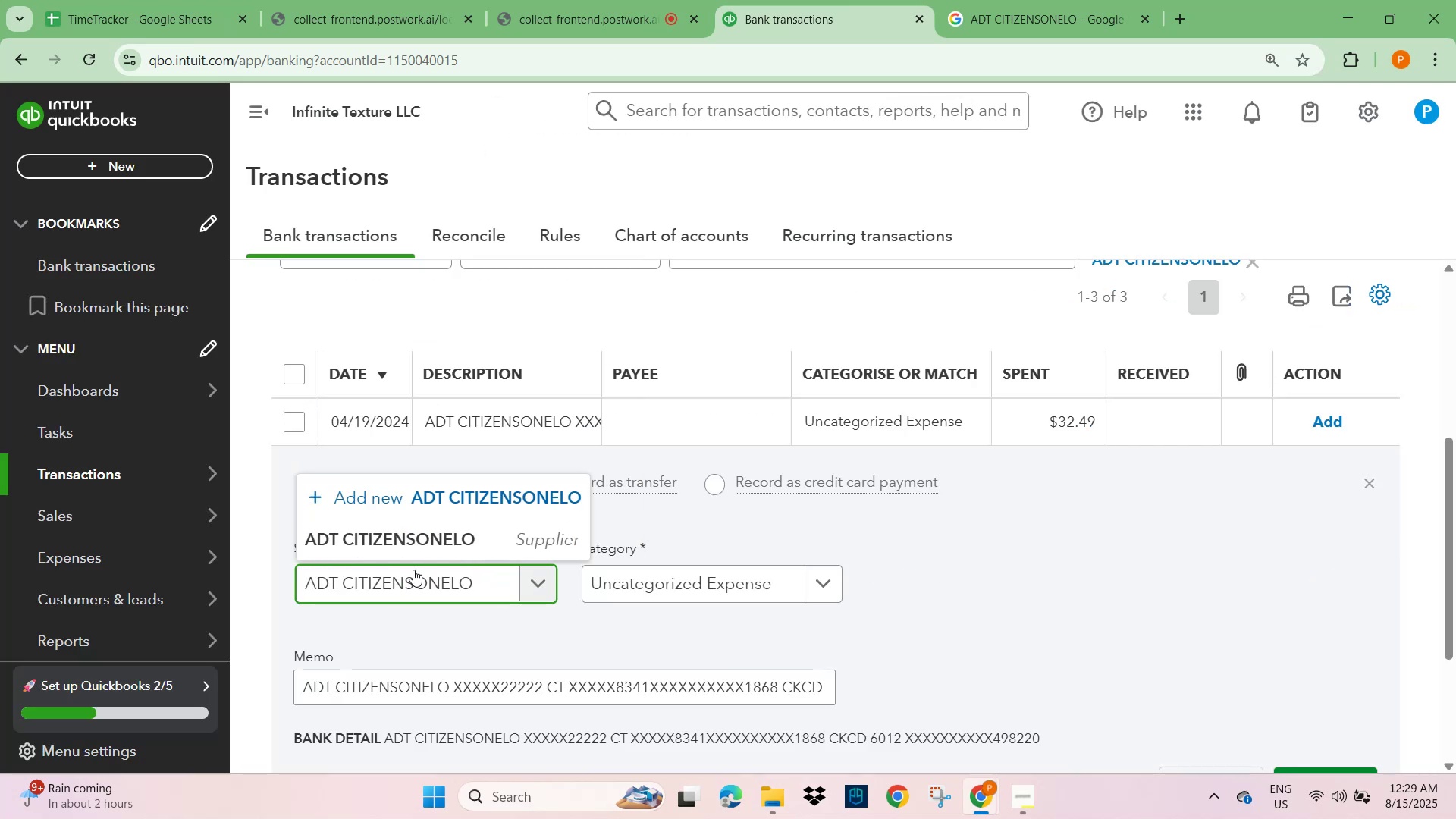 
left_click([413, 535])
 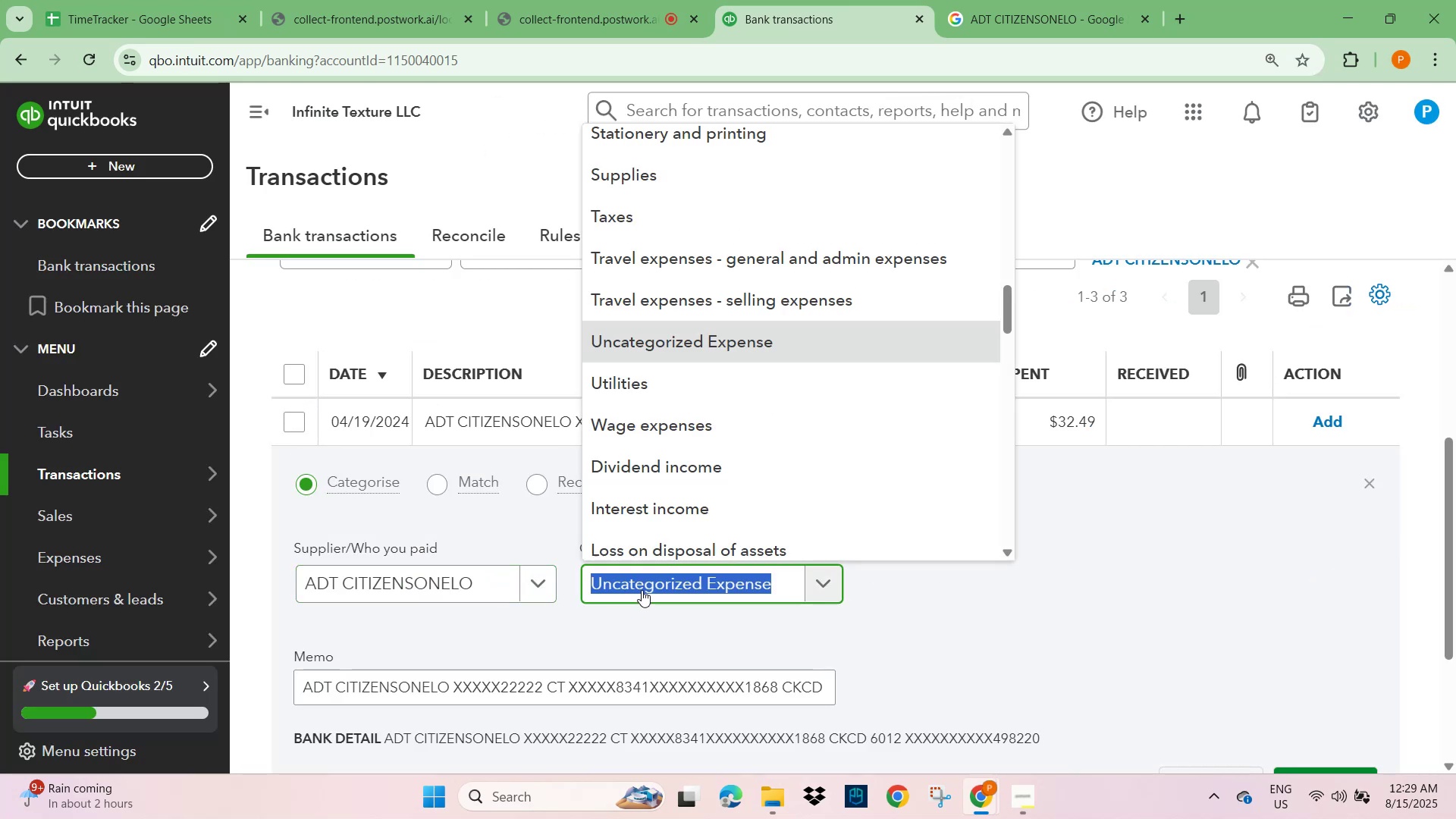 
type(GENER)
 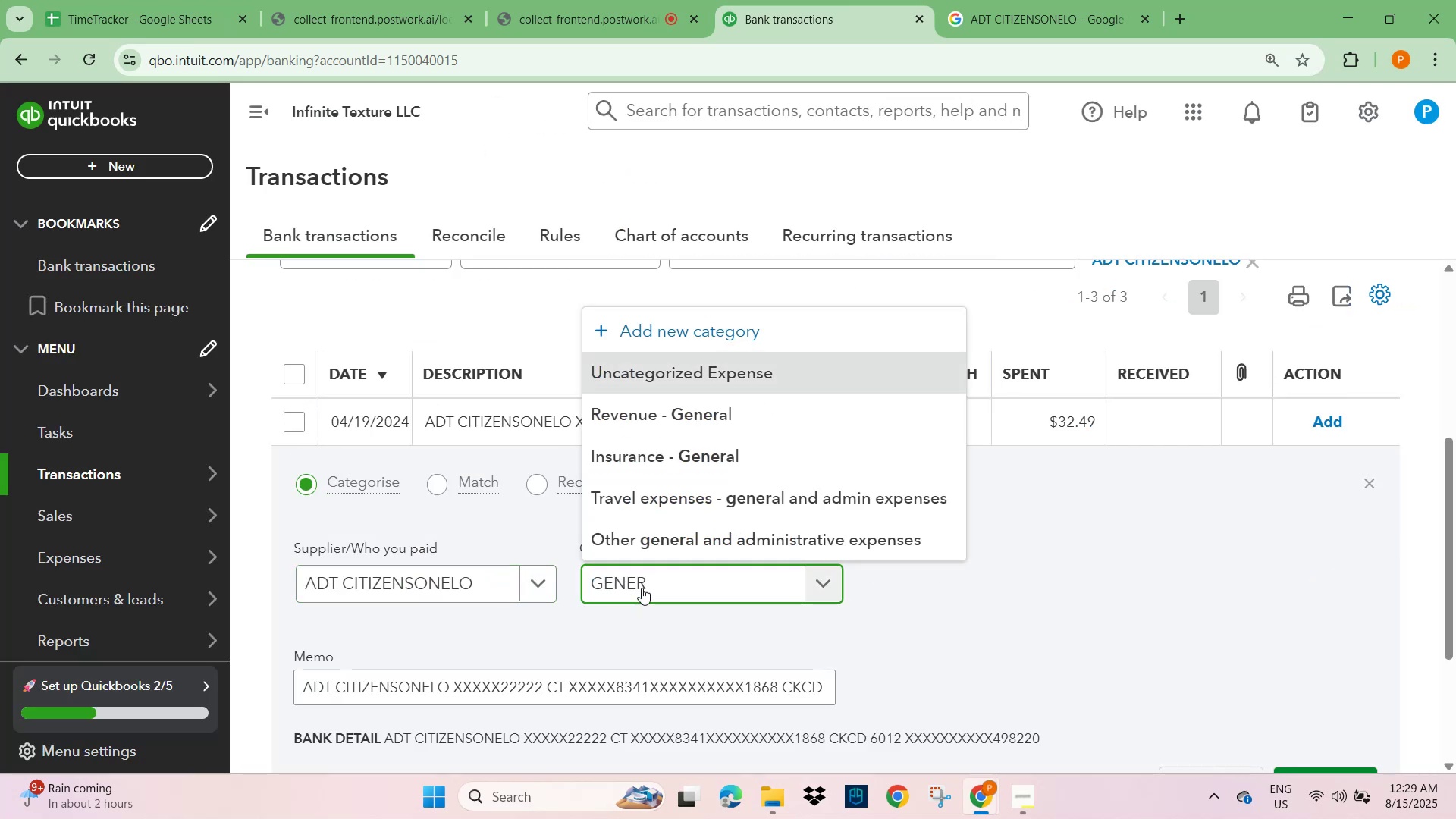 
left_click([663, 541])
 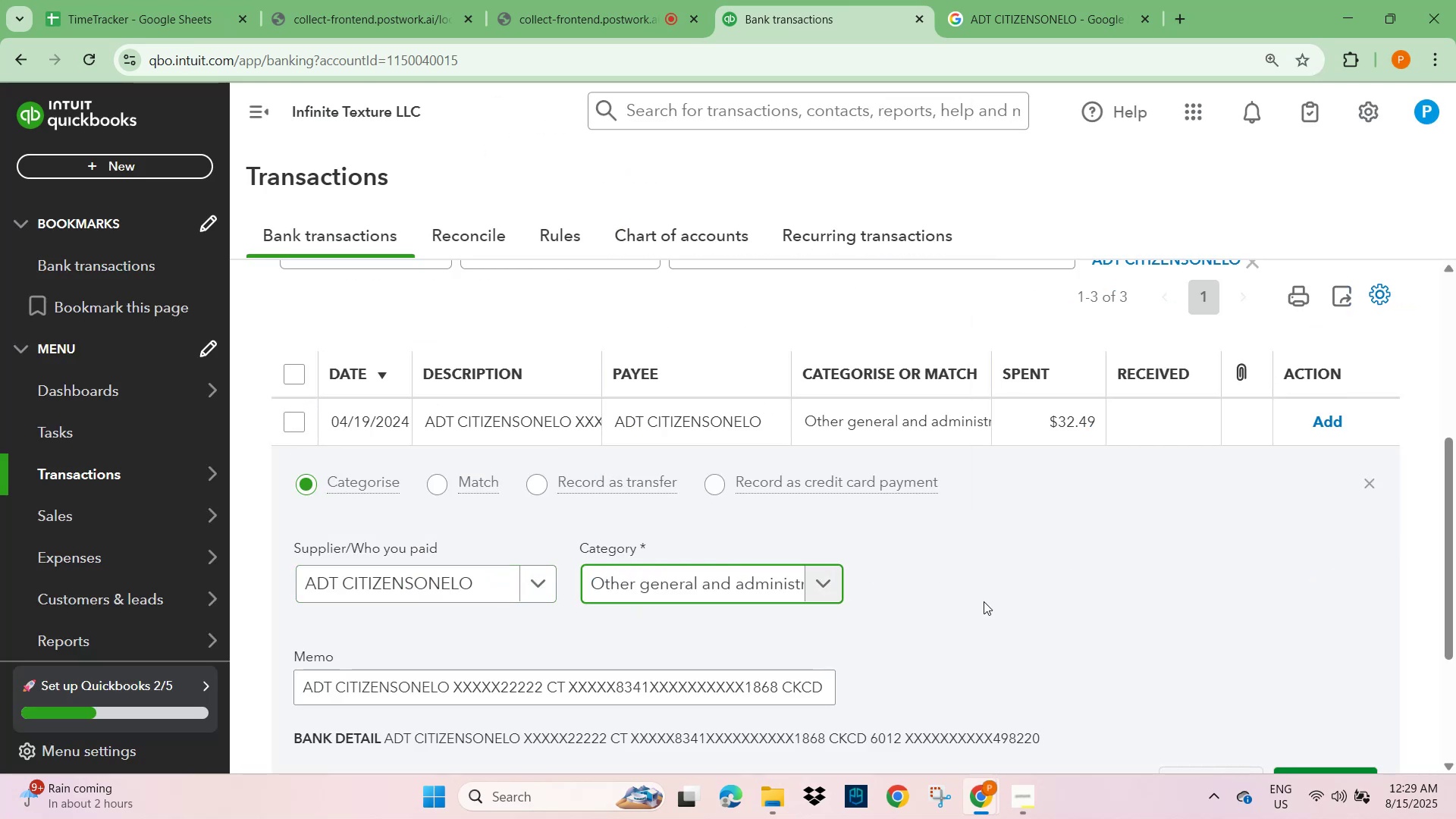 
scroll: coordinate [1080, 607], scroll_direction: down, amount: 1.0
 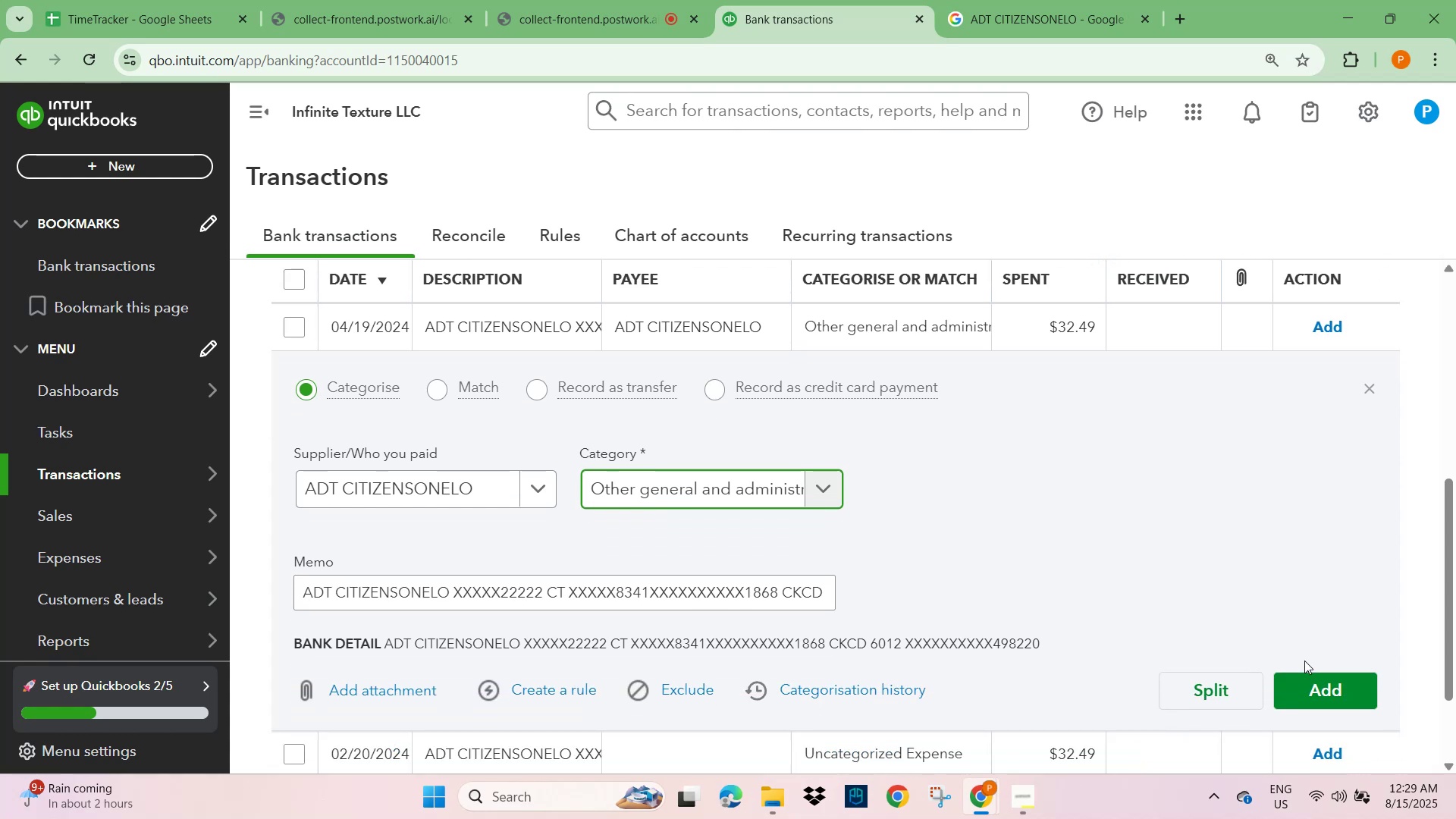 
left_click([1315, 679])
 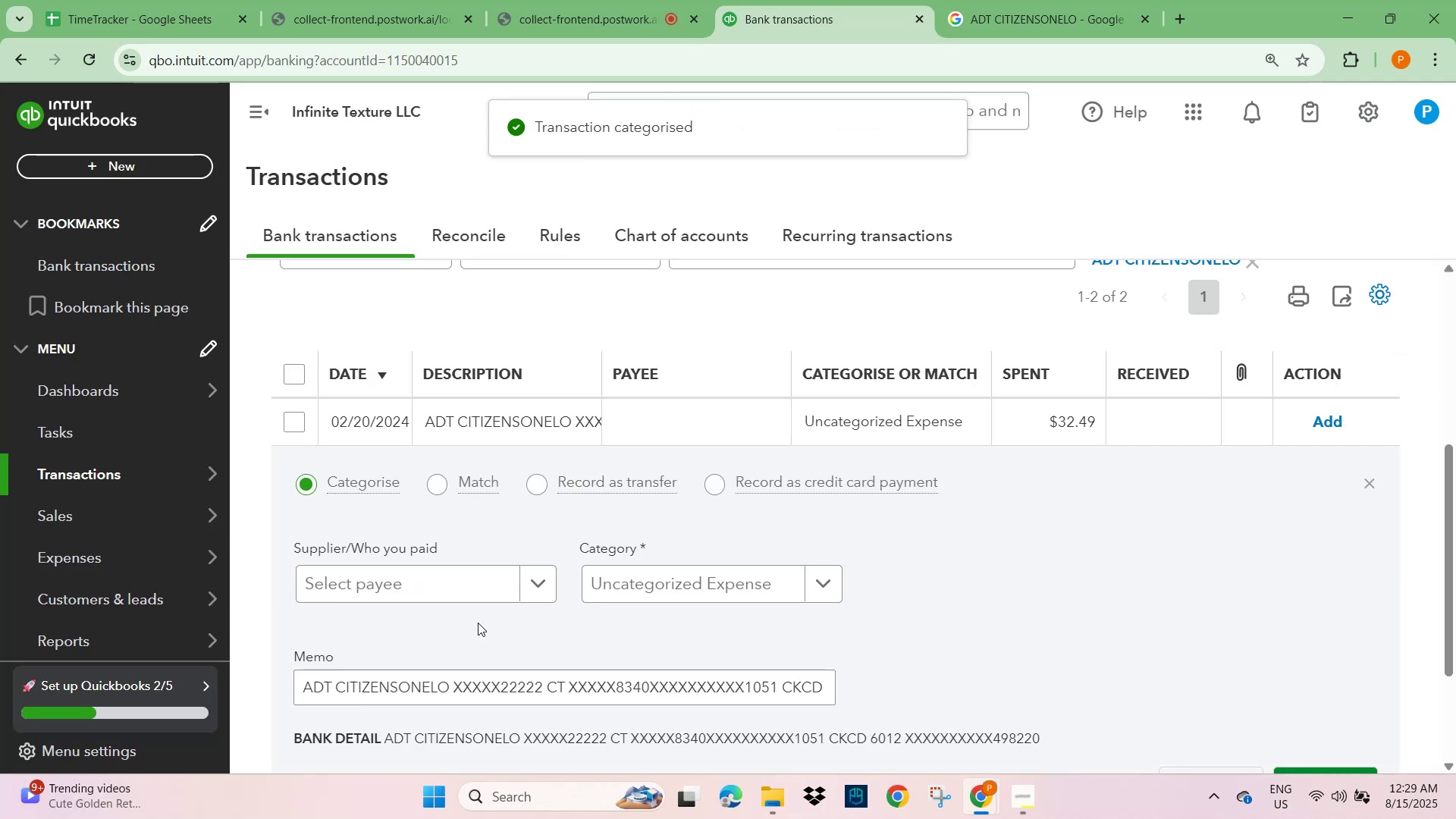 
left_click([373, 581])
 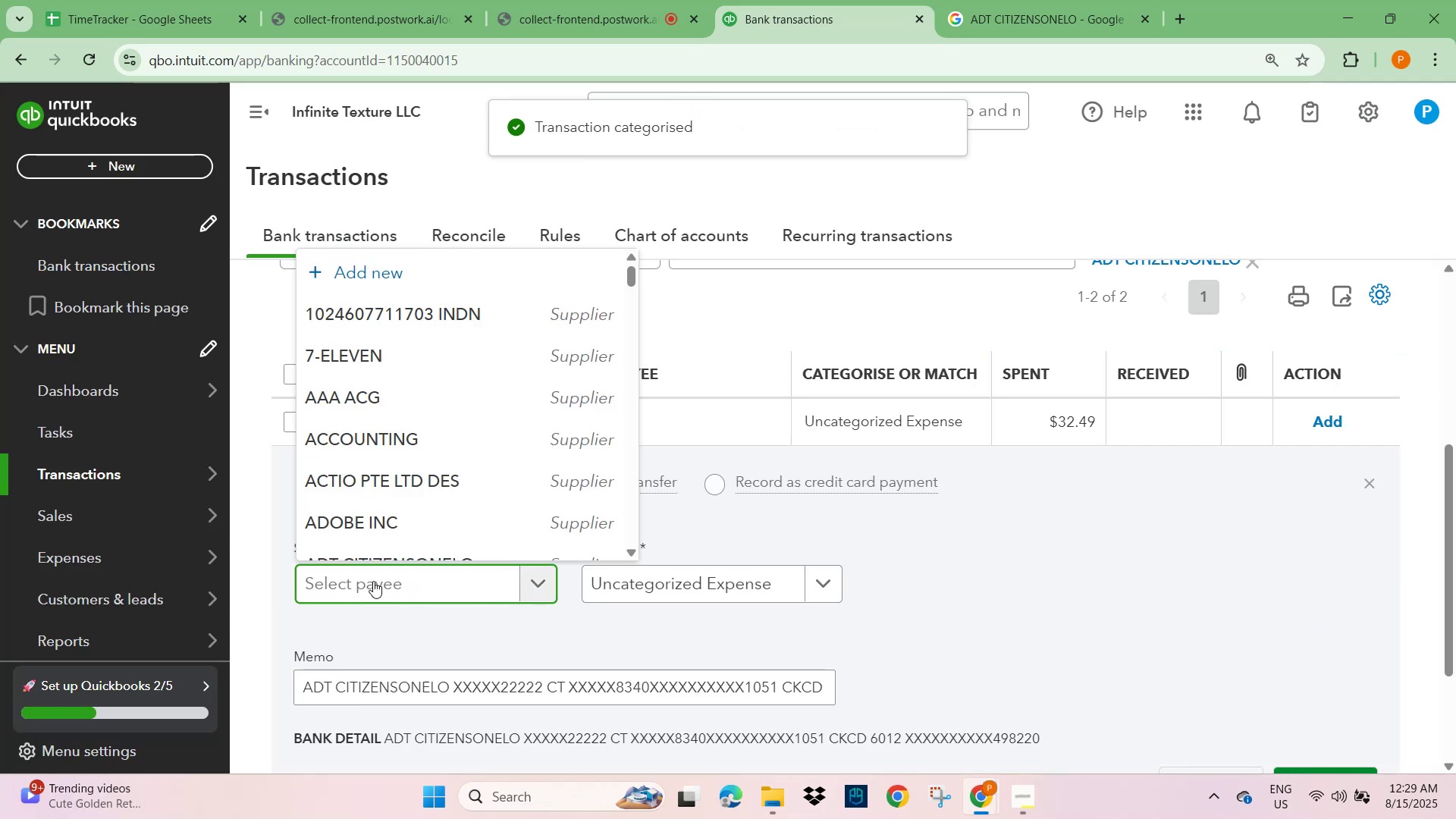 
key(Control+V)
 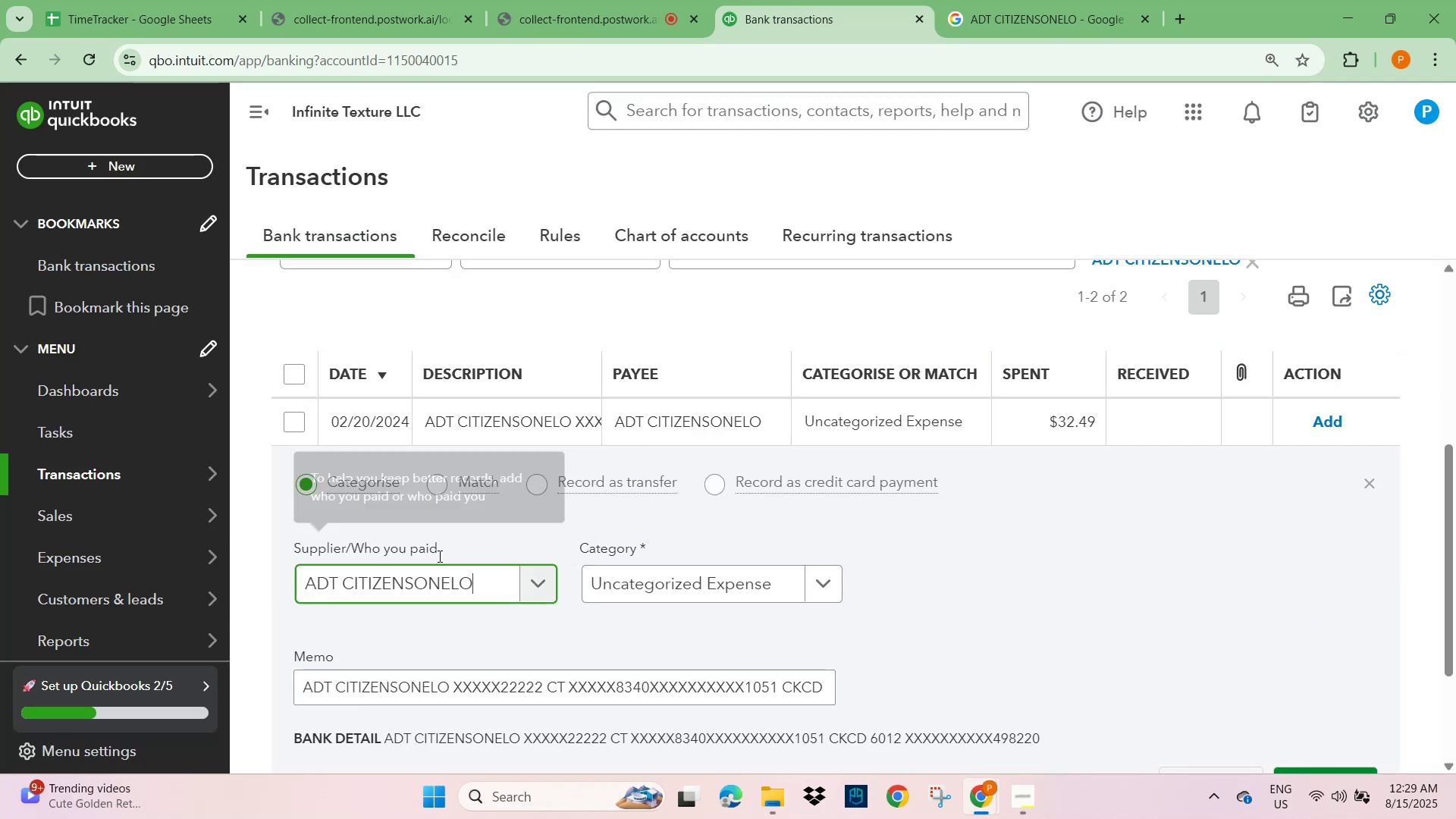 
left_click([702, 591])
 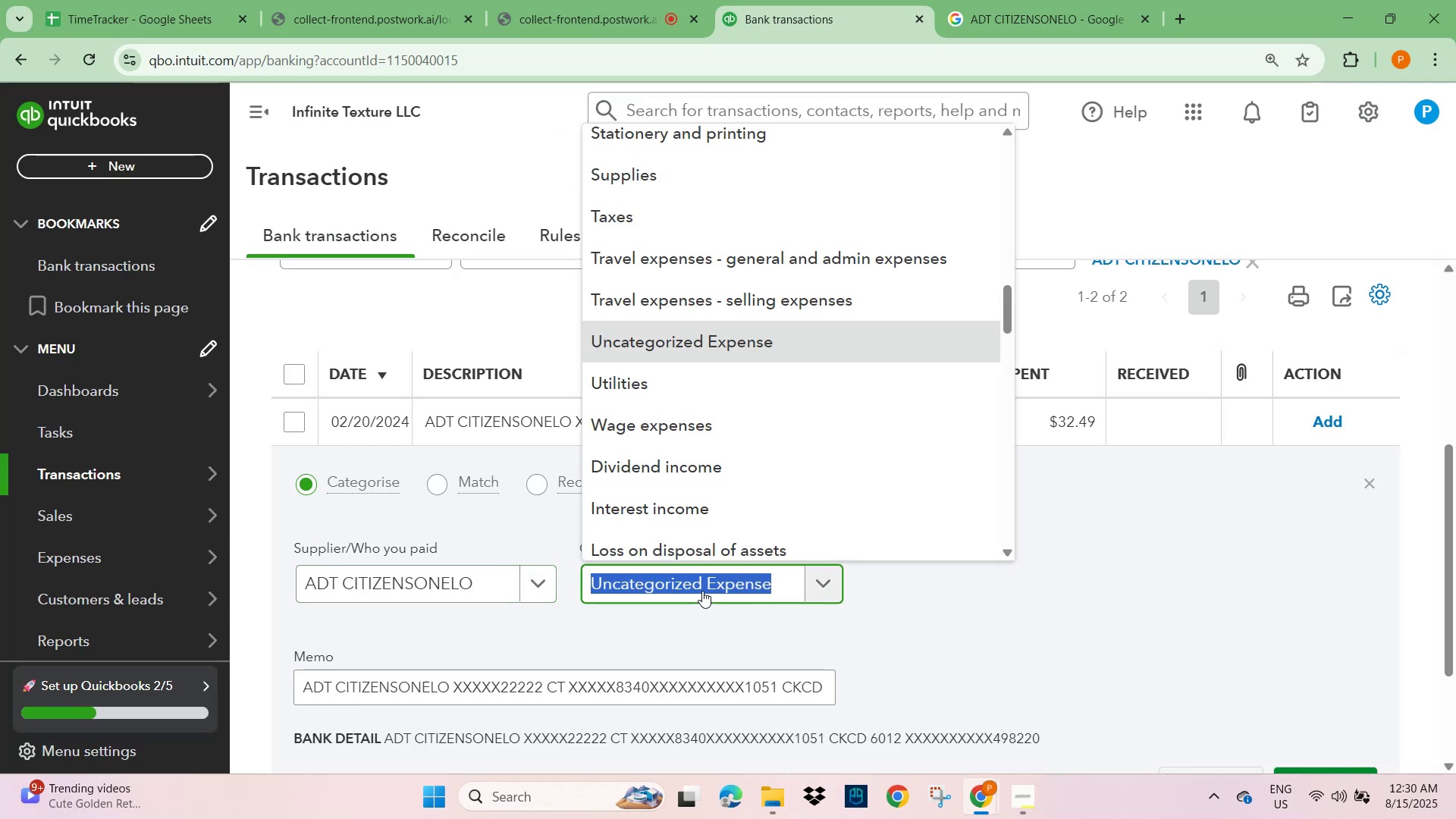 
type(GENE)
 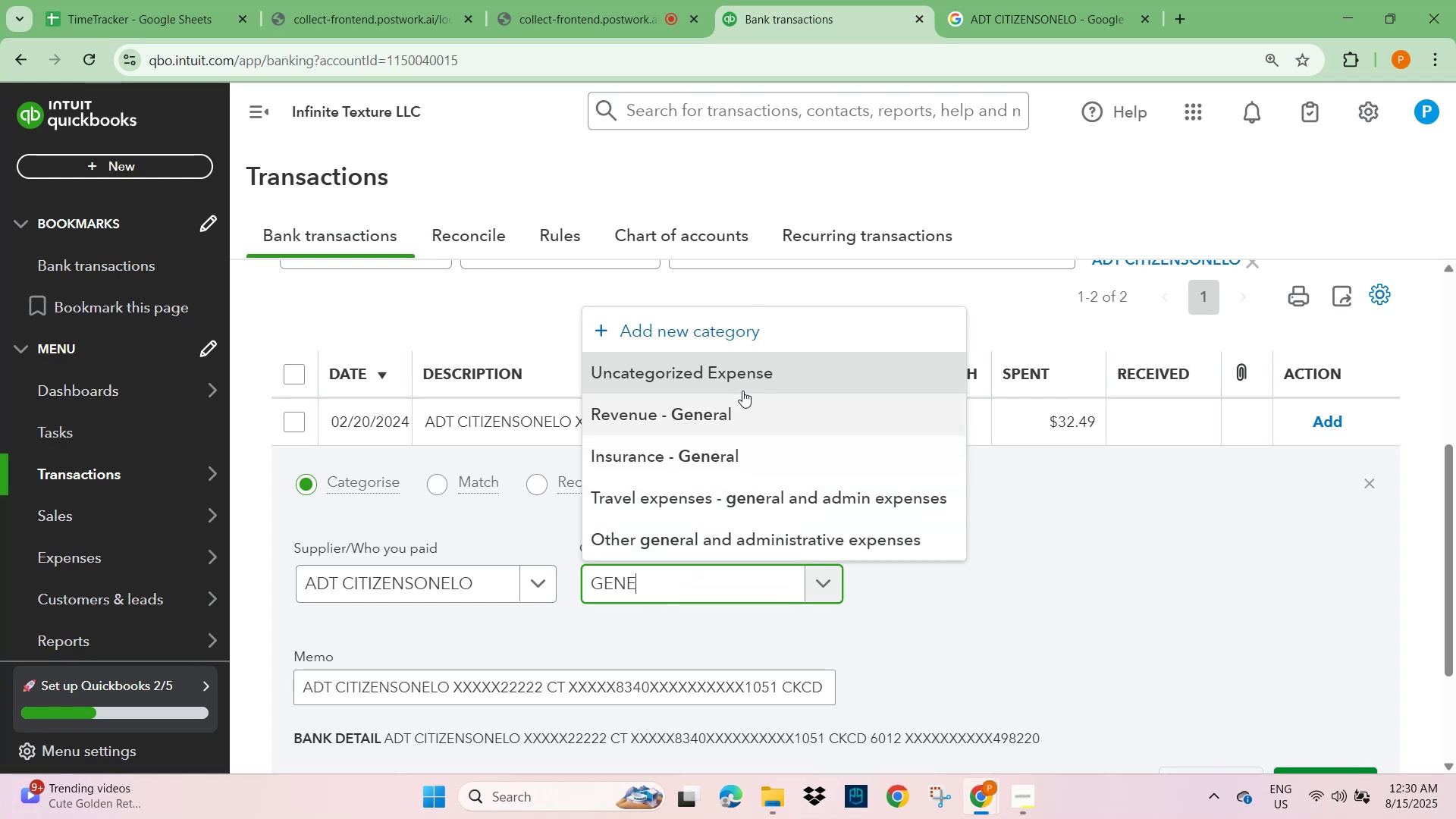 
left_click([765, 544])
 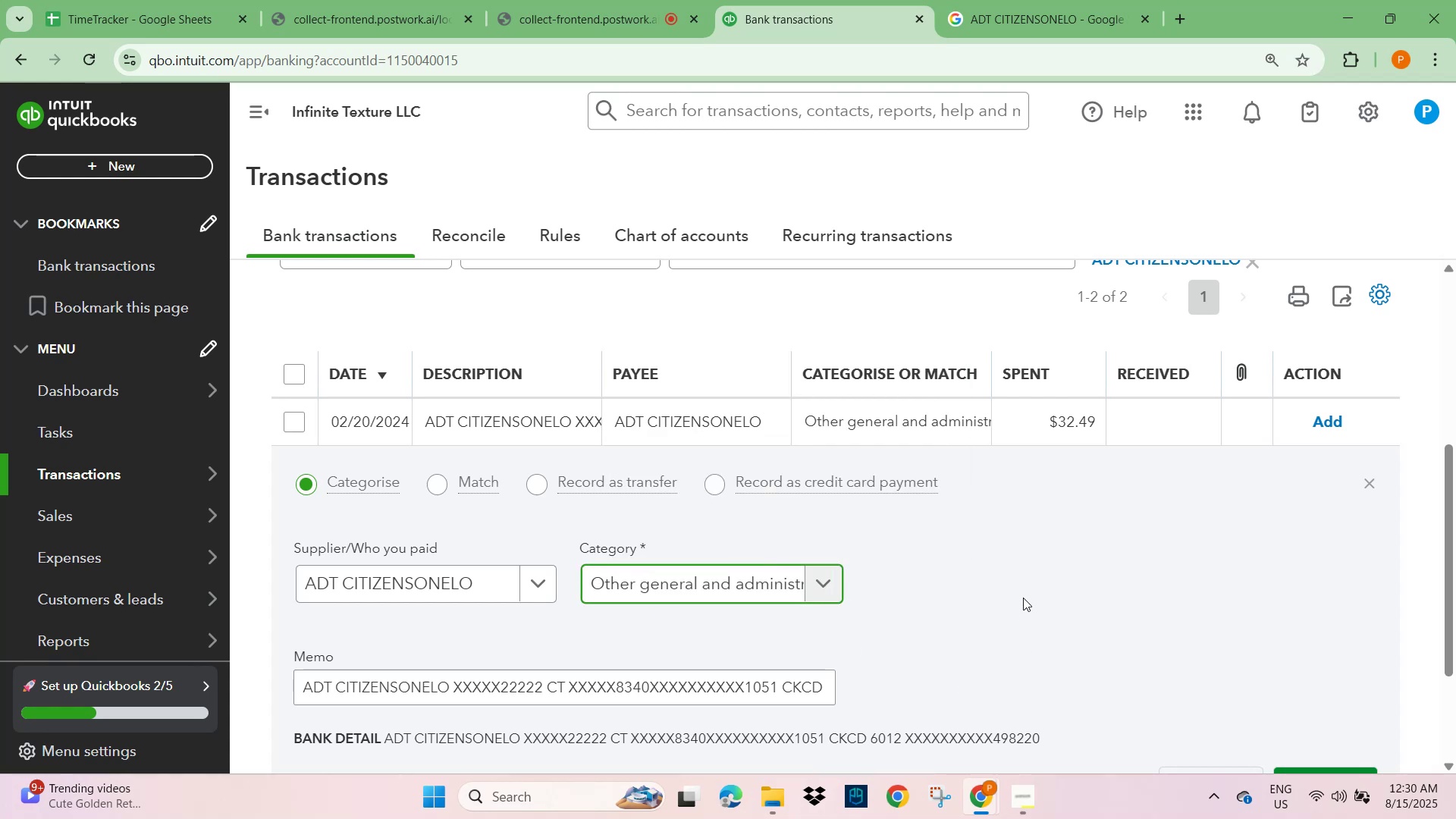 
scroll: coordinate [1023, 598], scroll_direction: down, amount: 1.0
 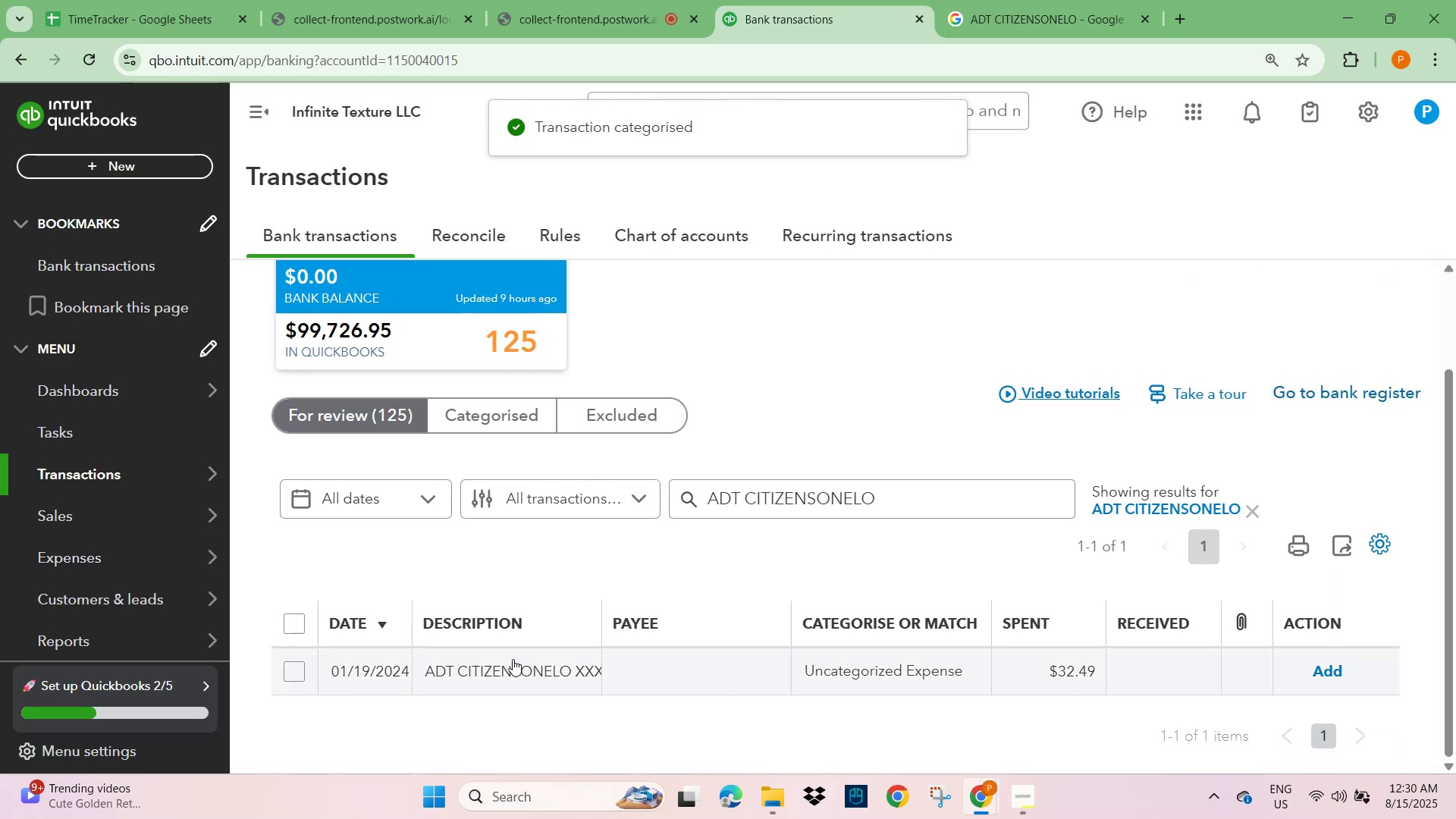 
left_click([367, 588])
 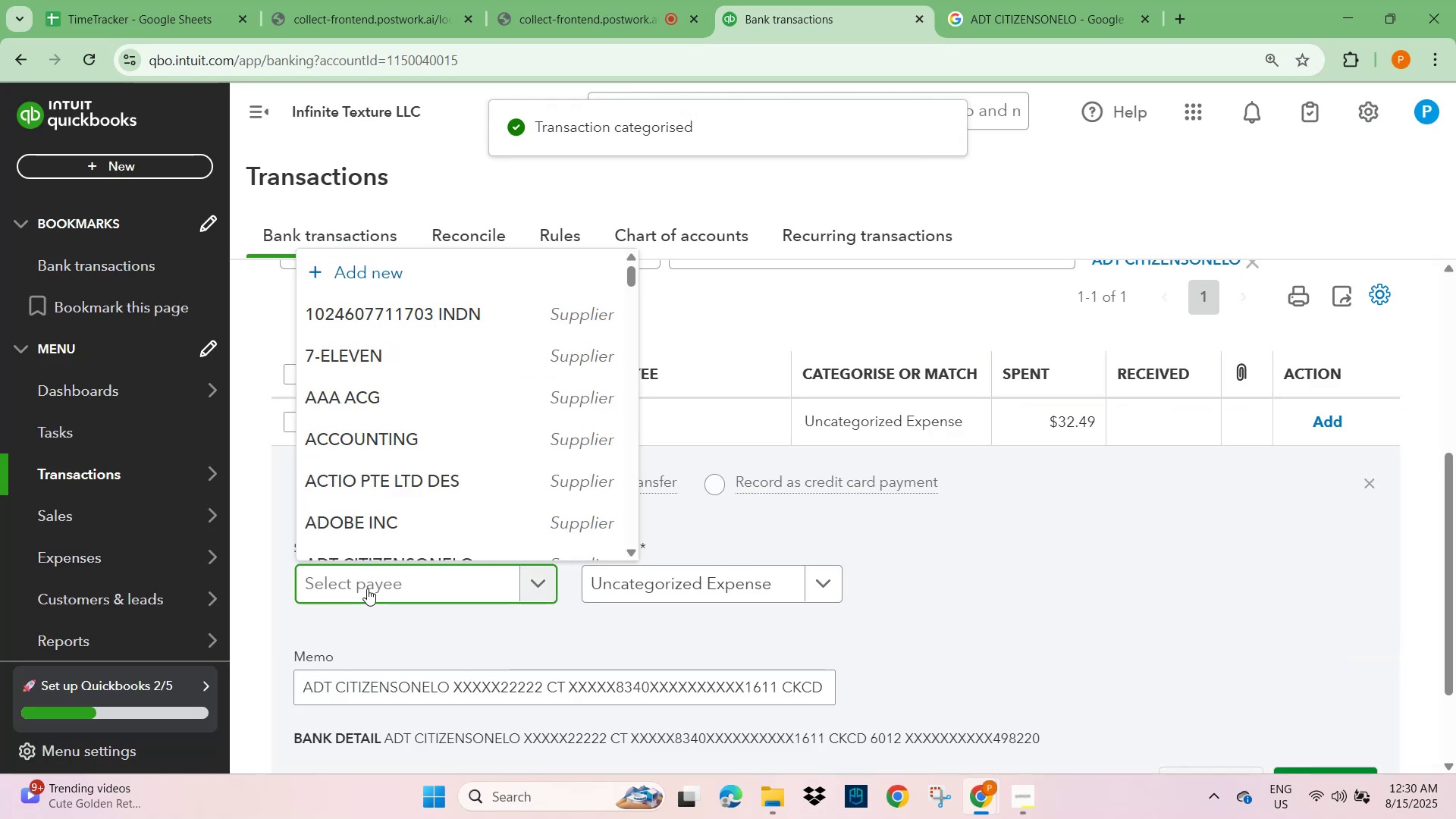 
type(AD)
key(Backspace)
key(Backspace)
key(Backspace)
key(Backspace)
 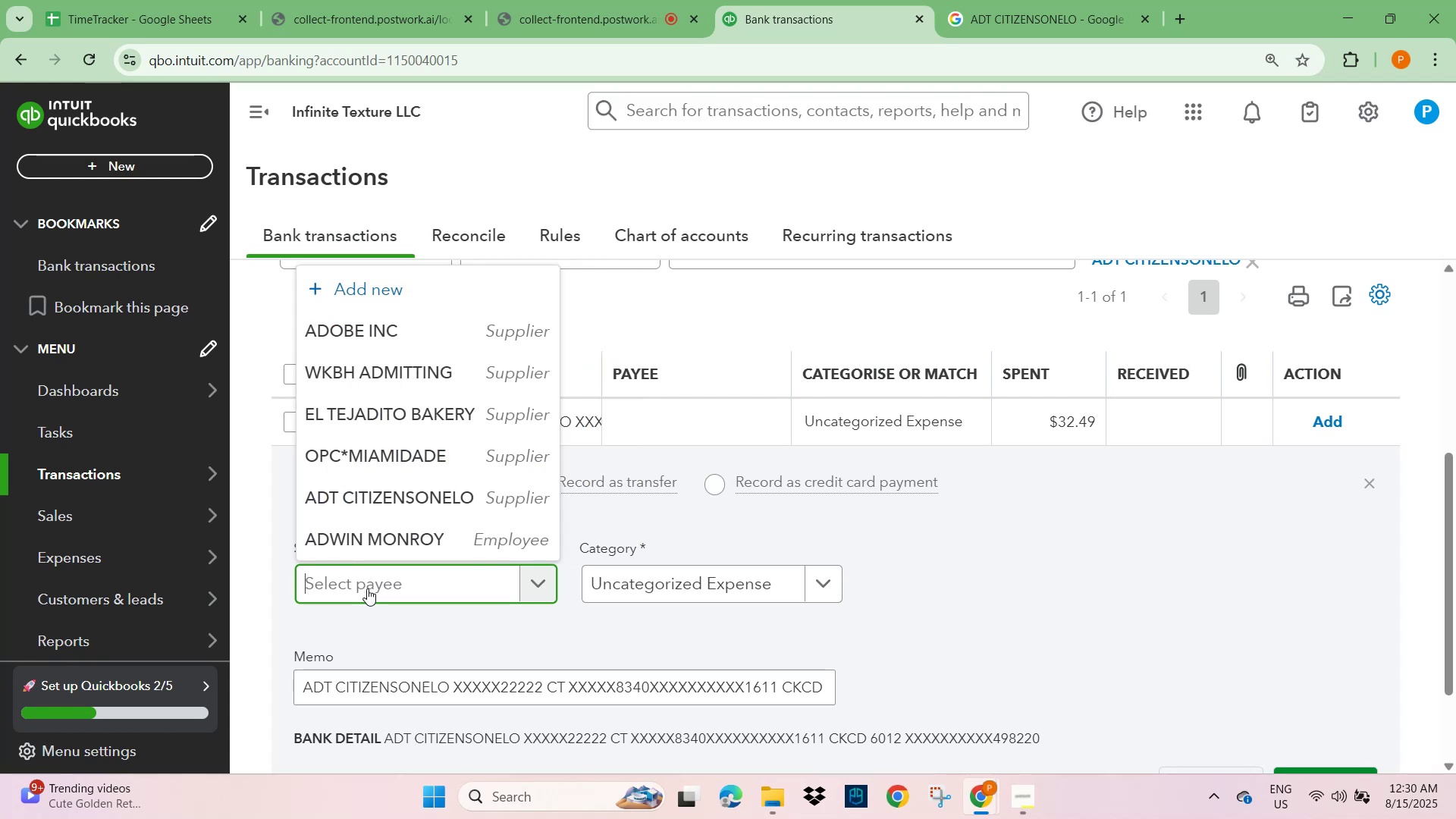 
key(Control+V)
 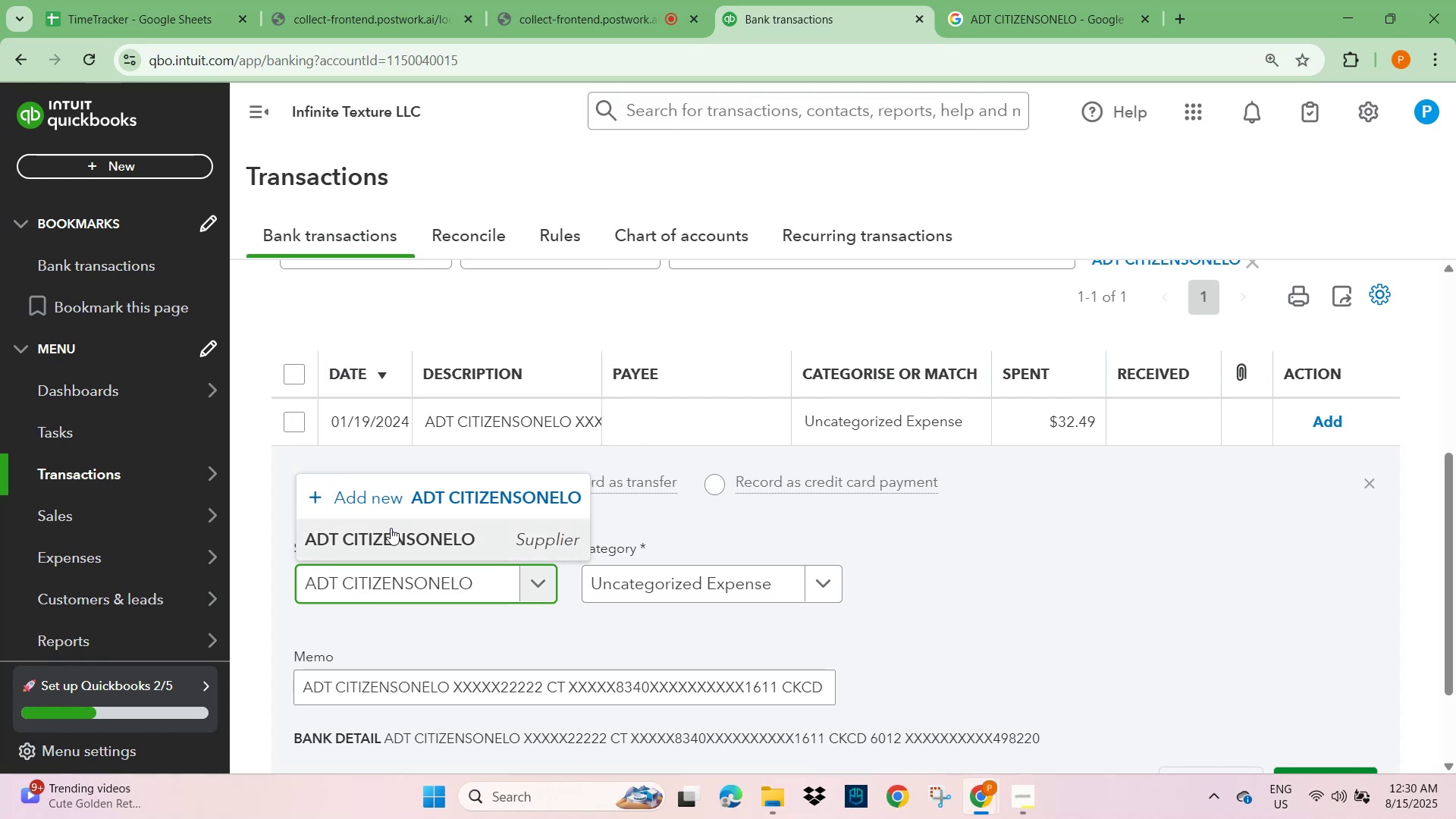 
left_click([400, 530])
 